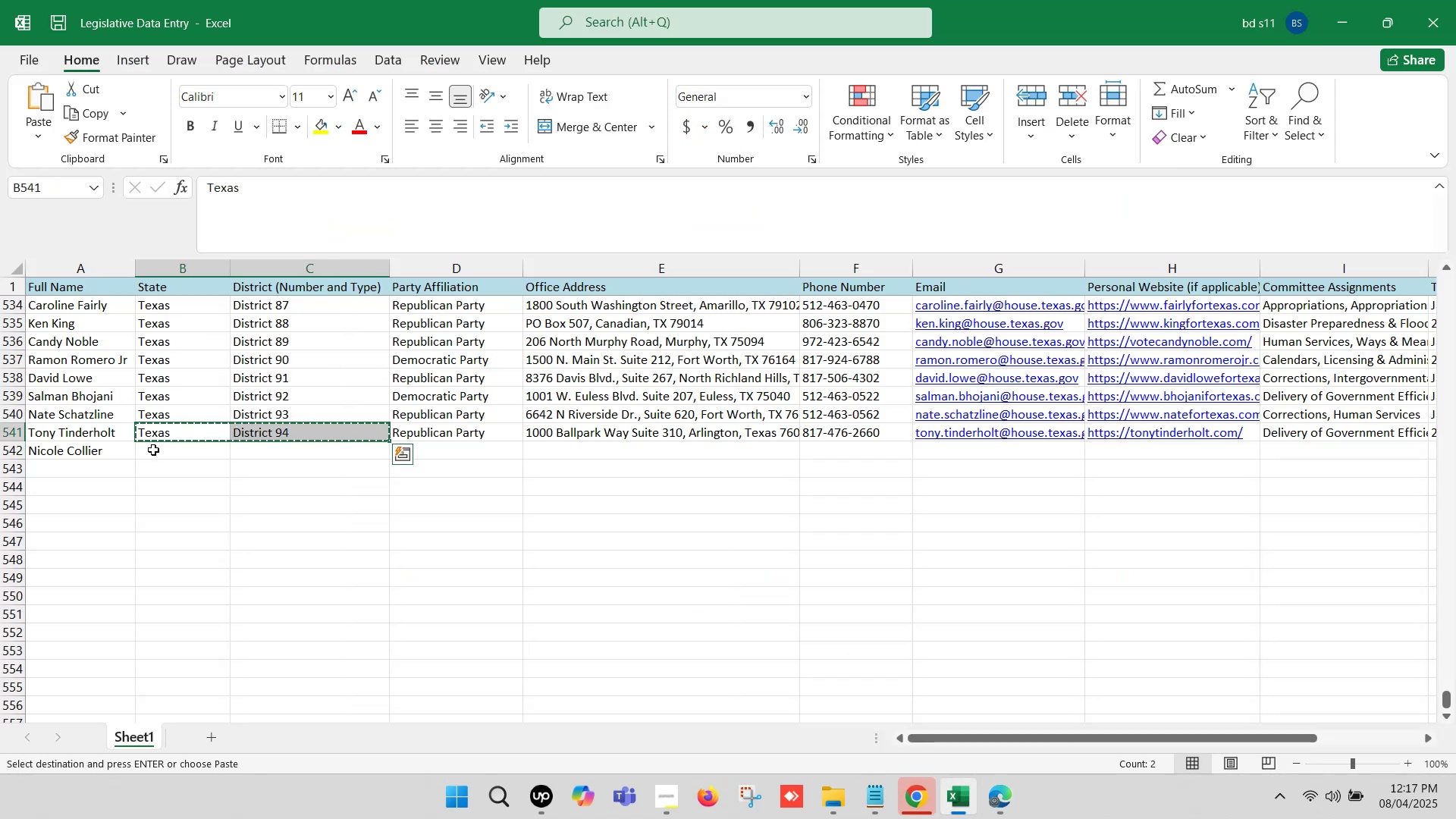 
left_click([153, 450])
 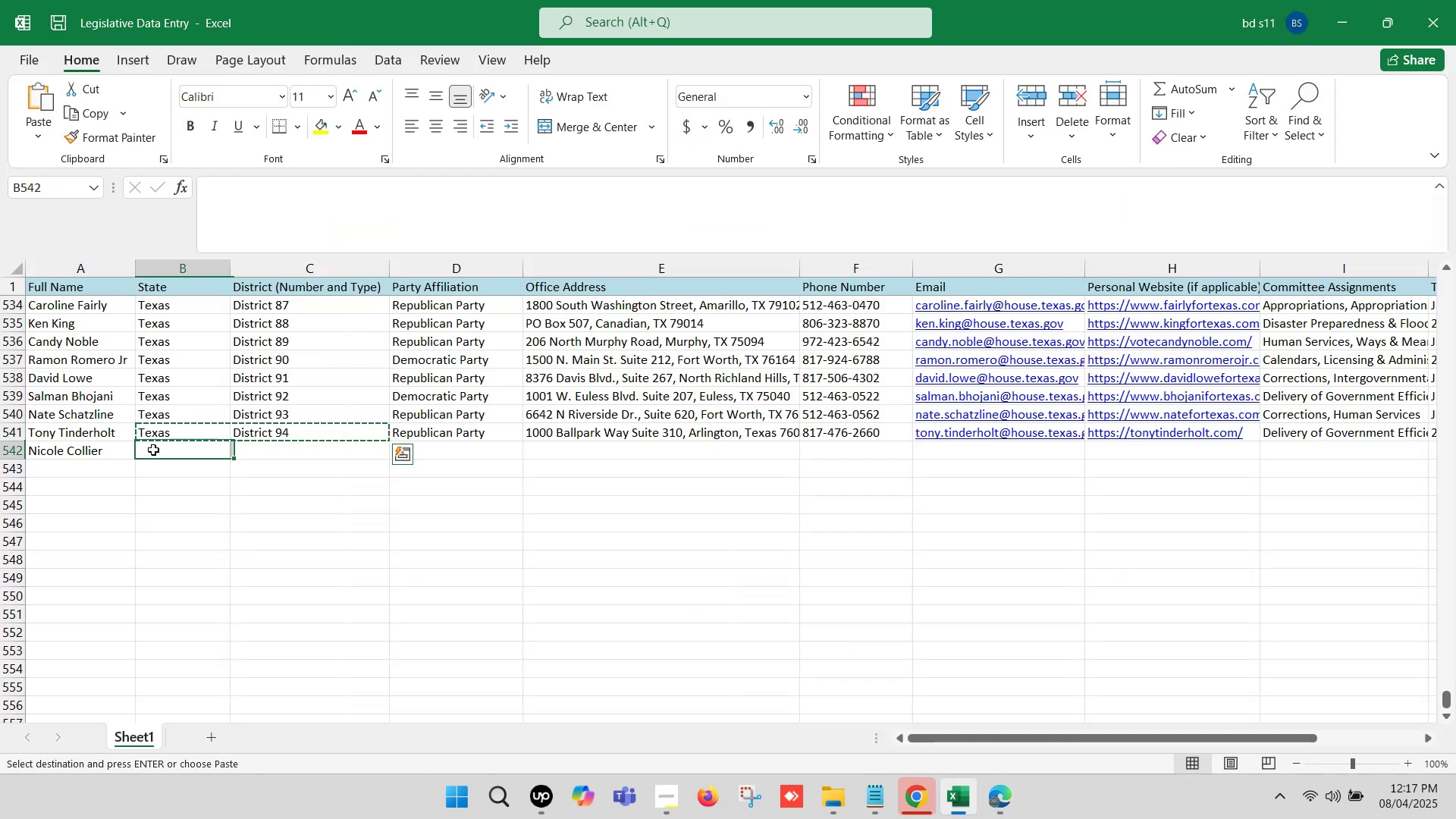 
key(Control+V)
 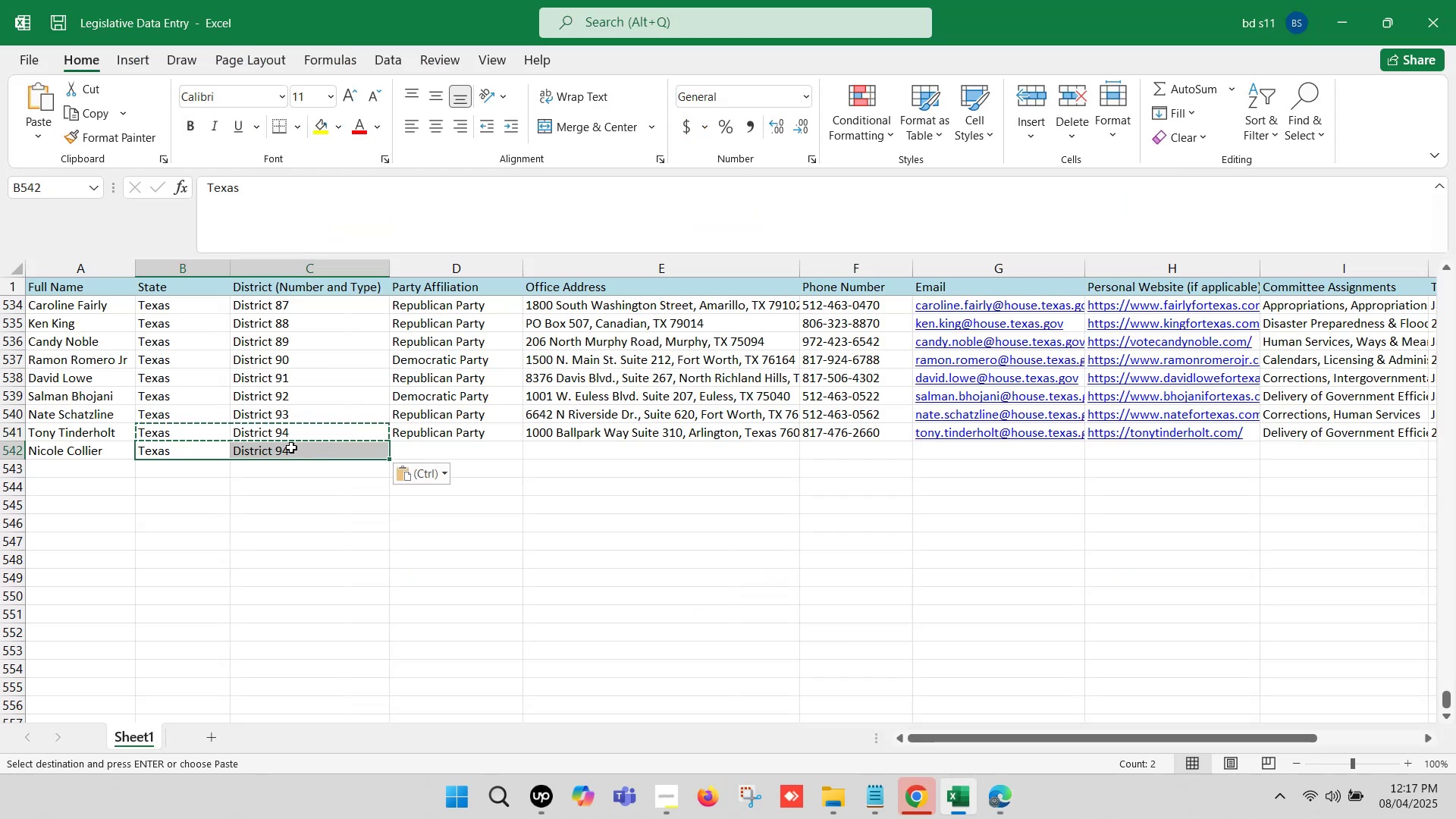 
double_click([291, 447])
 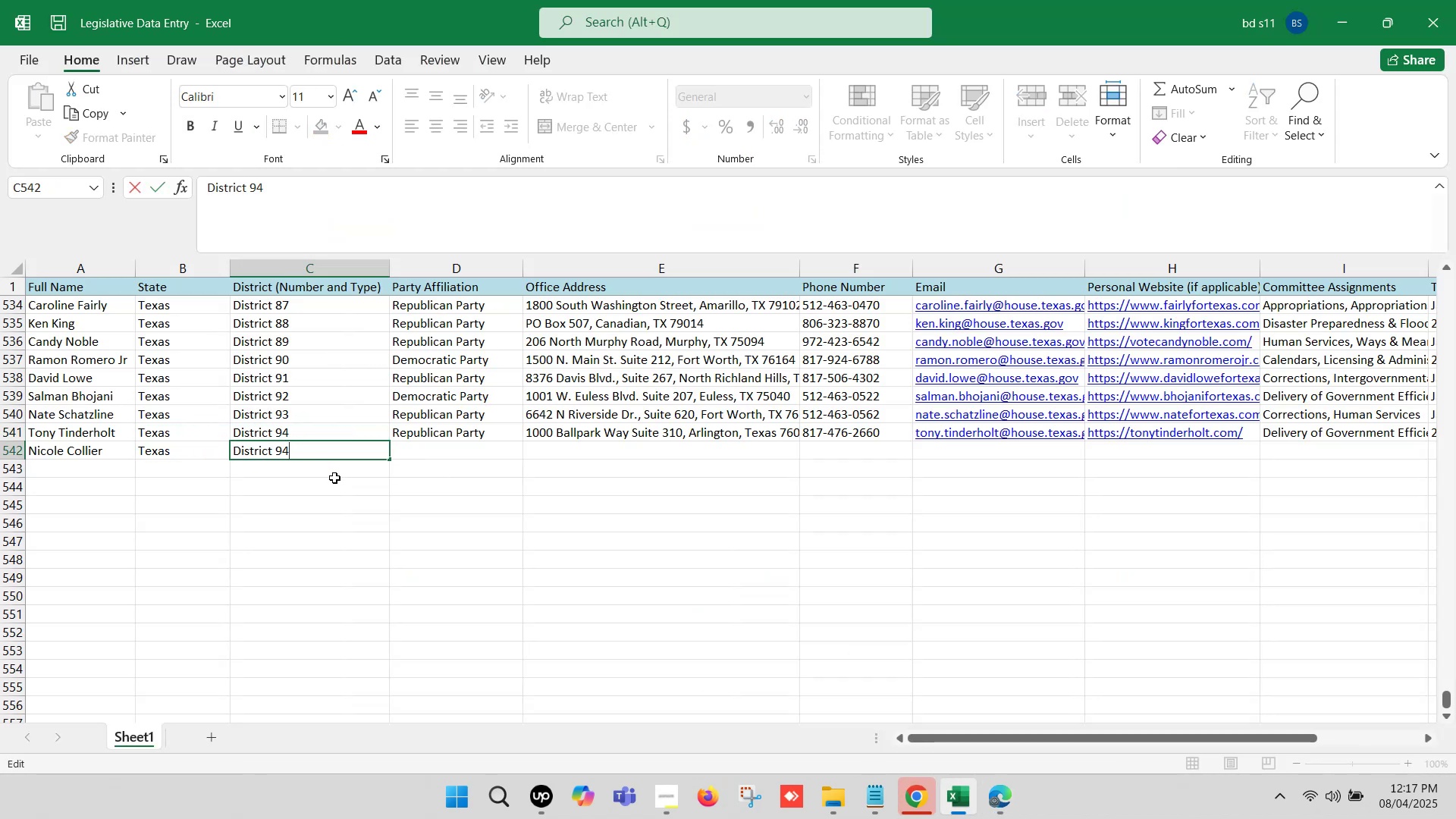 
key(Backspace)
 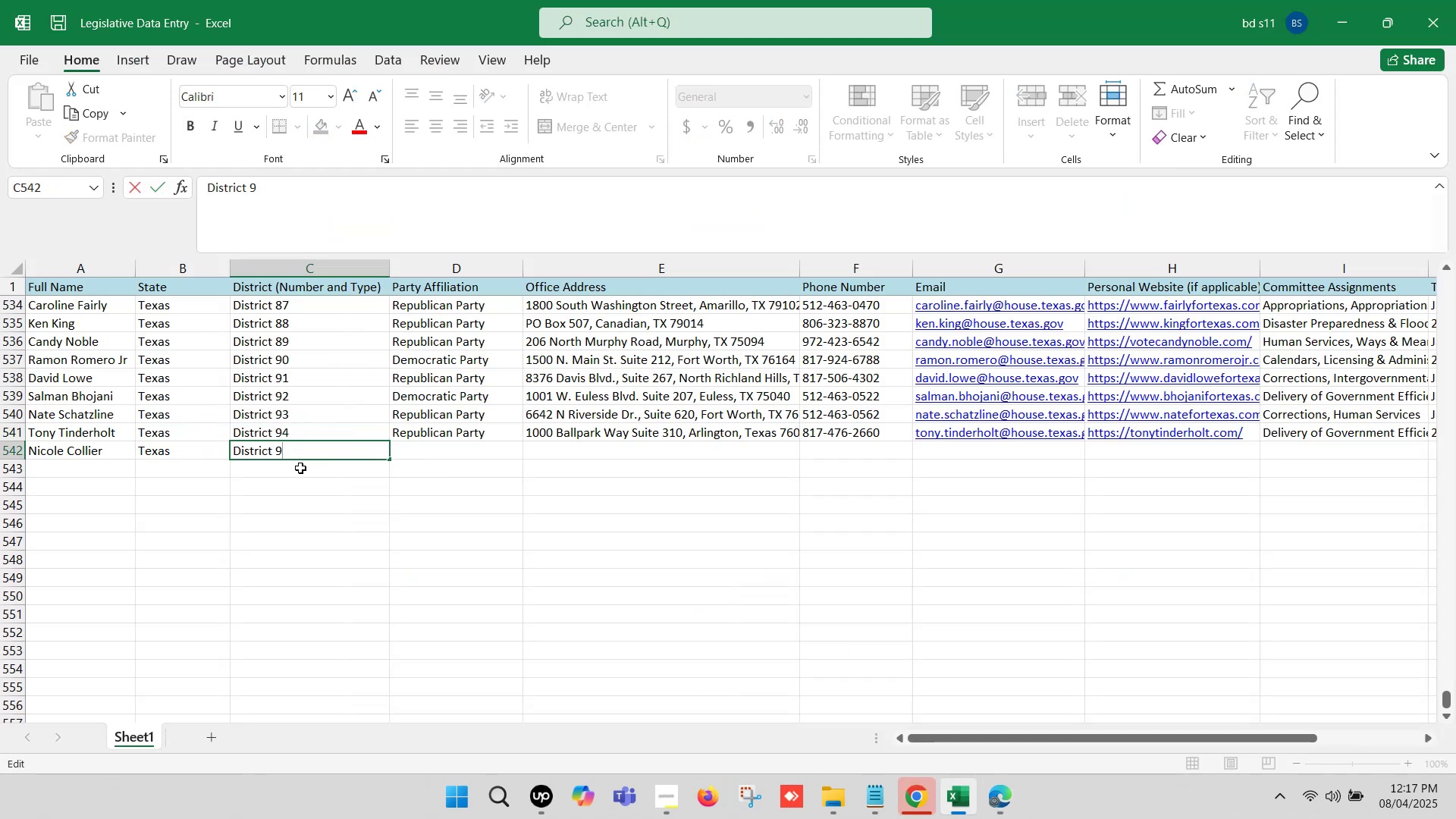 
key(5)
 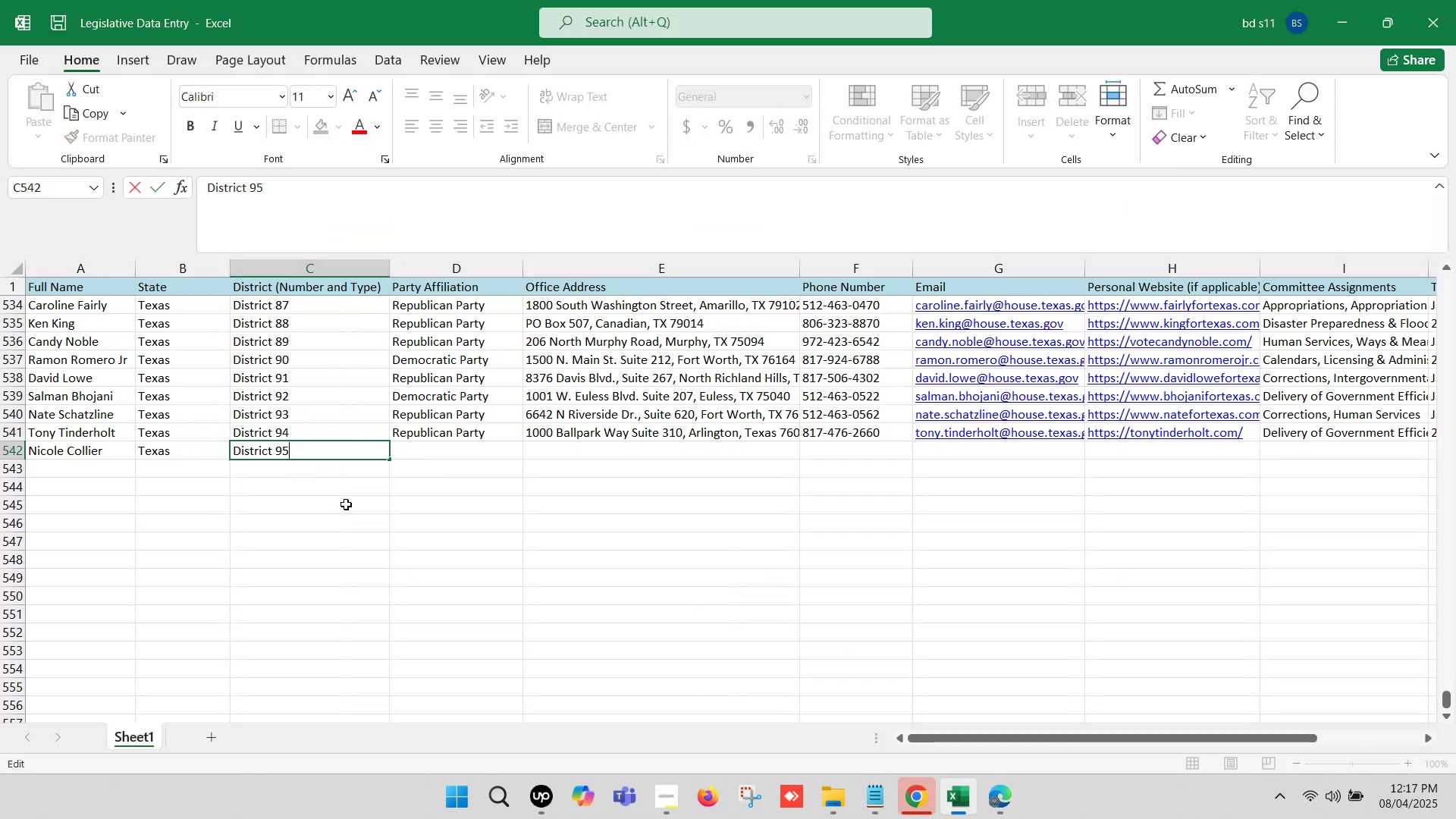 
left_click([358, 509])
 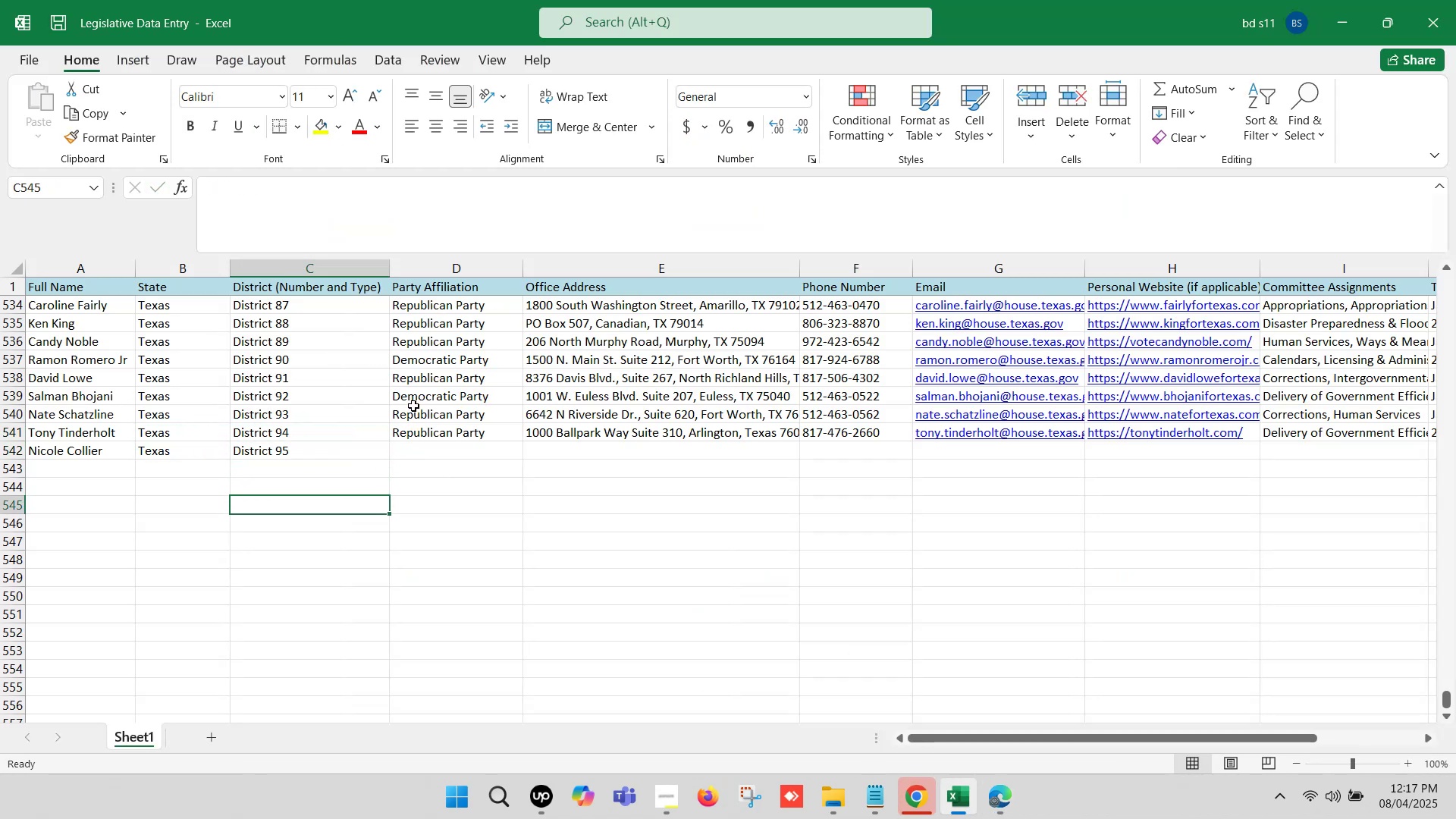 
left_click([413, 403])
 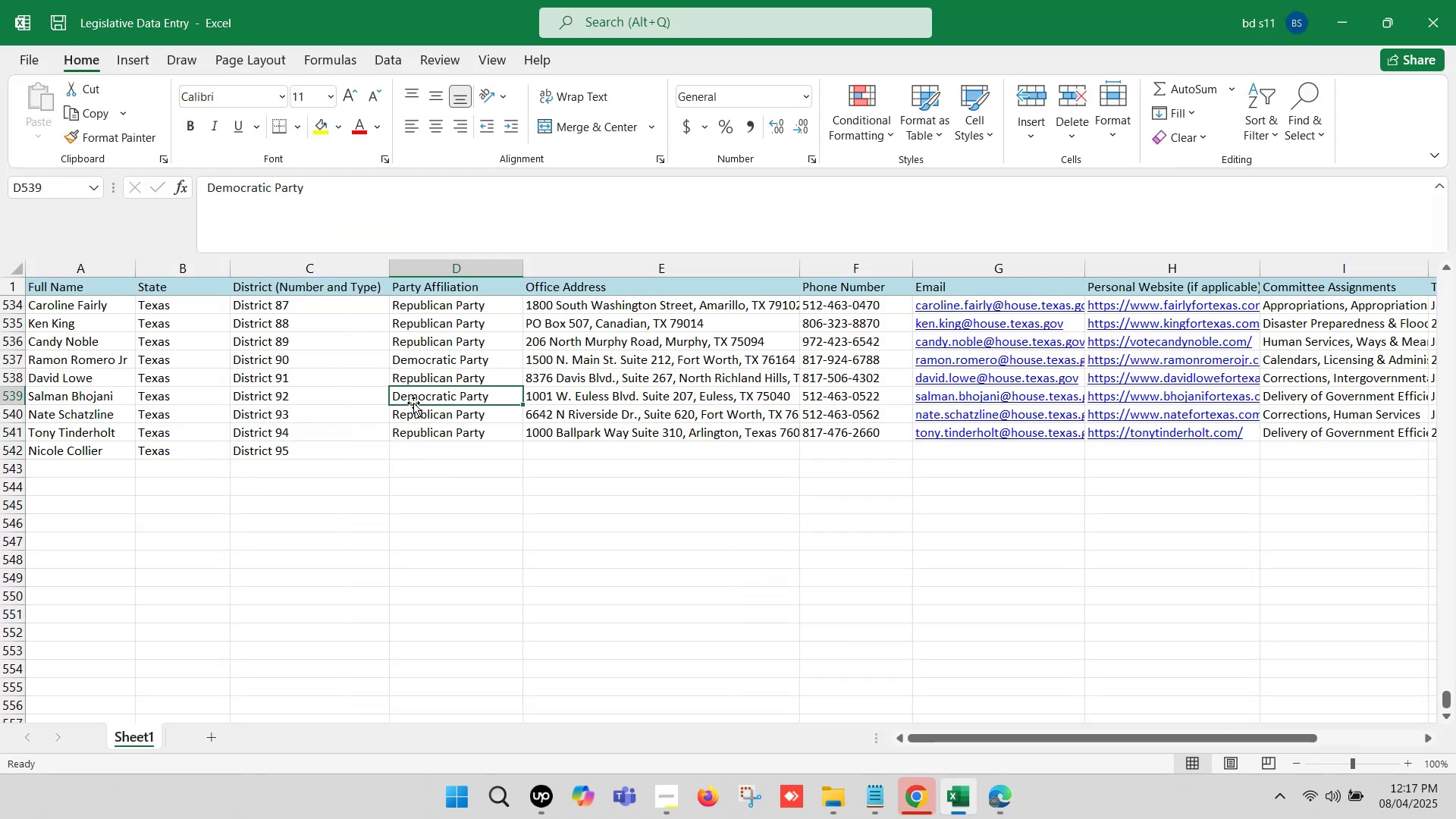 
key(Control+C)
 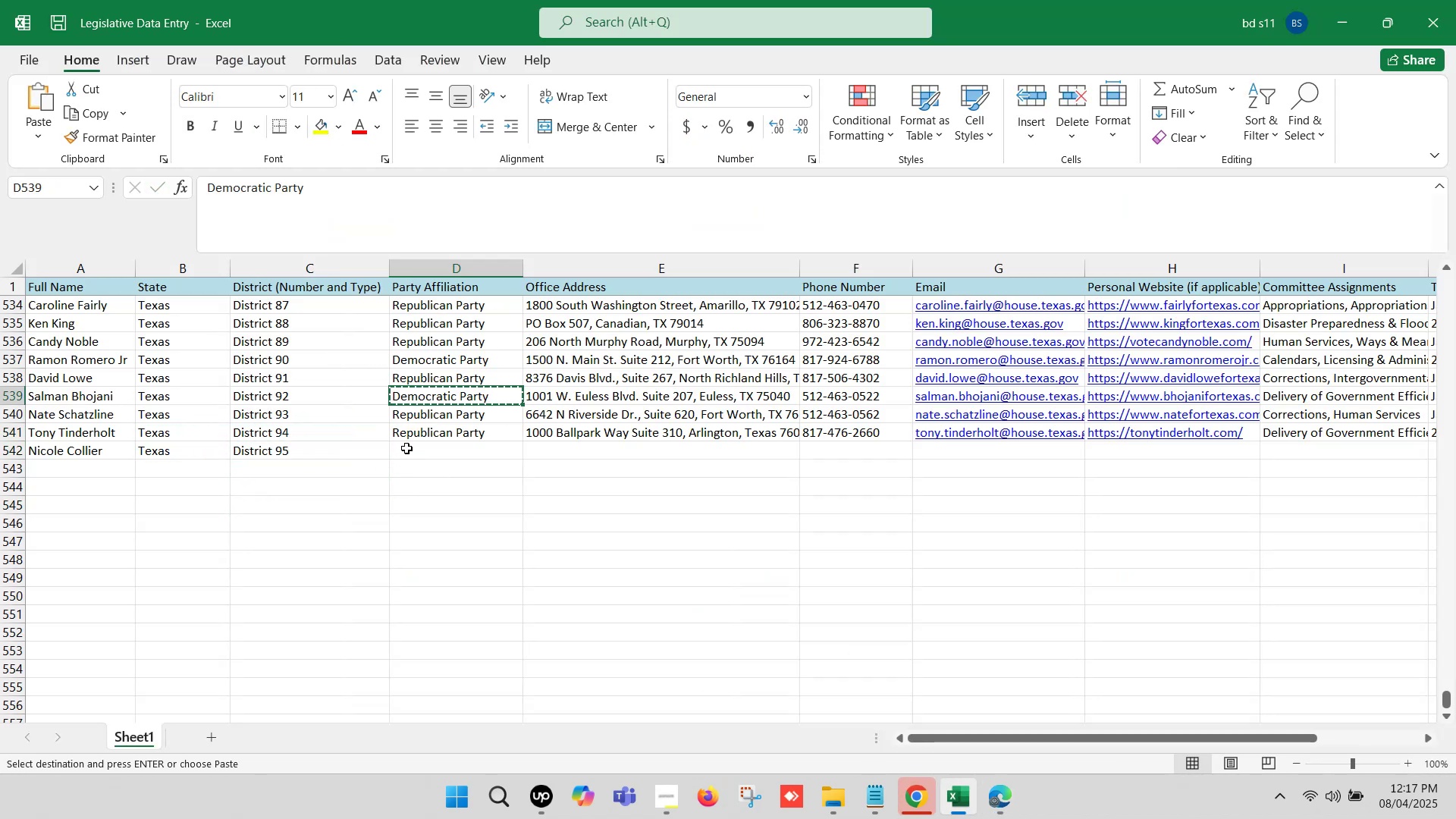 
left_click([407, 448])
 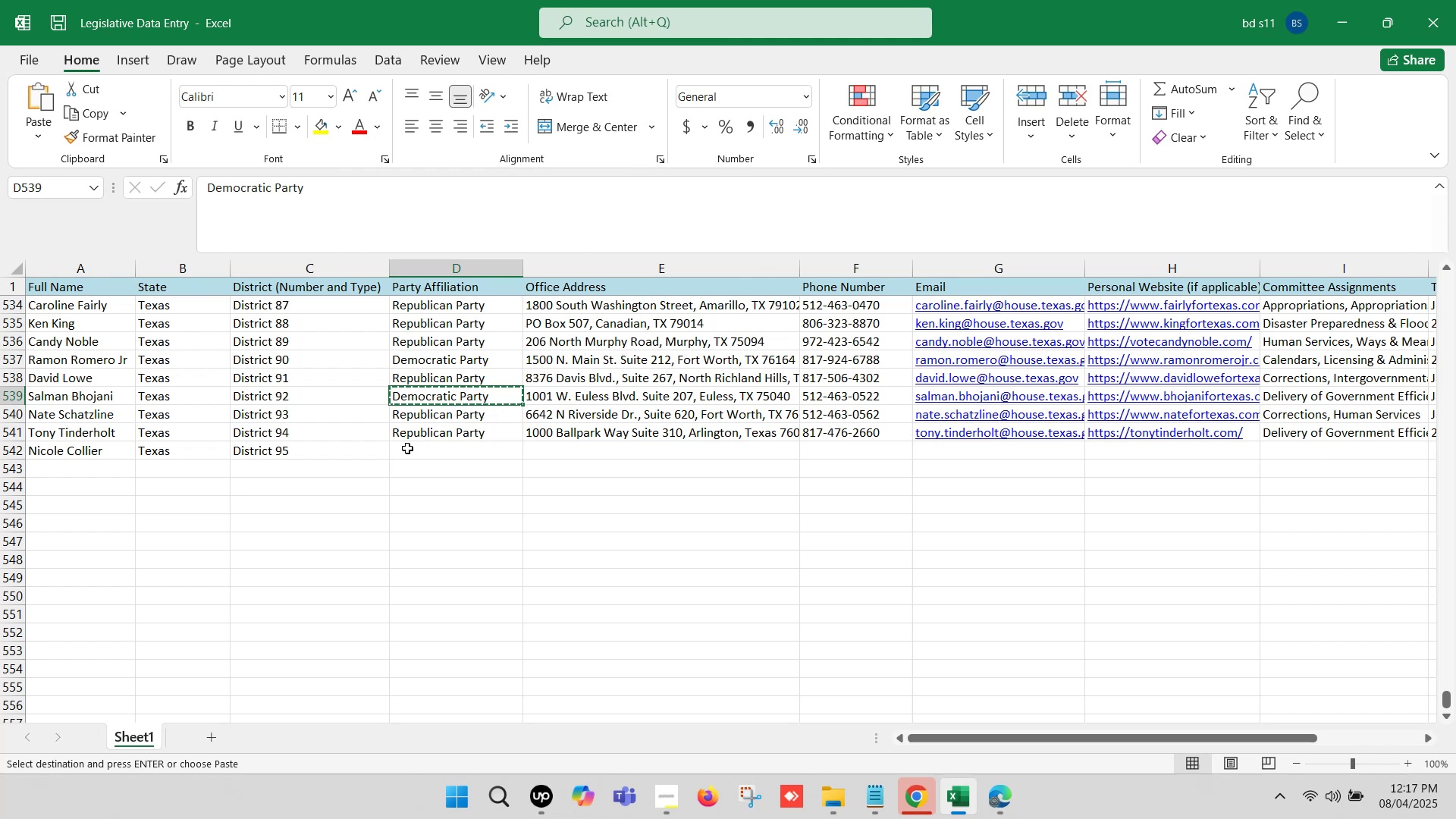 
key(Control+V)
 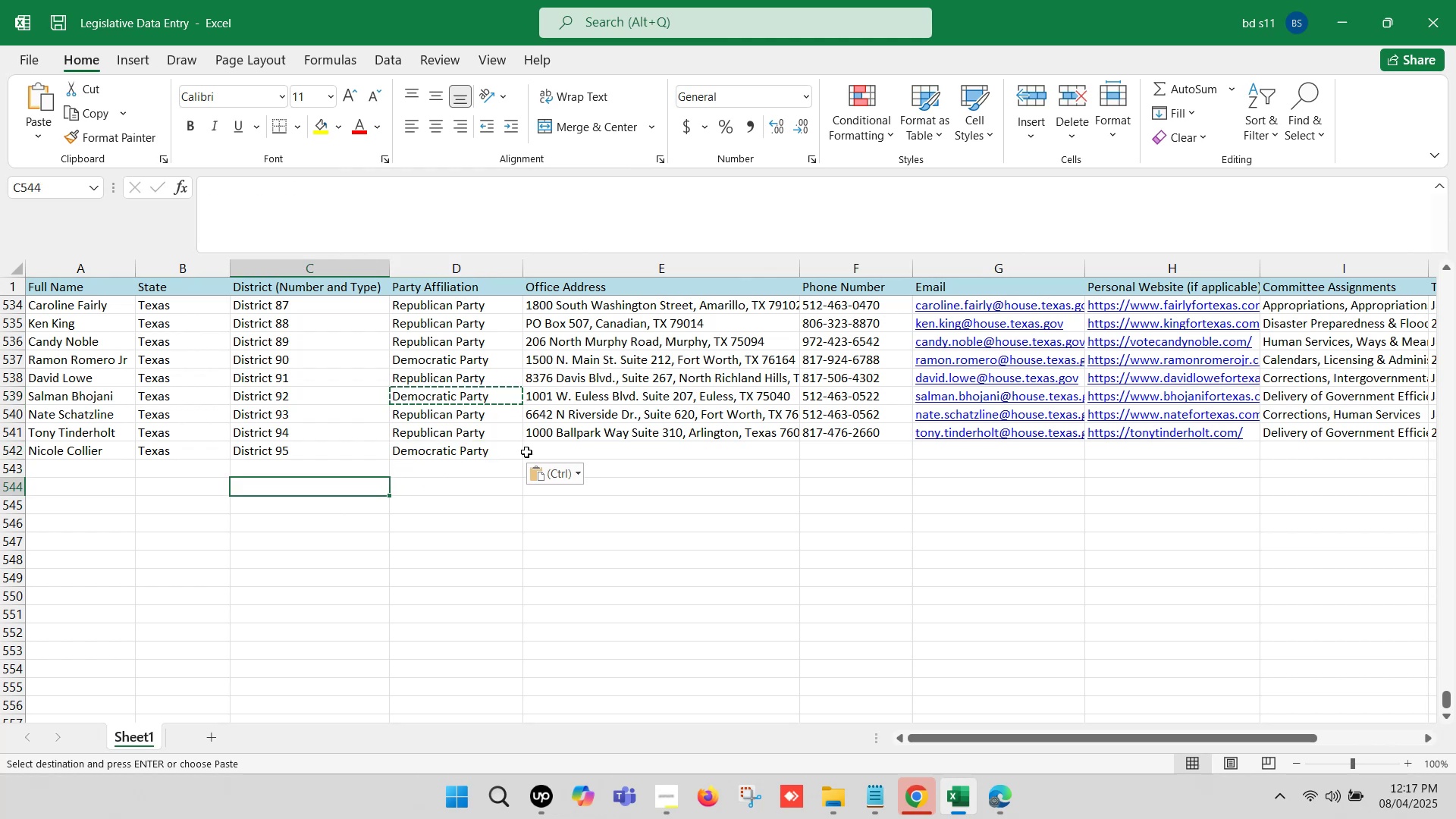 
key(Control+S)
 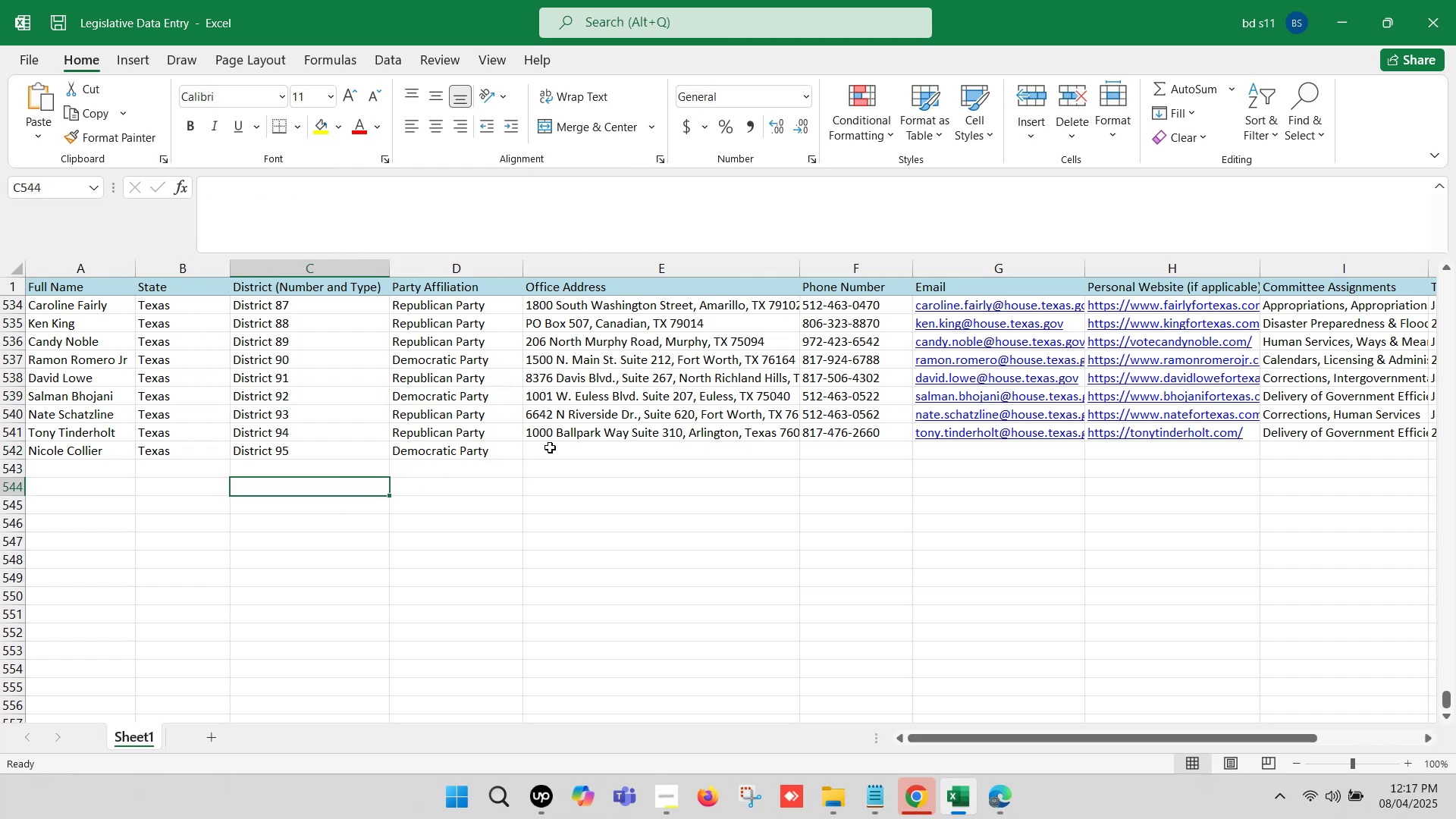 
left_click([550, 447])
 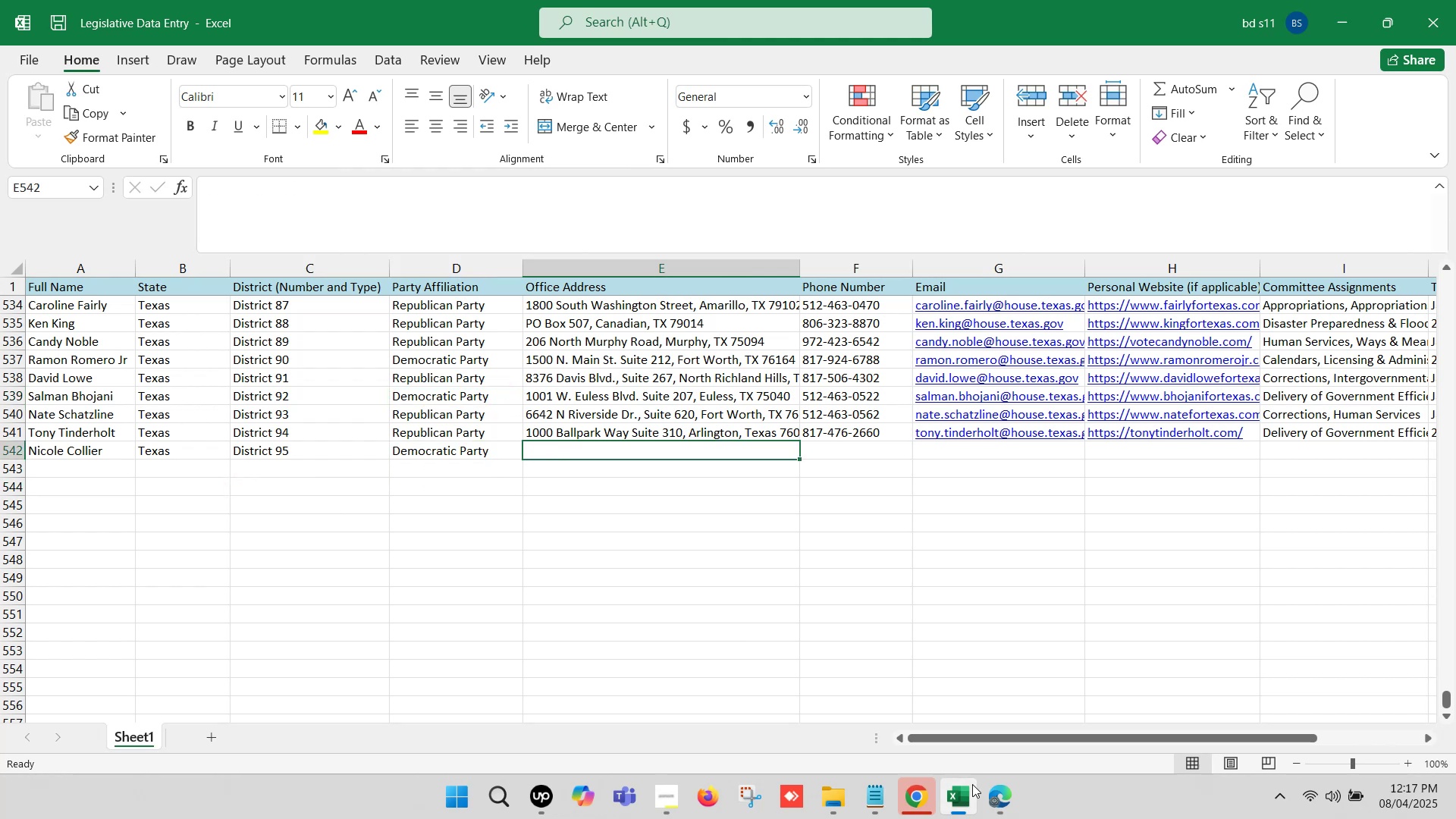 
left_click([996, 802])
 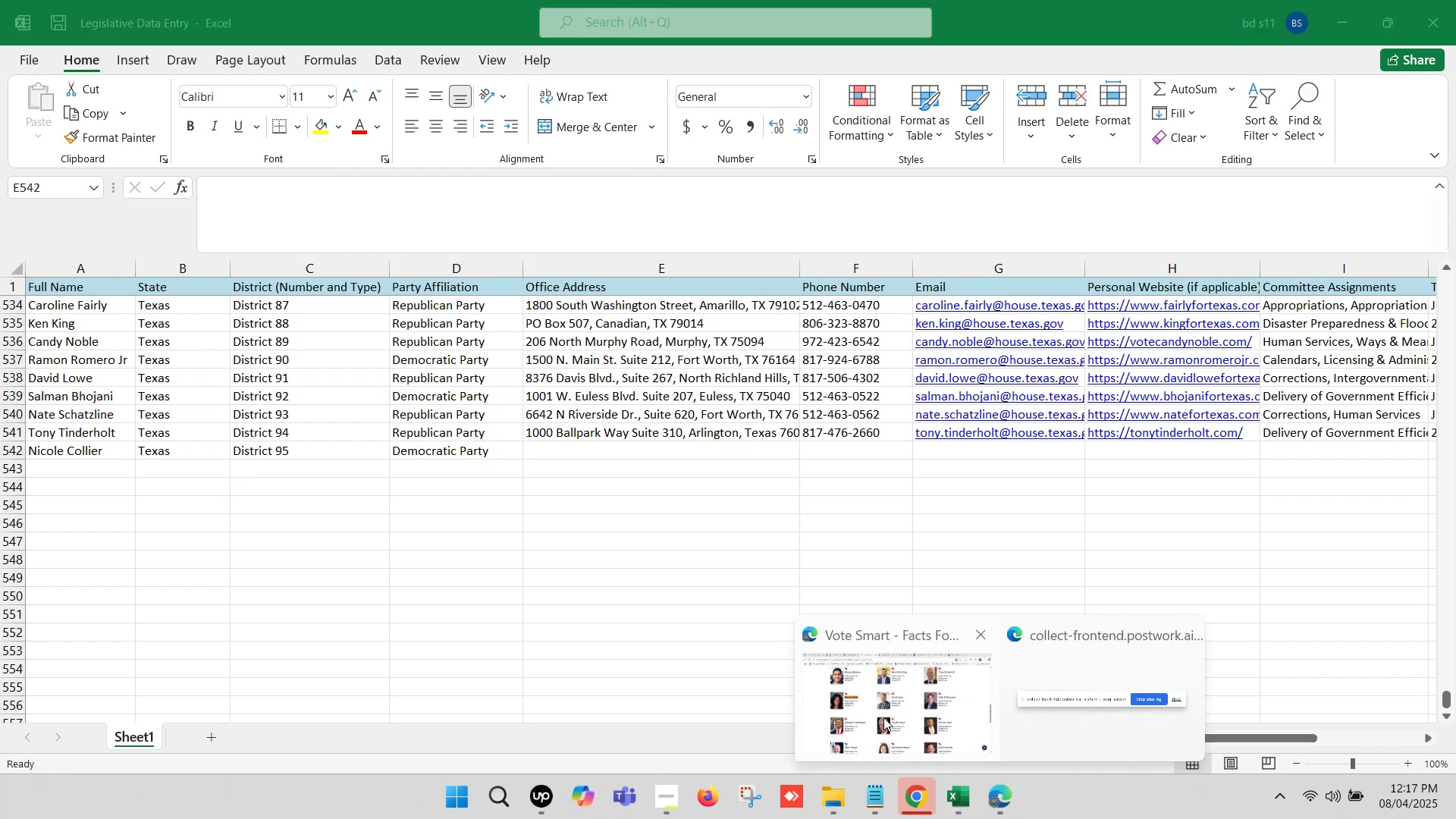 
left_click([868, 706])
 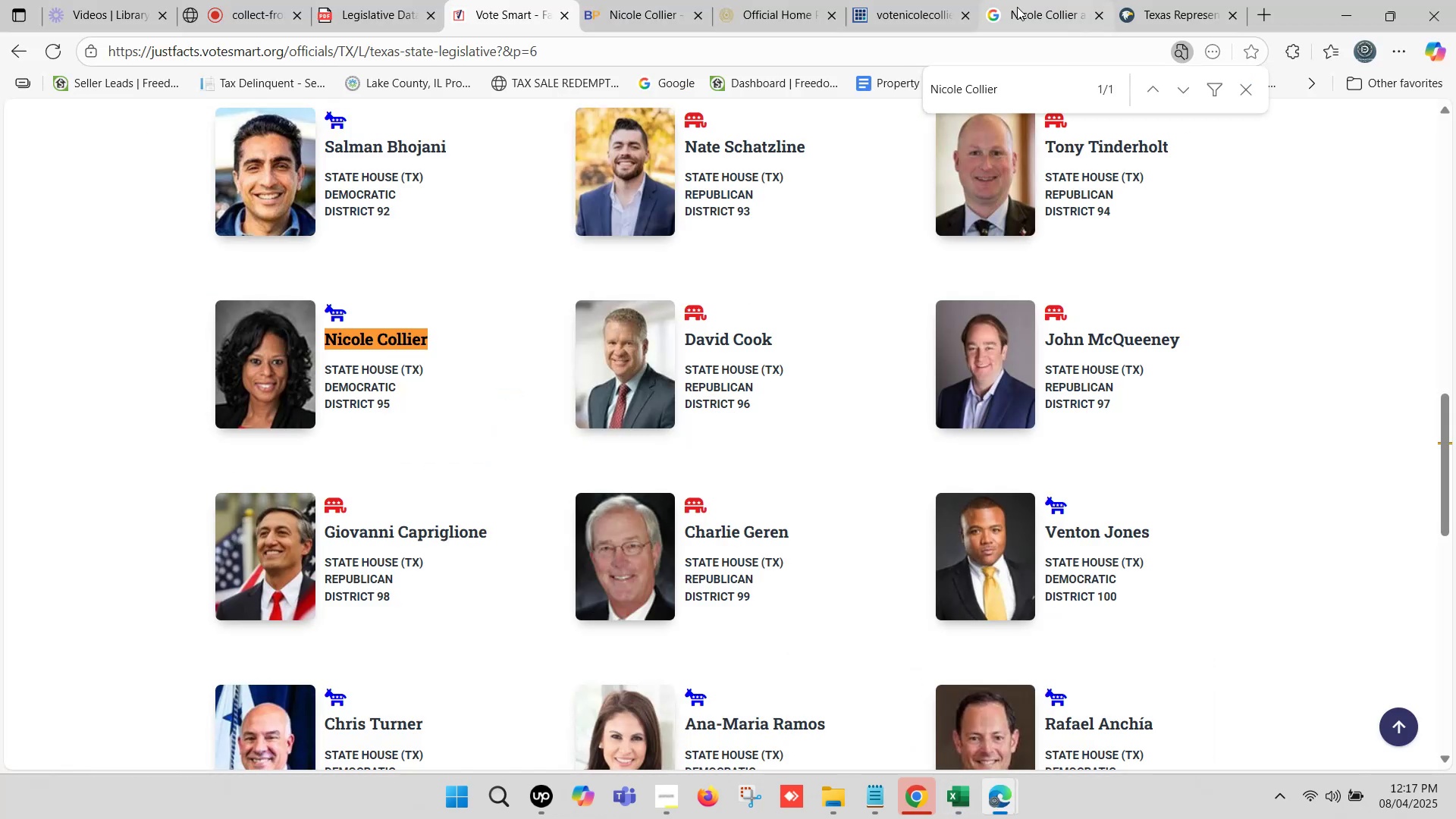 
left_click([1163, 0])
 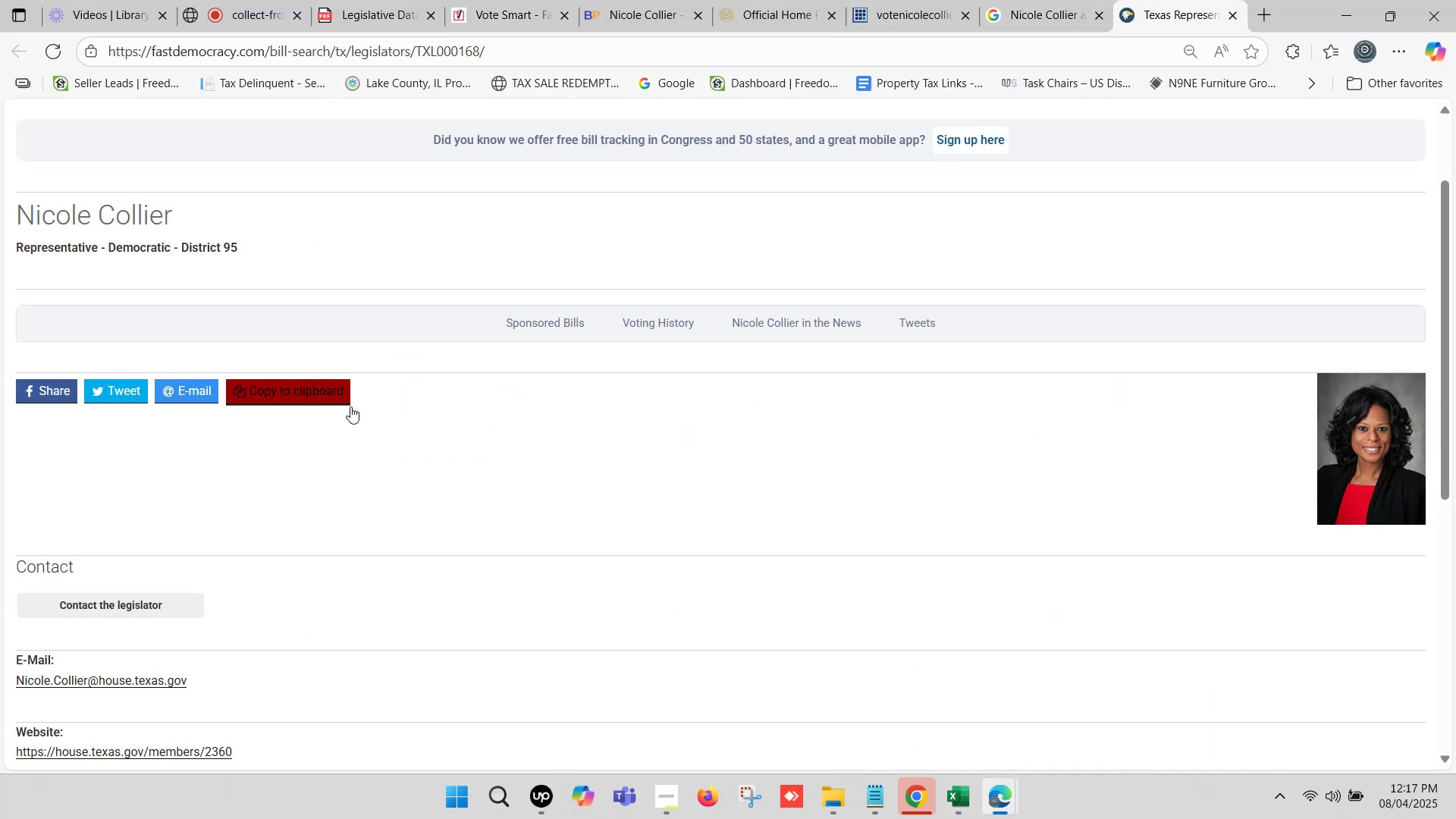 
scroll: coordinate [247, 421], scroll_direction: down, amount: 4.0
 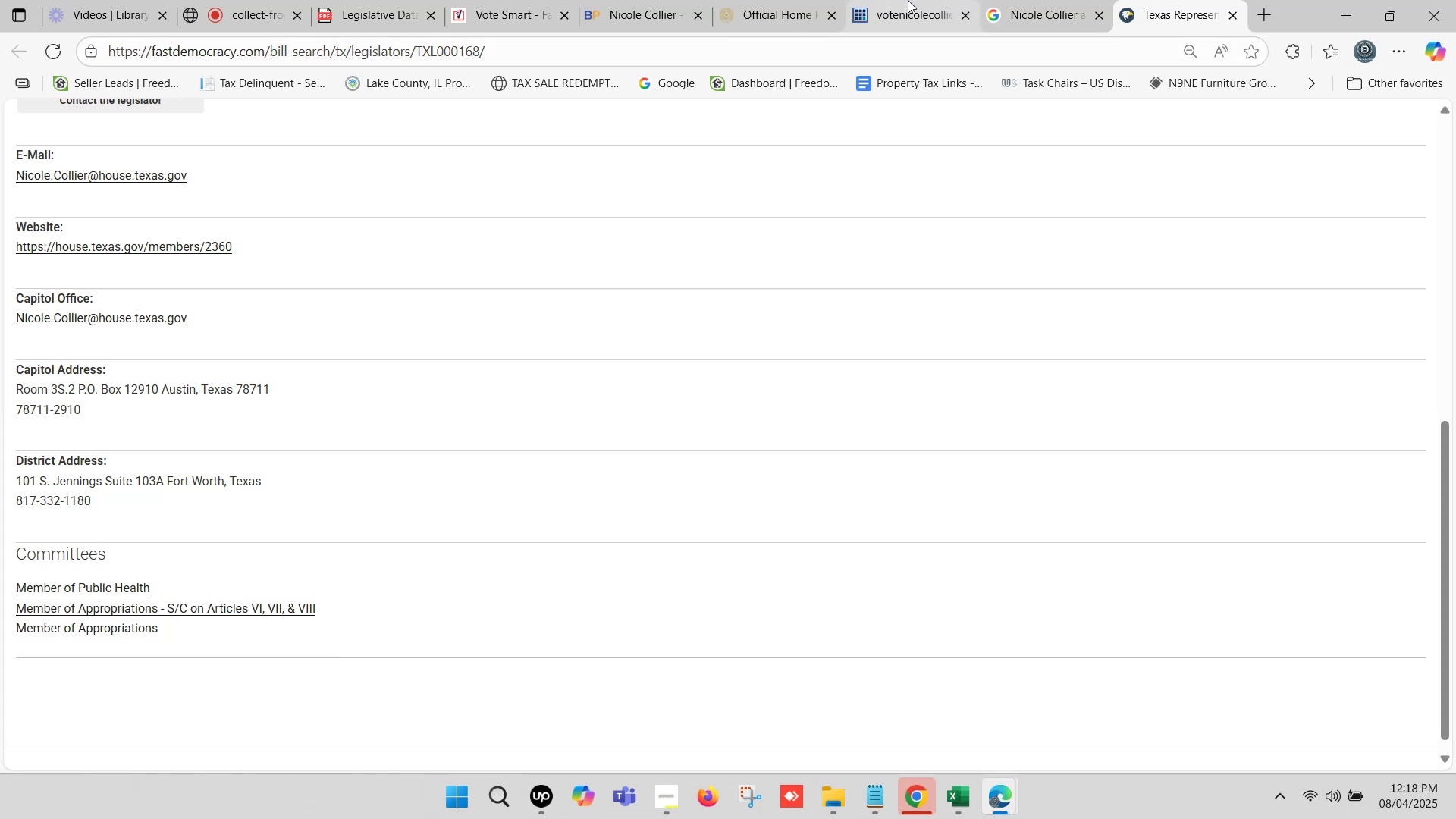 
left_click([795, 0])
 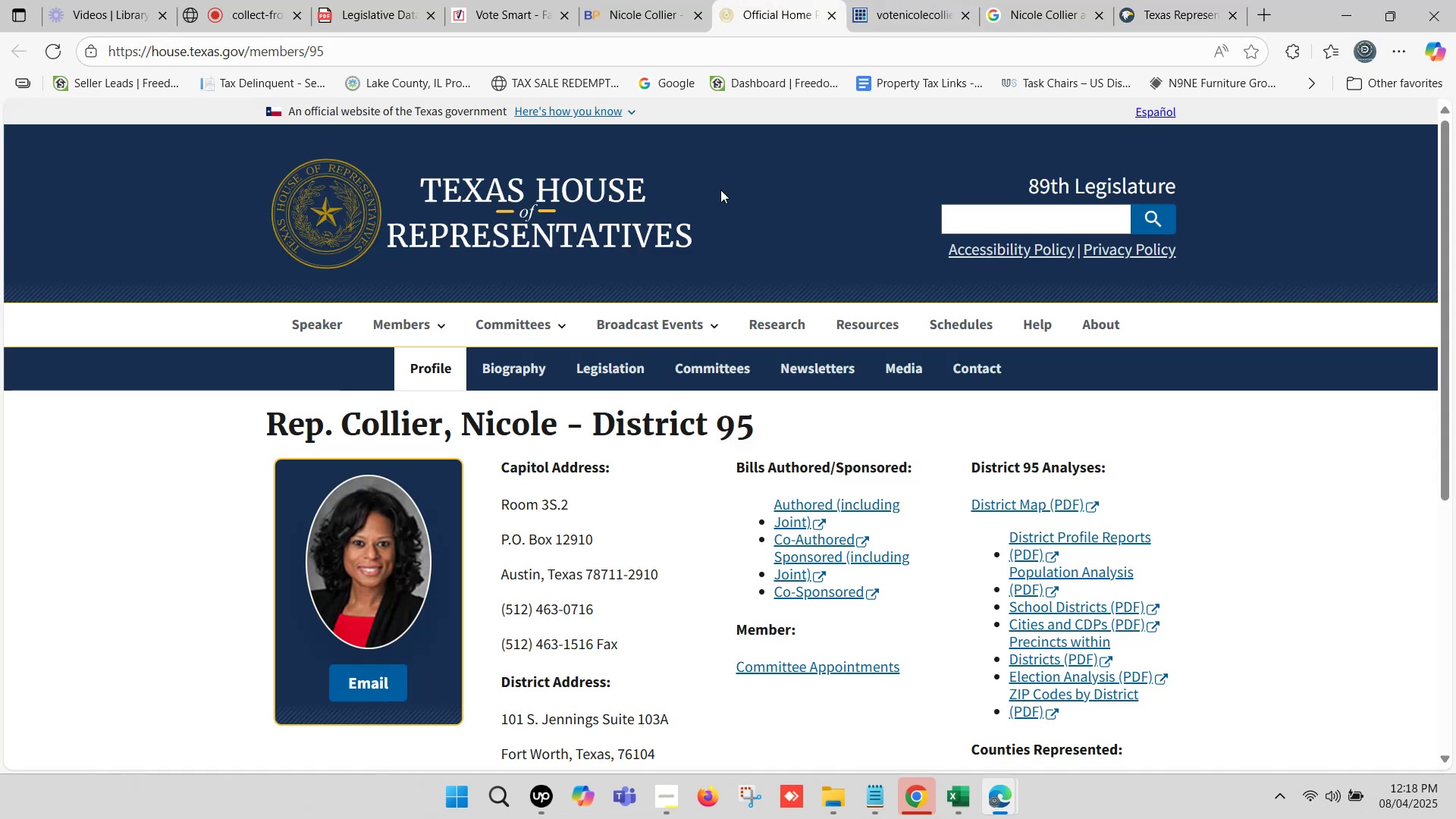 
scroll: coordinate [674, 417], scroll_direction: down, amount: 1.0
 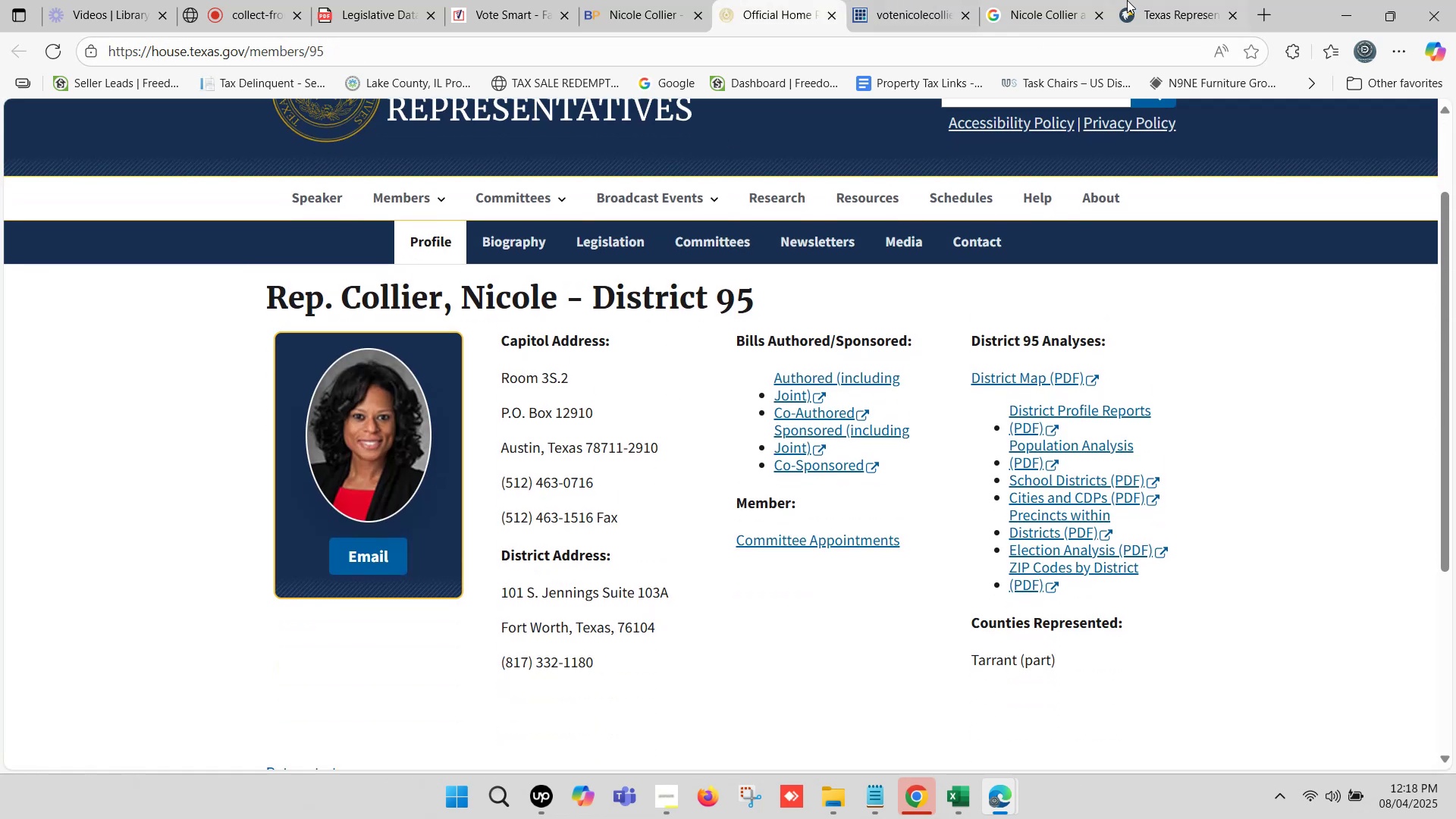 
left_click([1163, 0])
 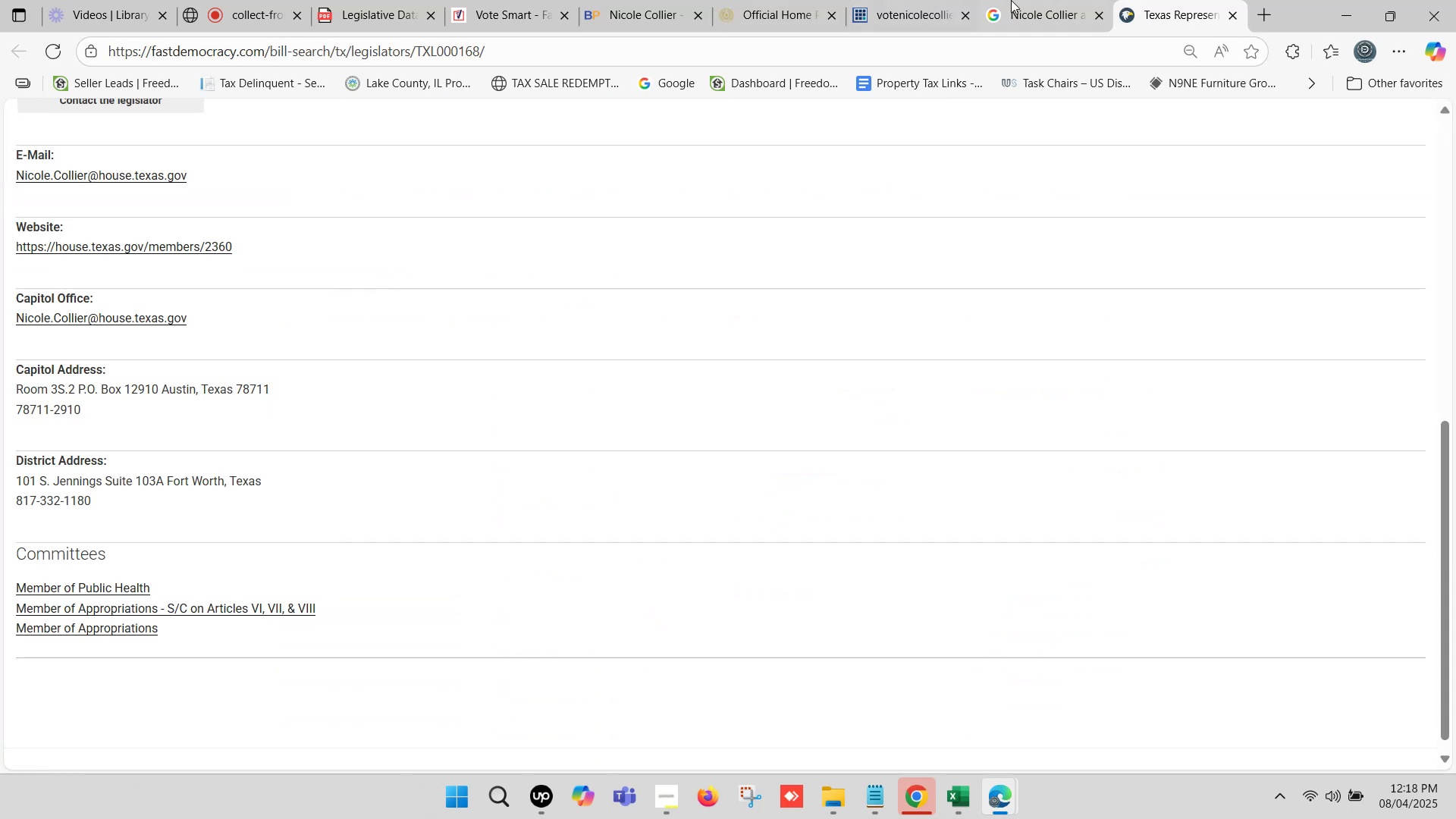 
left_click([795, 0])
 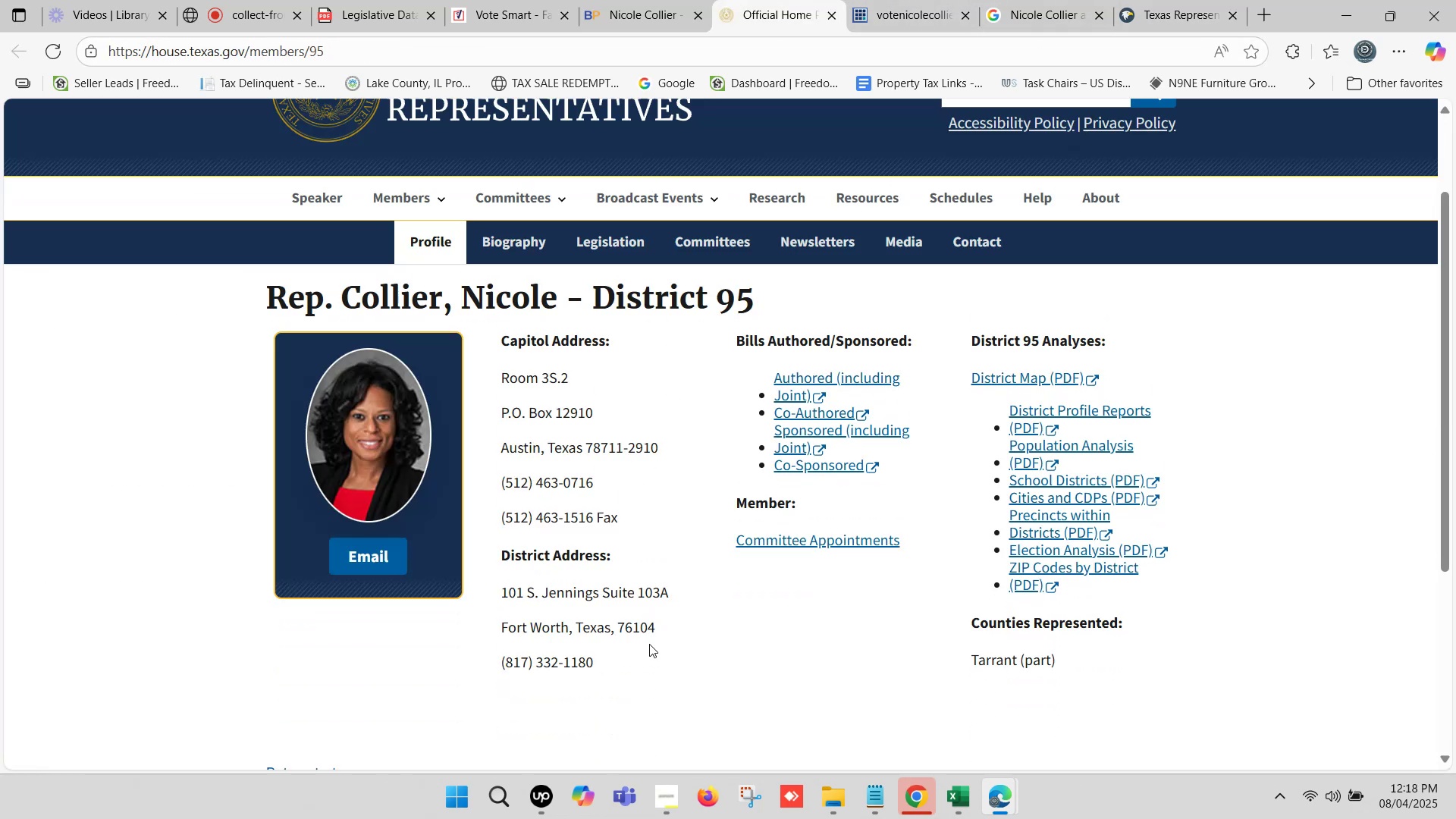 
left_click_drag(start_coordinate=[659, 631], to_coordinate=[504, 597])
 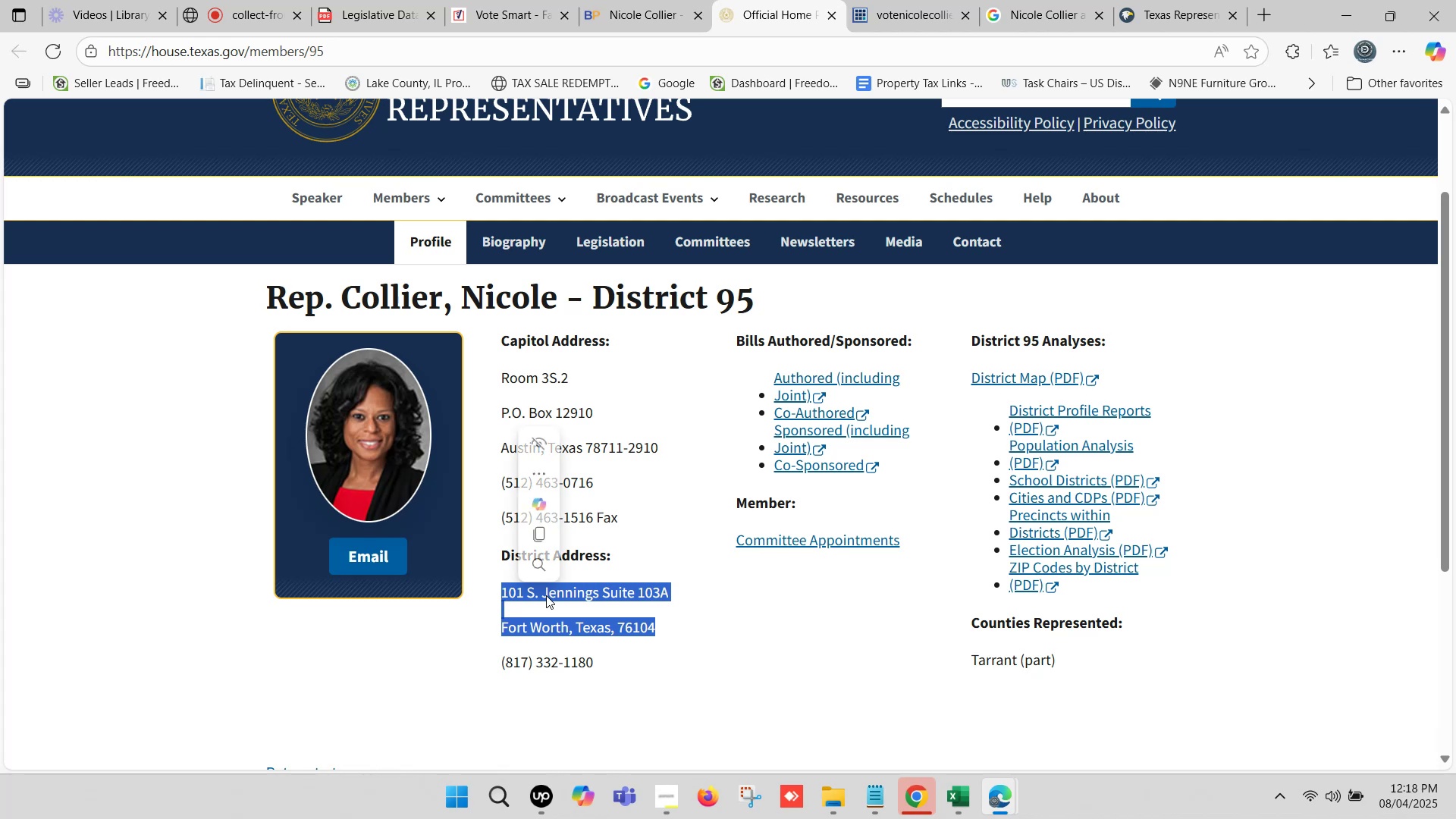 
key(Control+C)
 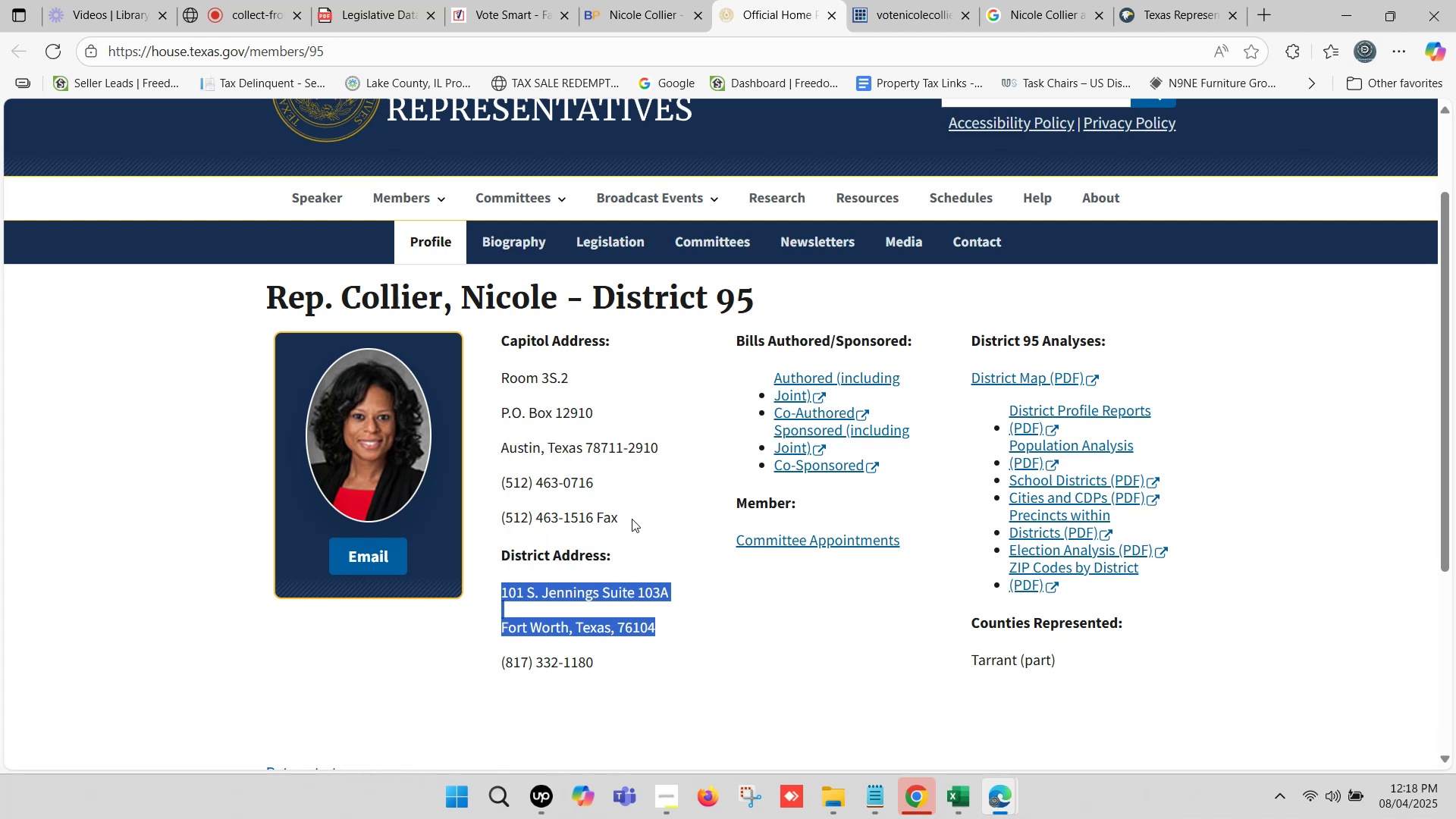 
scroll: coordinate [671, 508], scroll_direction: down, amount: 1.0
 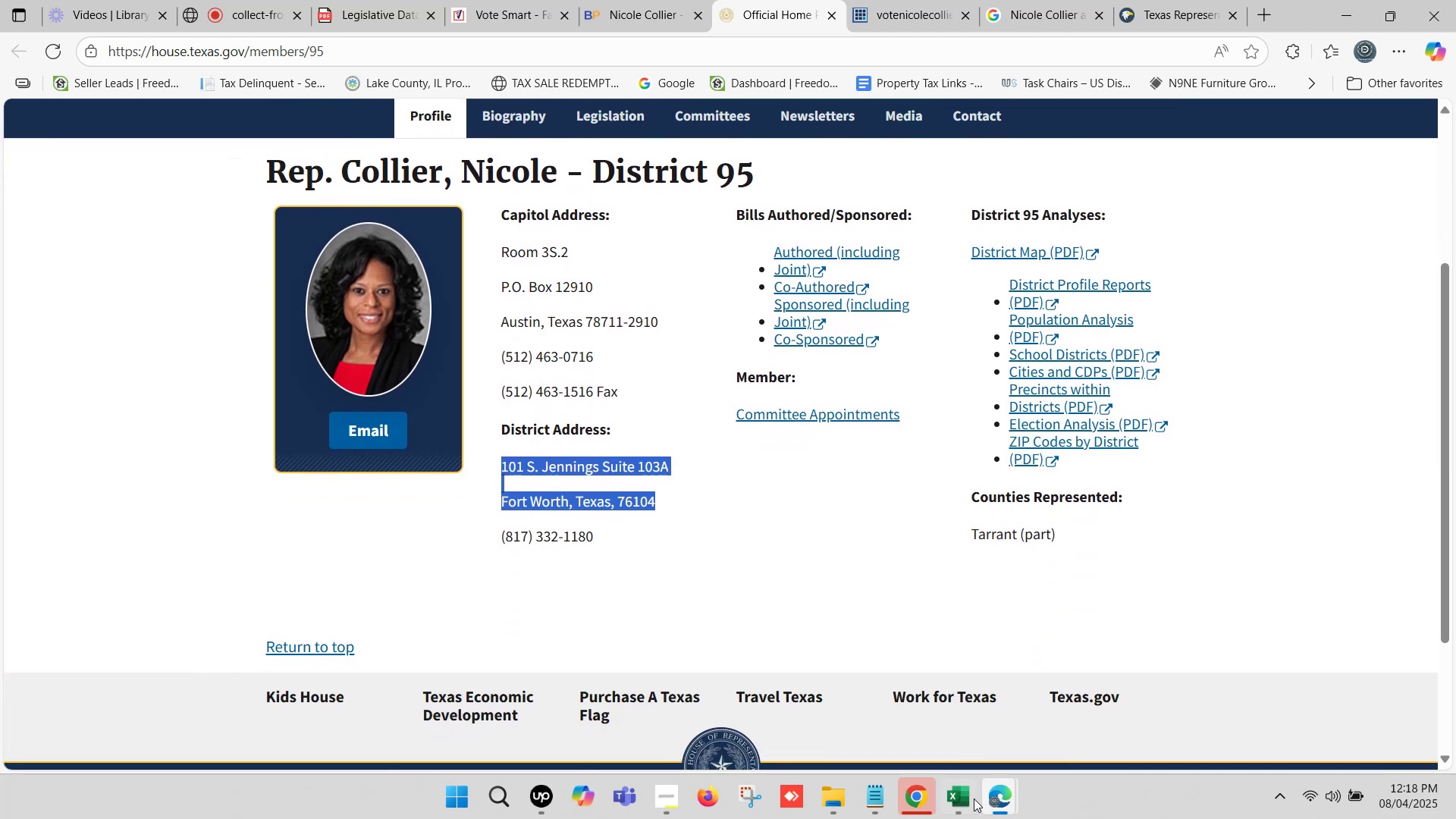 
left_click([963, 795])
 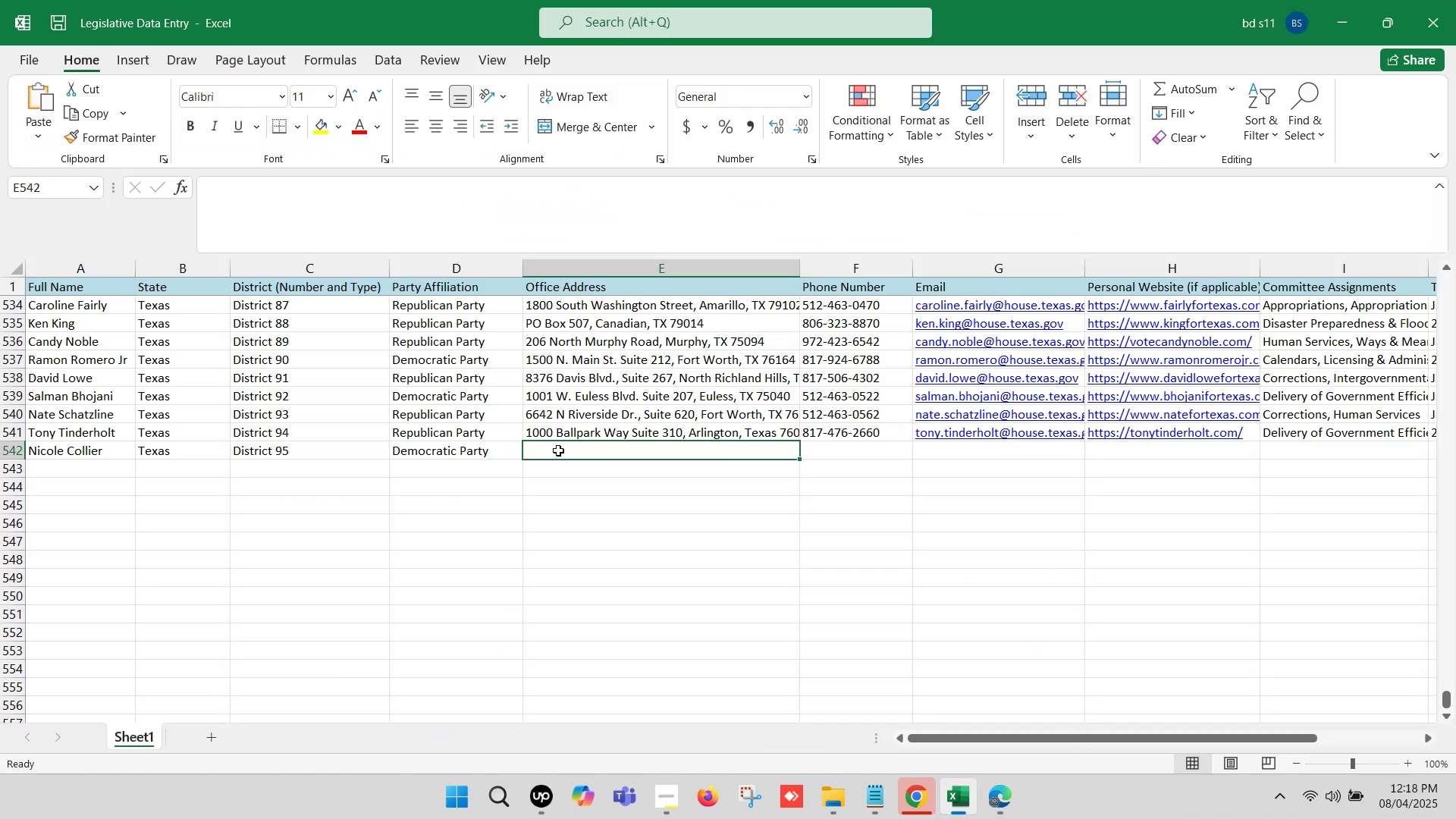 
double_click([558, 450])
 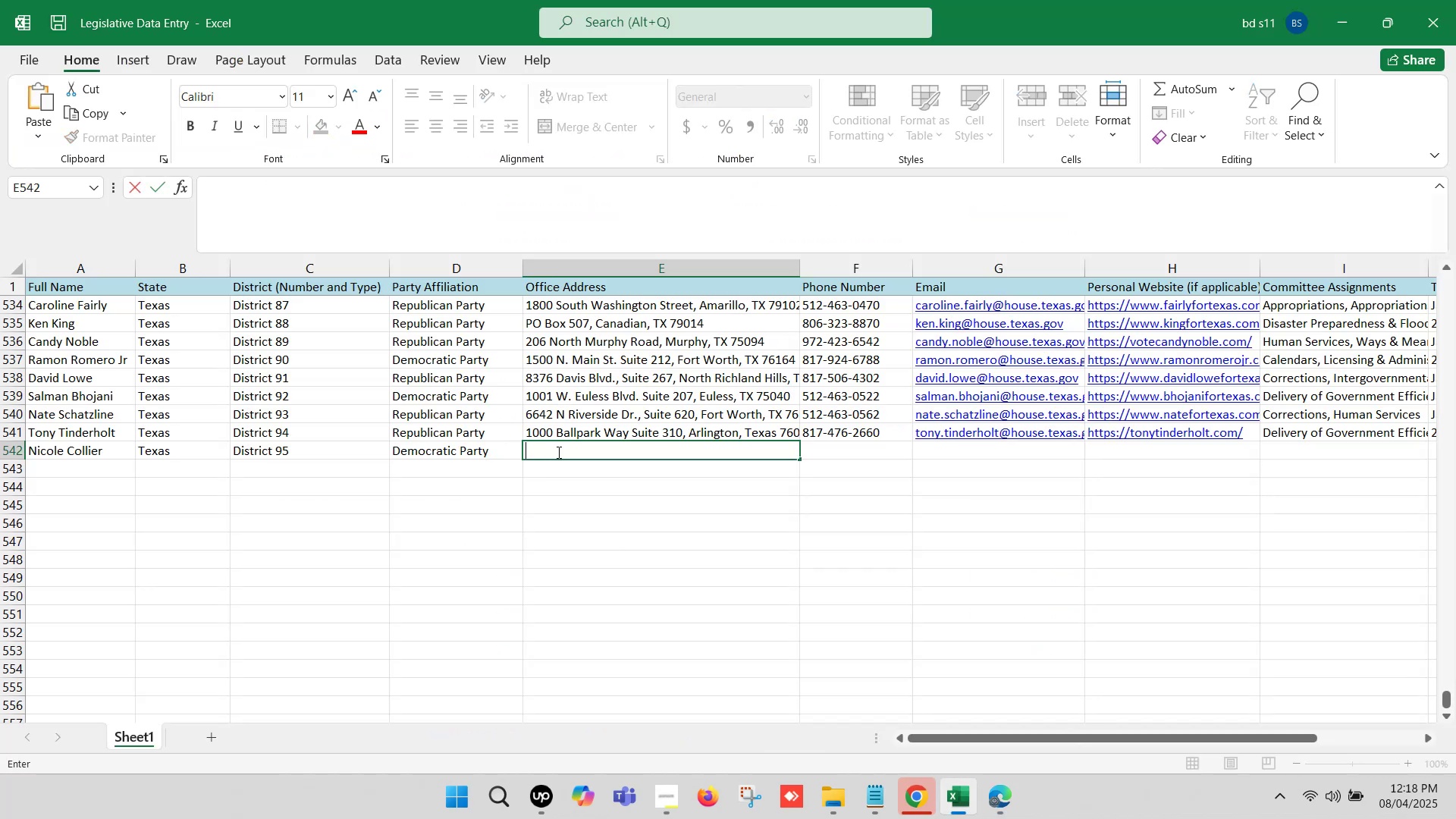 
key(Control+V)
 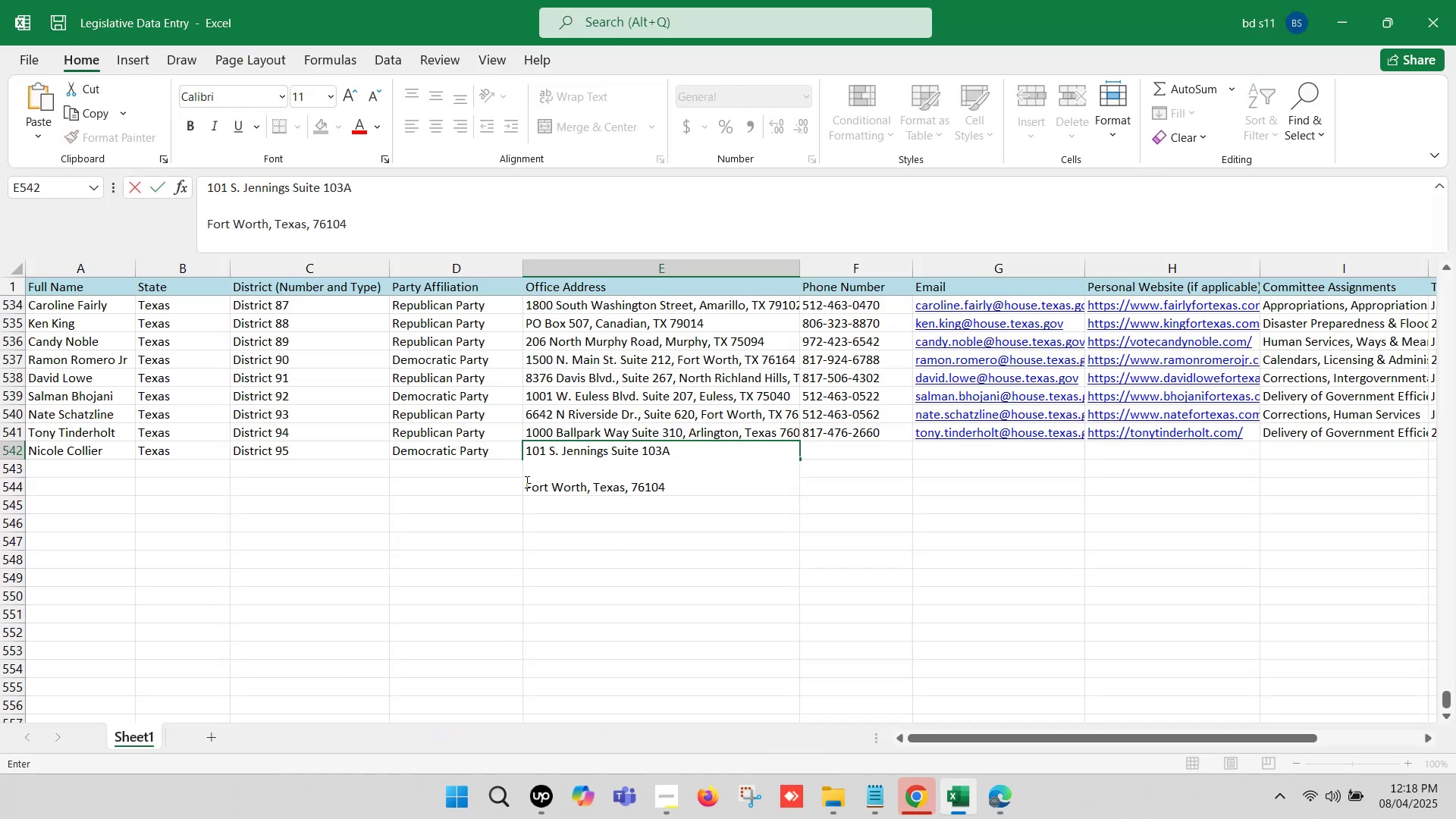 
left_click([526, 482])
 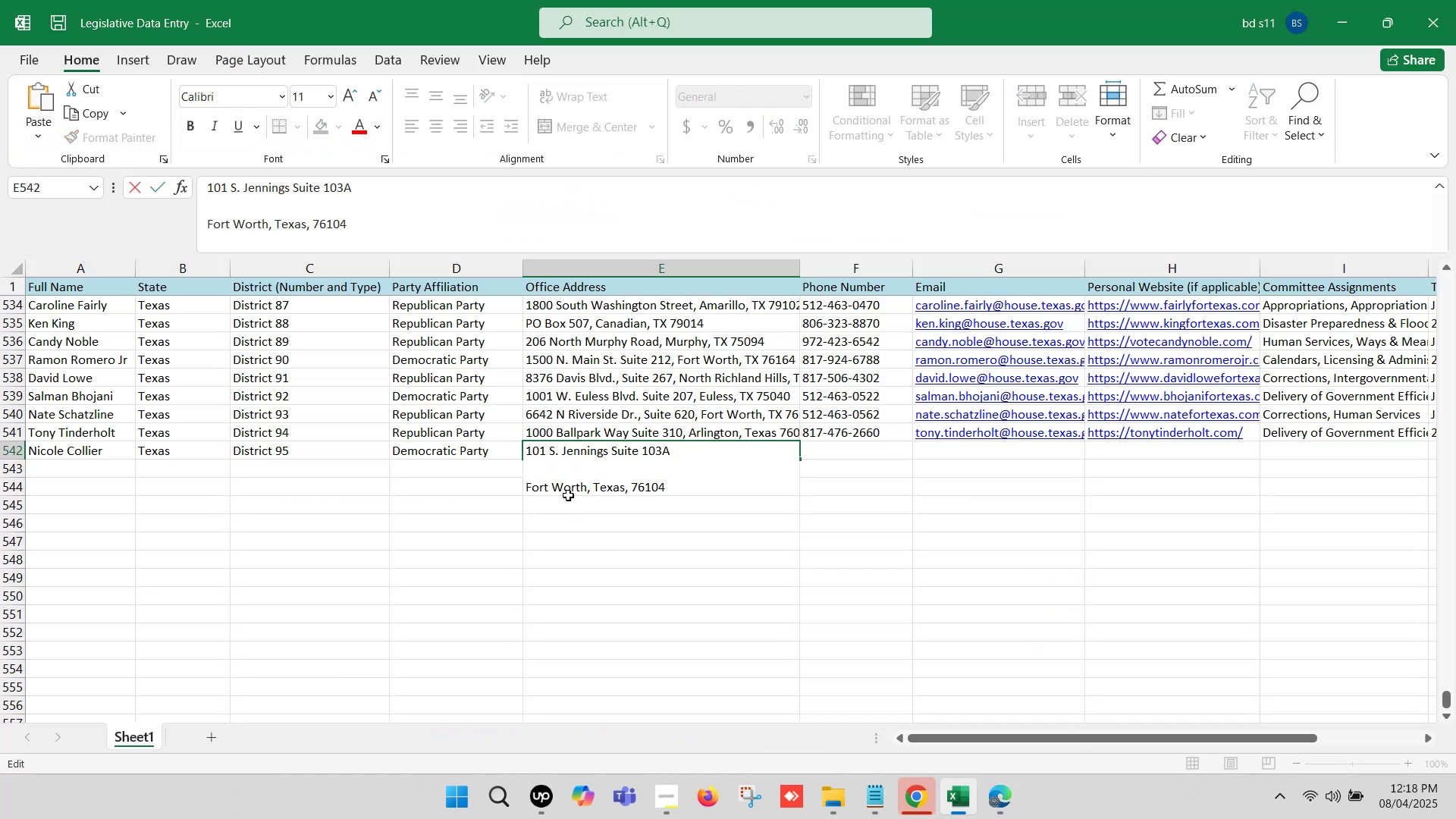 
key(Backspace)
 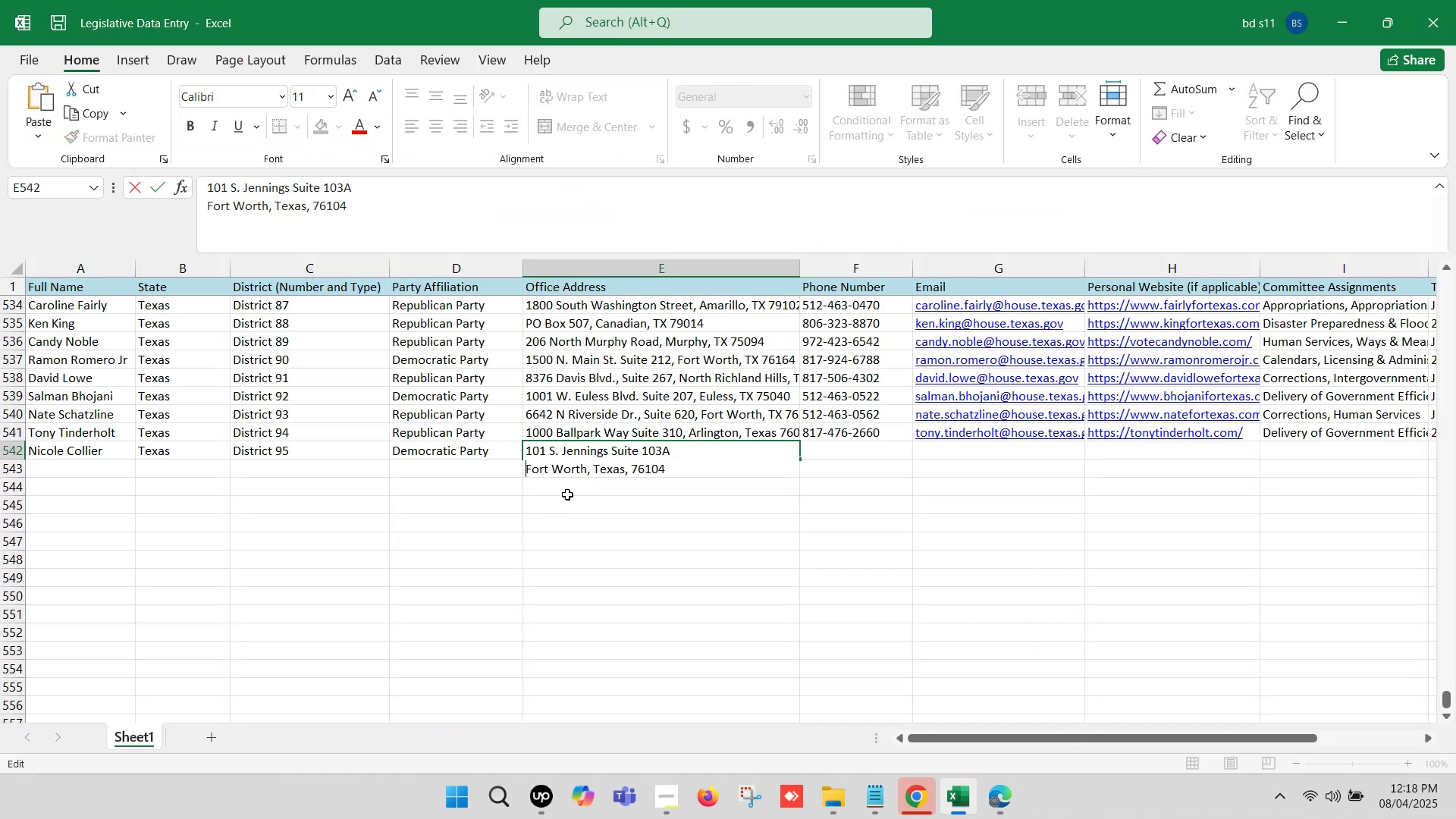 
key(Backspace)
 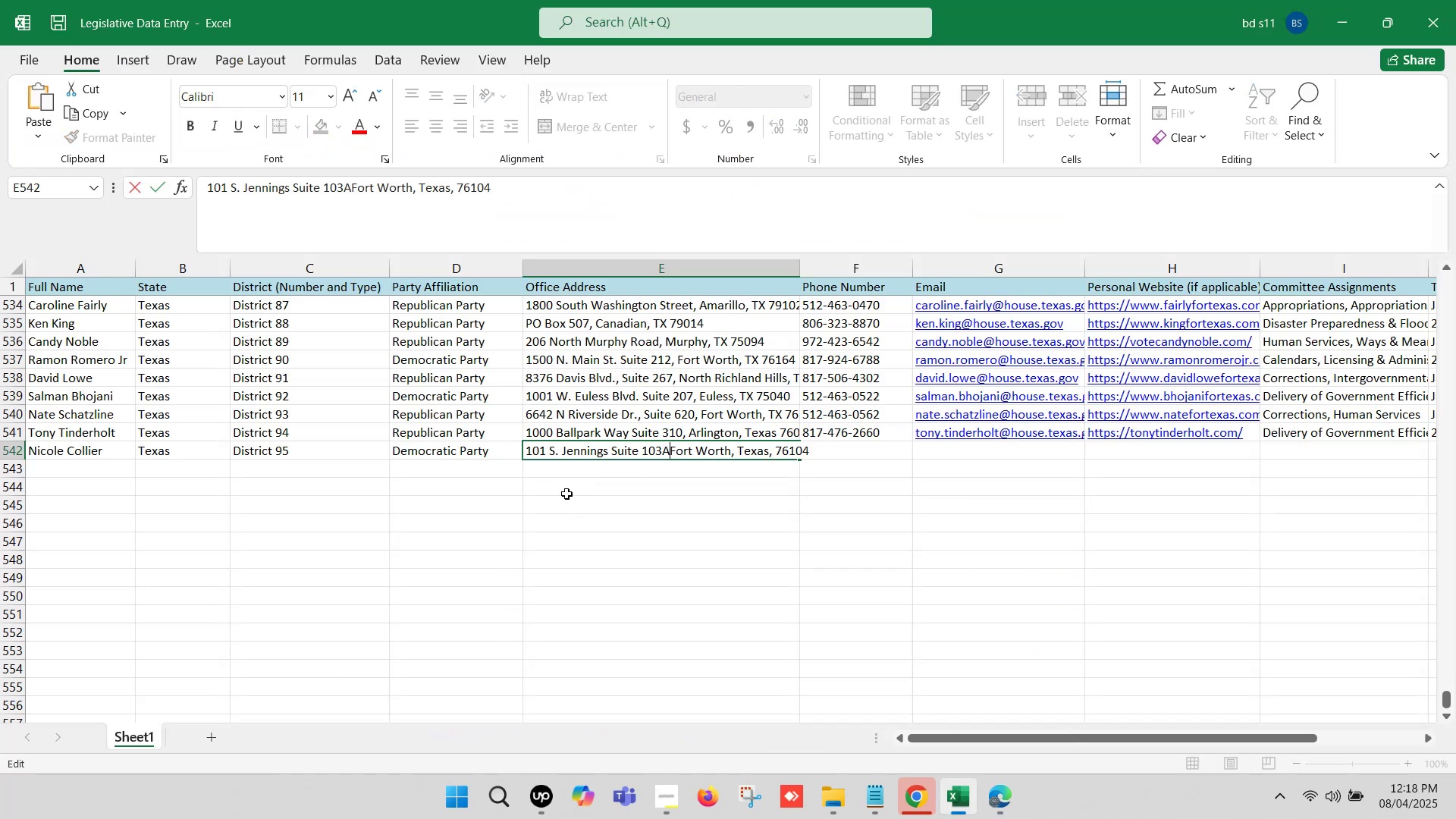 
key(Comma)
 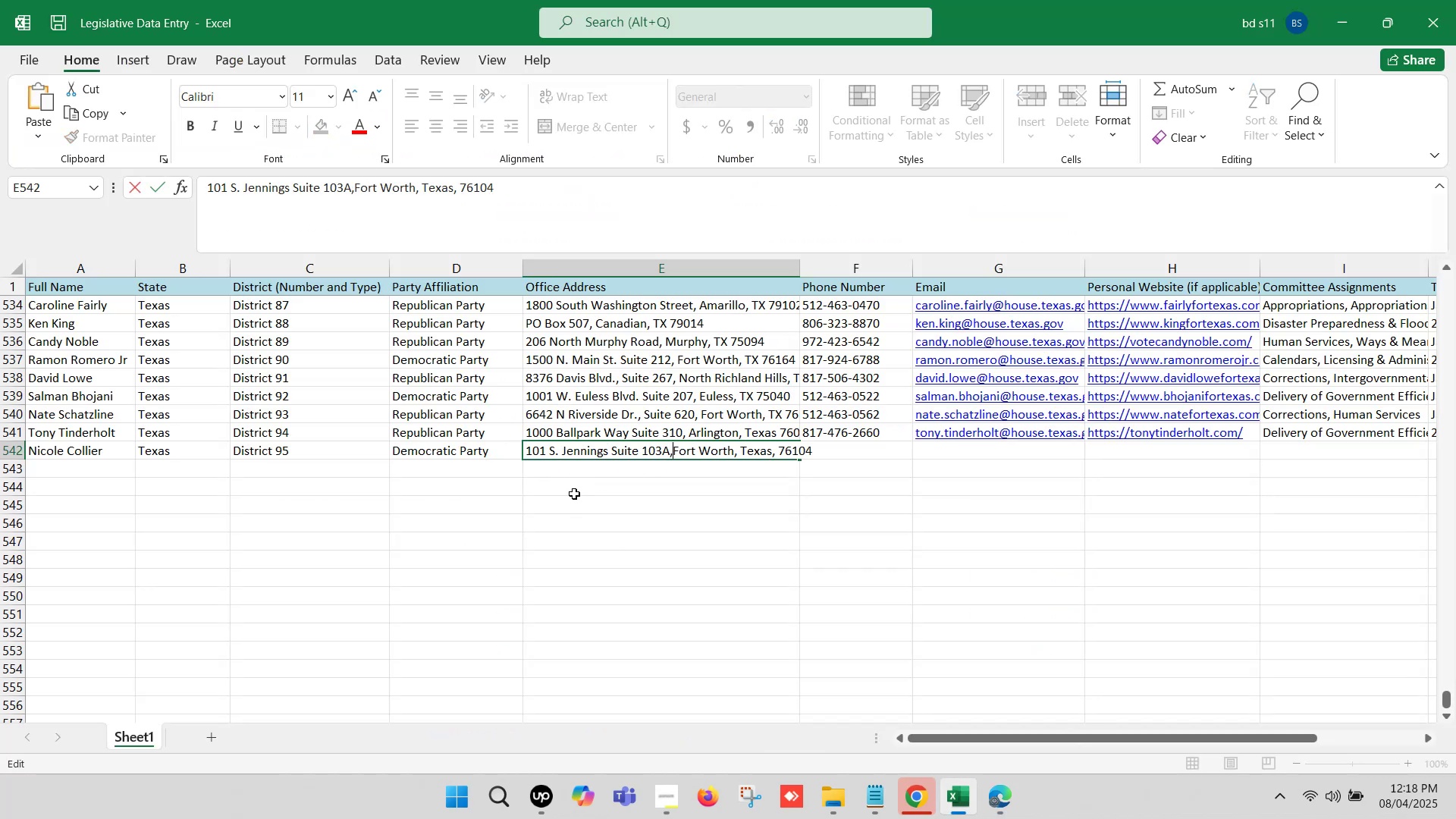 
key(Space)
 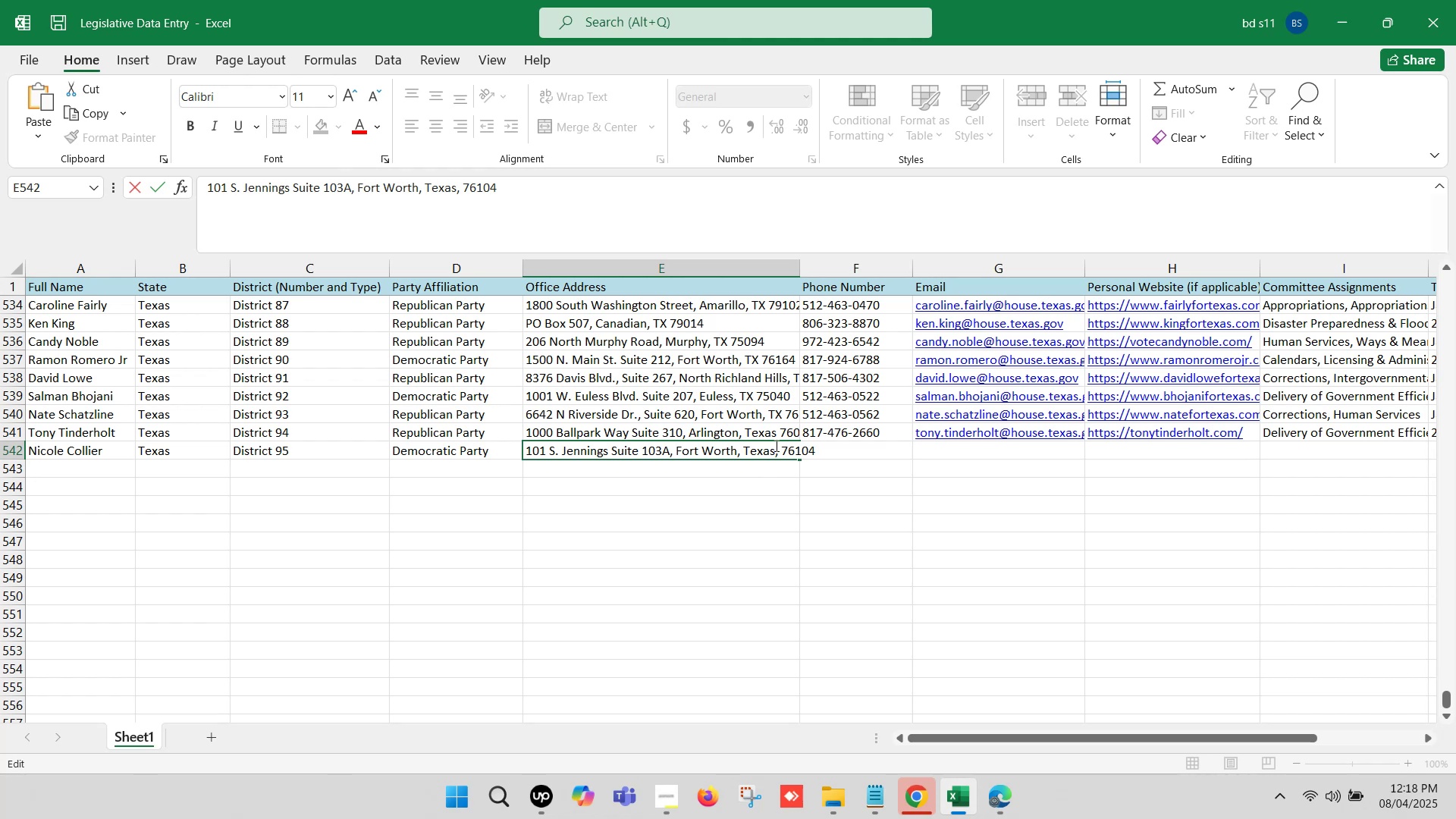 
left_click([775, 445])
 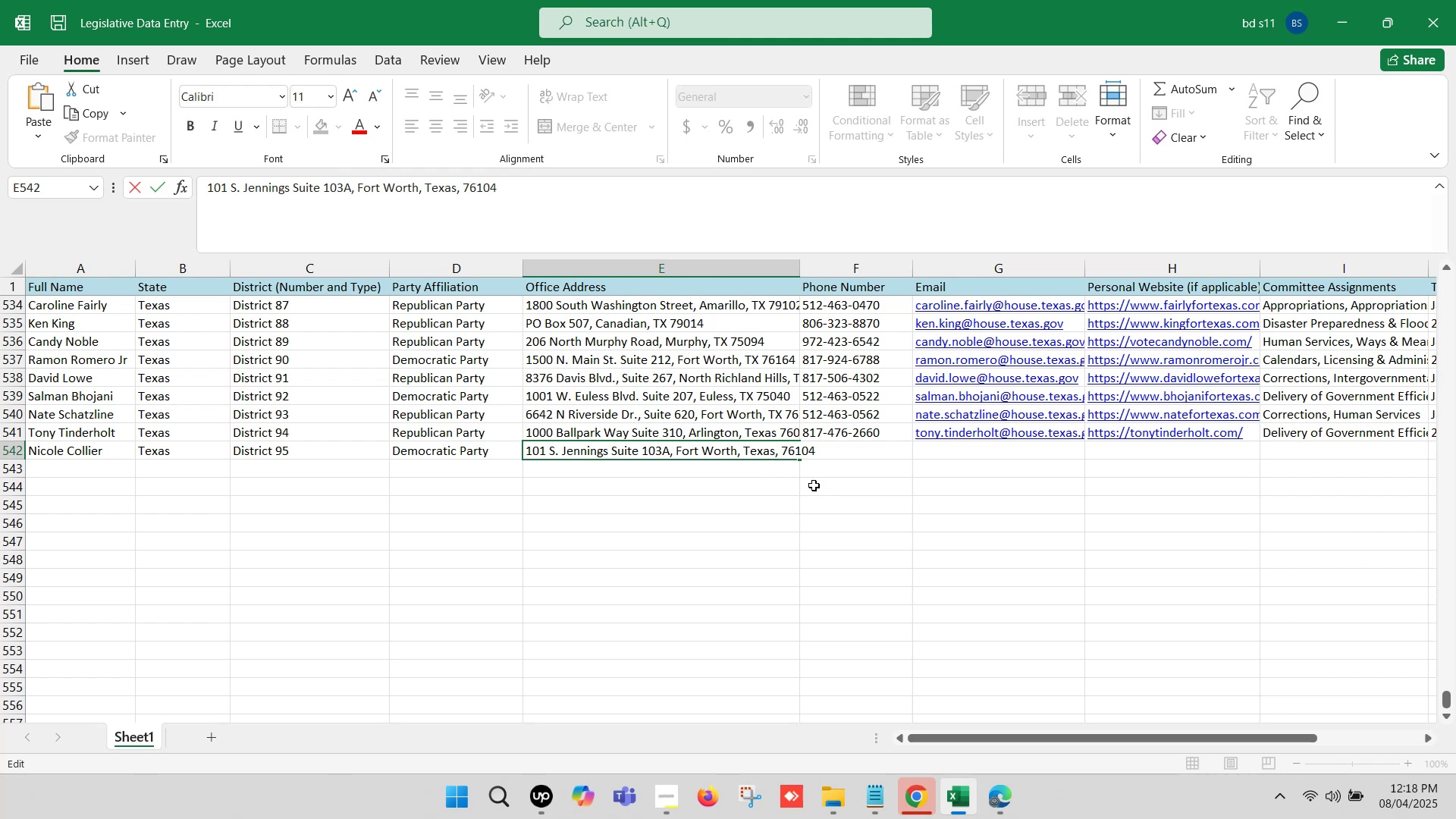 
key(Backspace)
 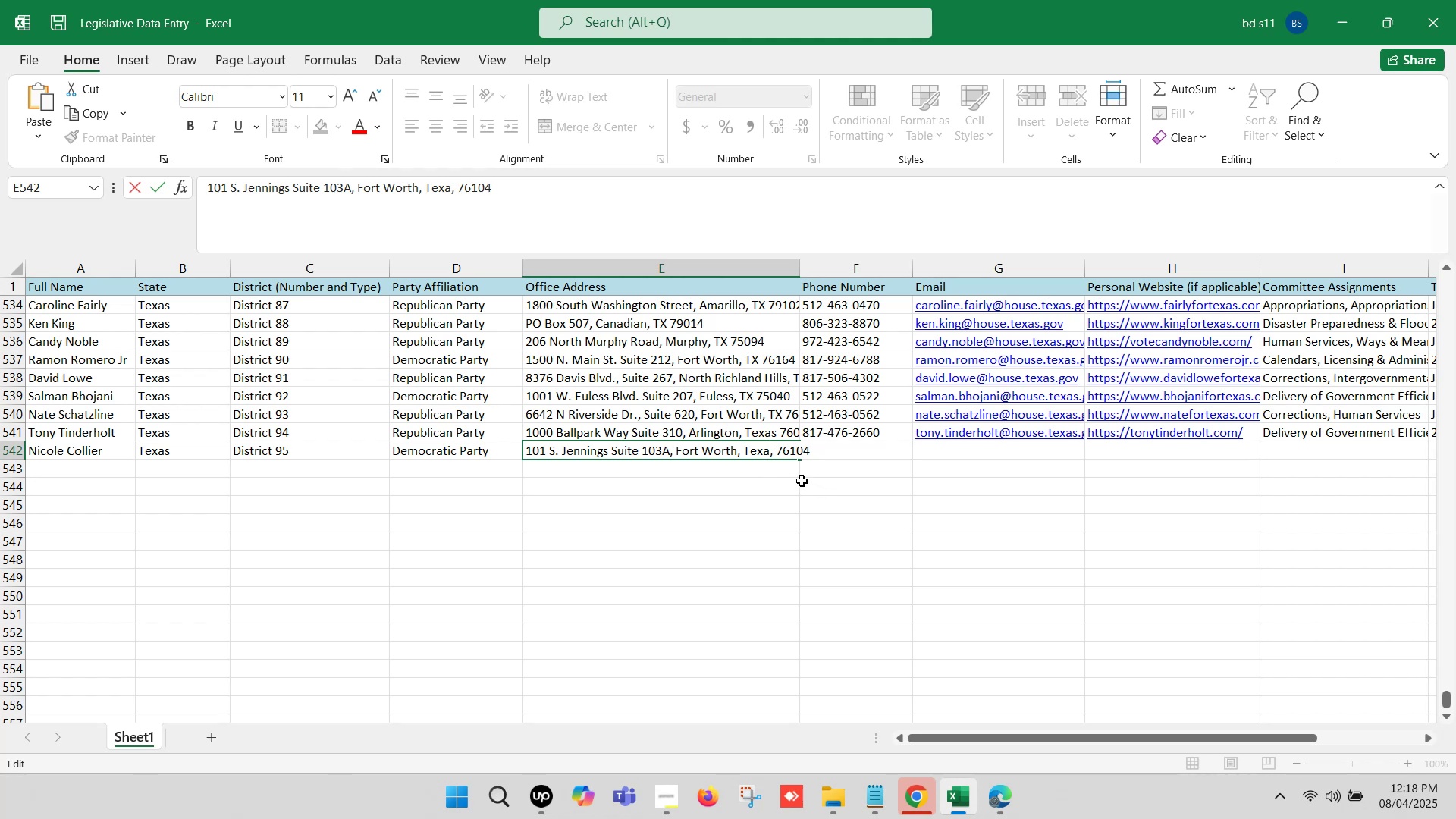 
key(Backspace)
 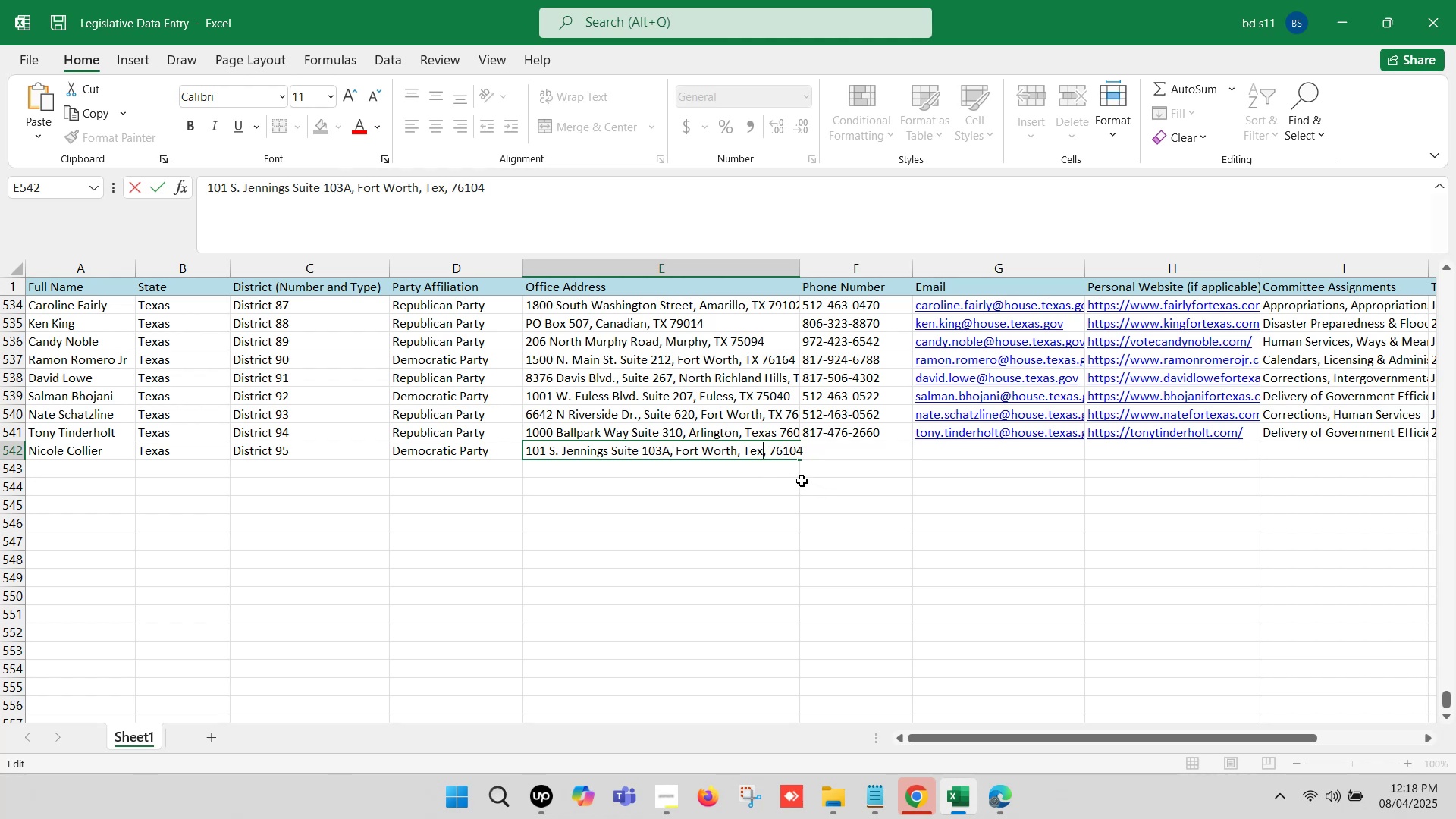 
key(Backspace)
 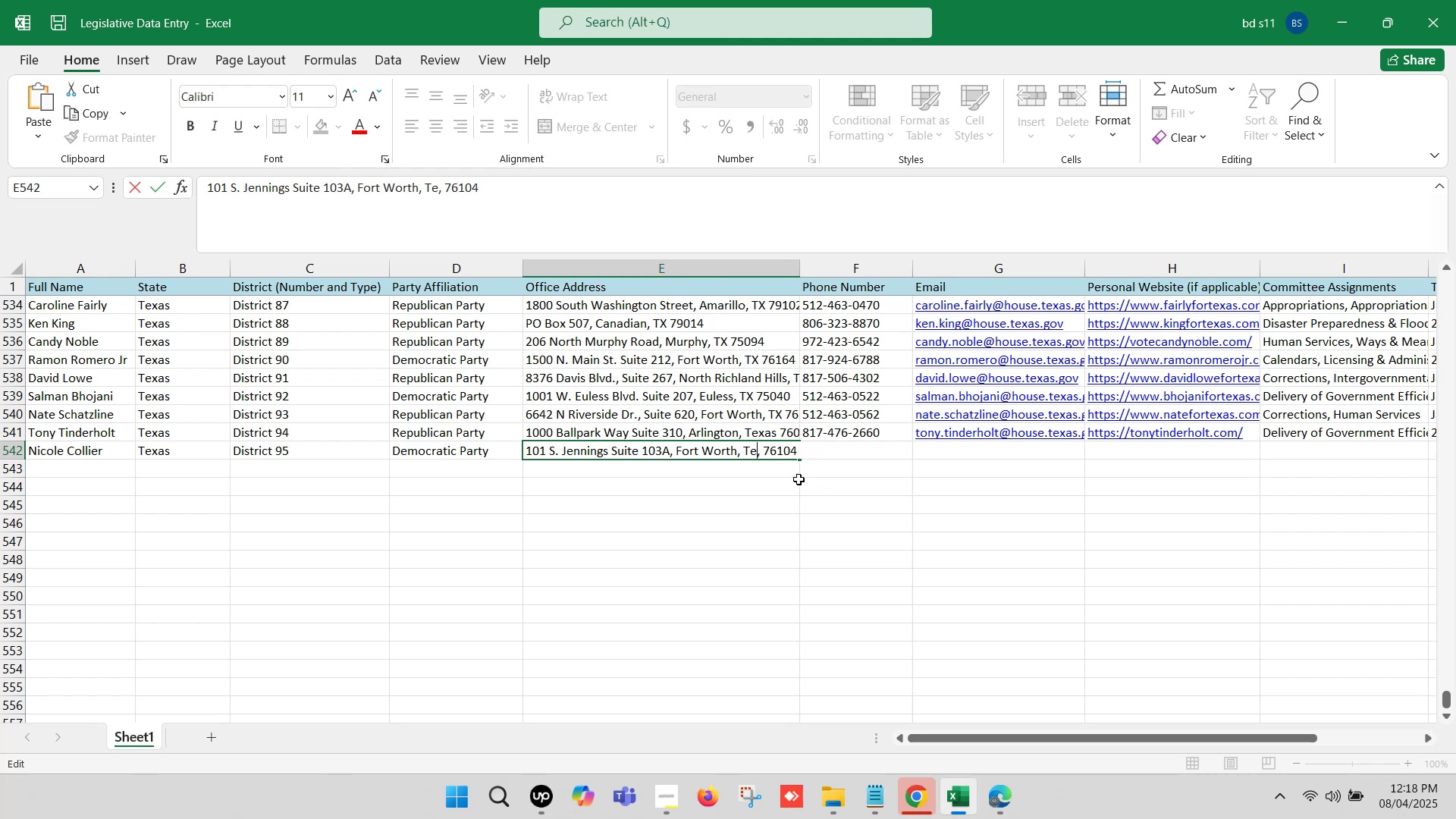 
key(Backspace)
 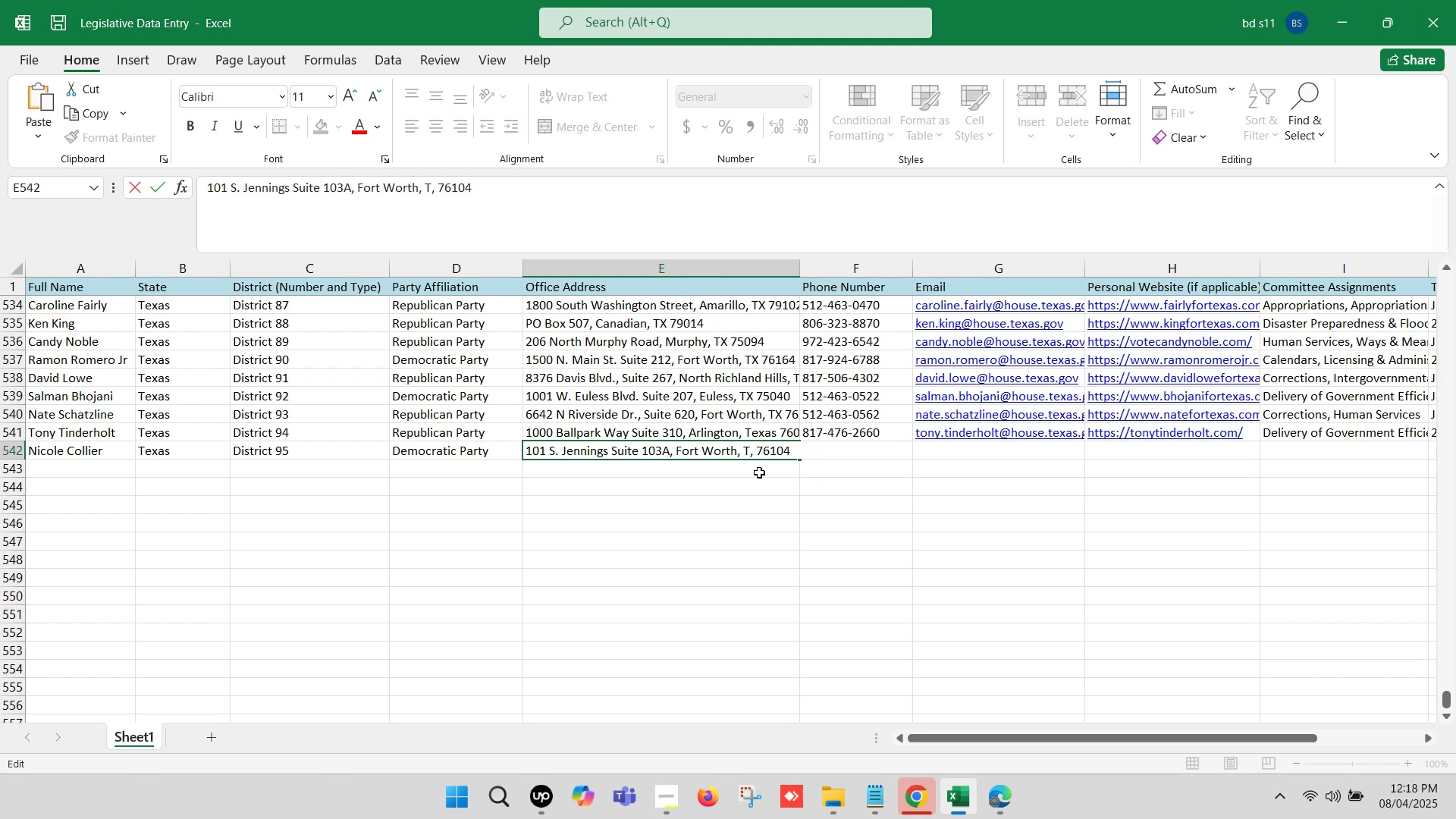 
key(Delete)
 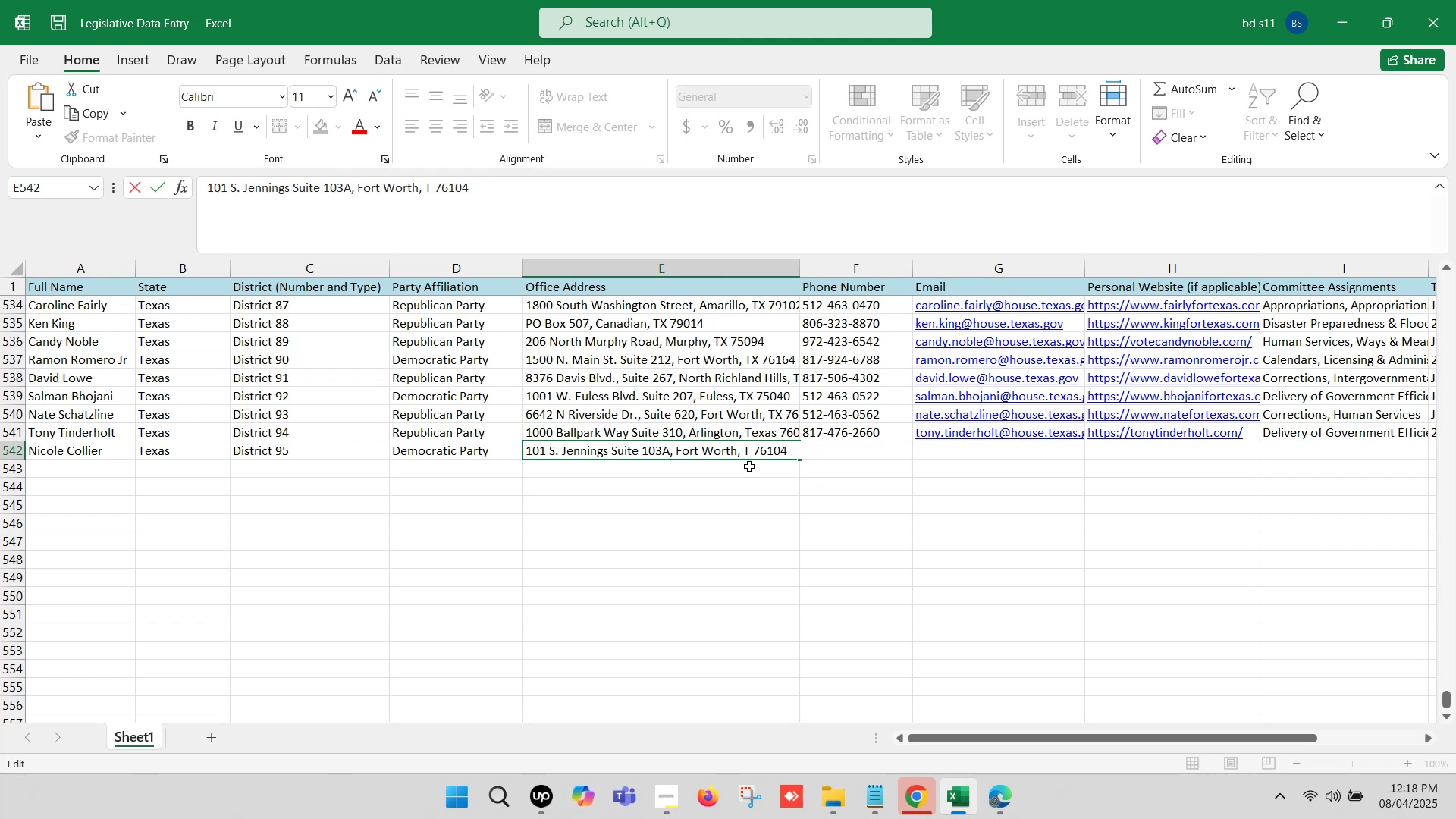 
key(Shift+X)
 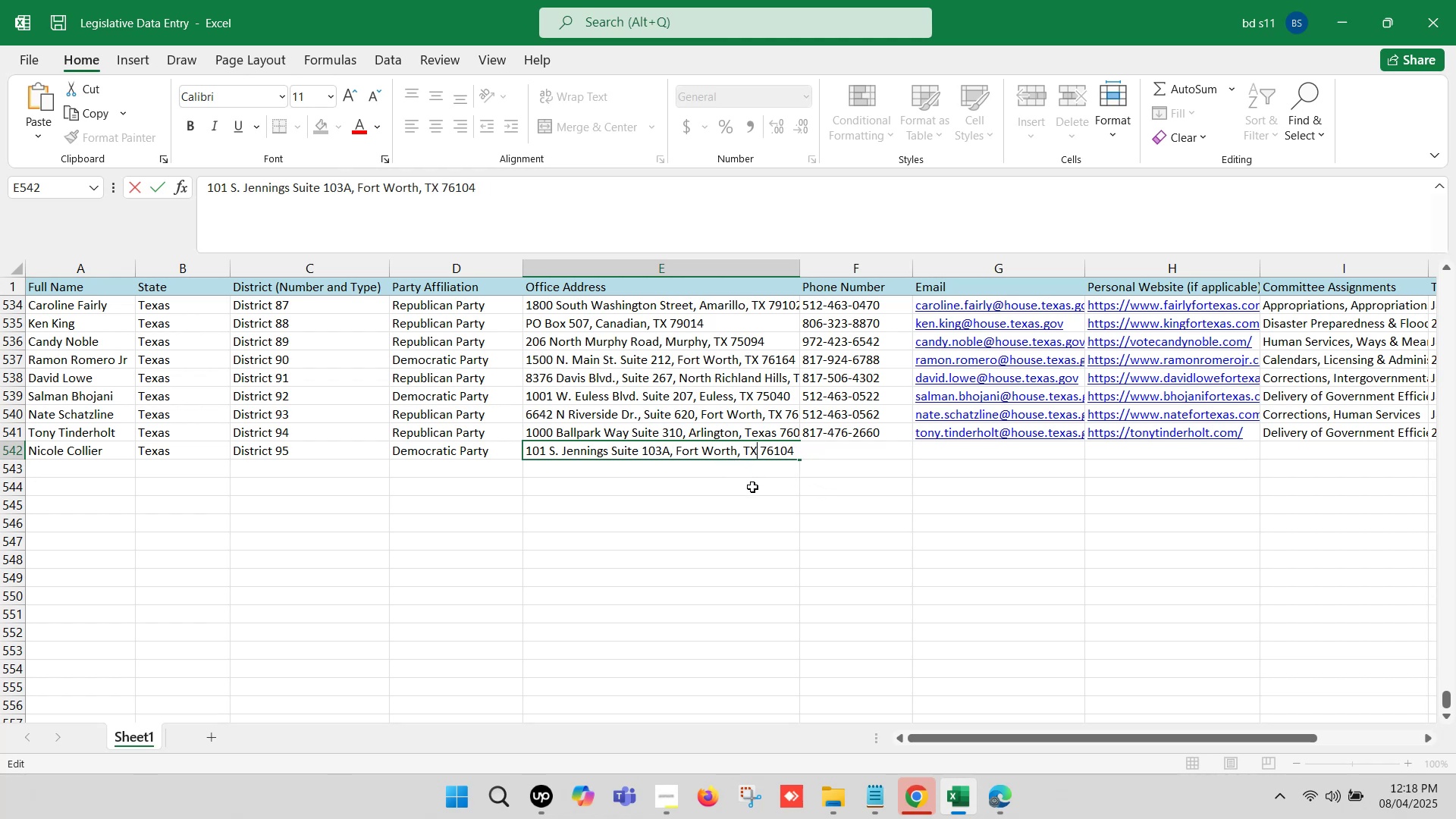 
left_click([748, 490])
 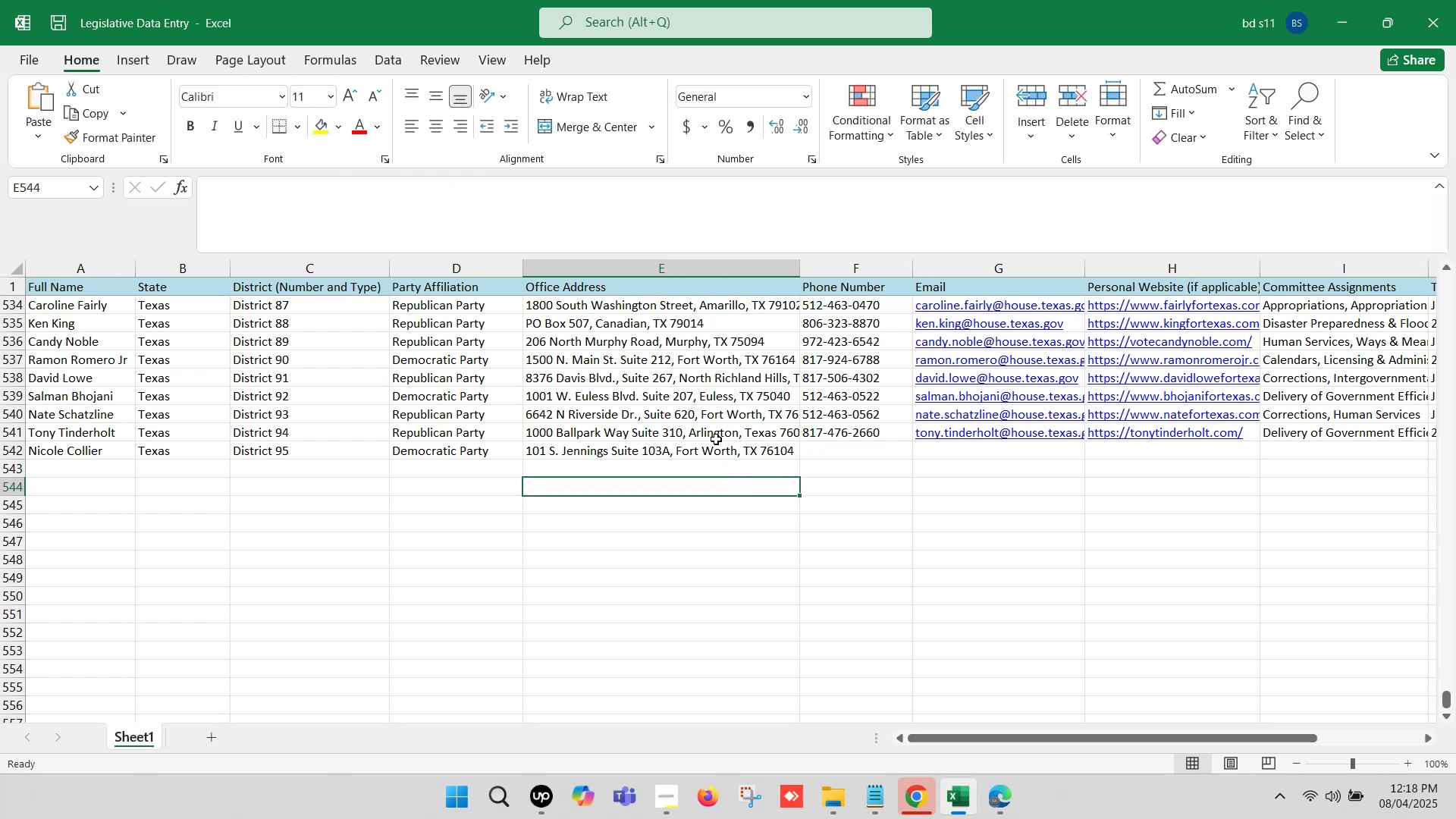 
left_click([717, 435])
 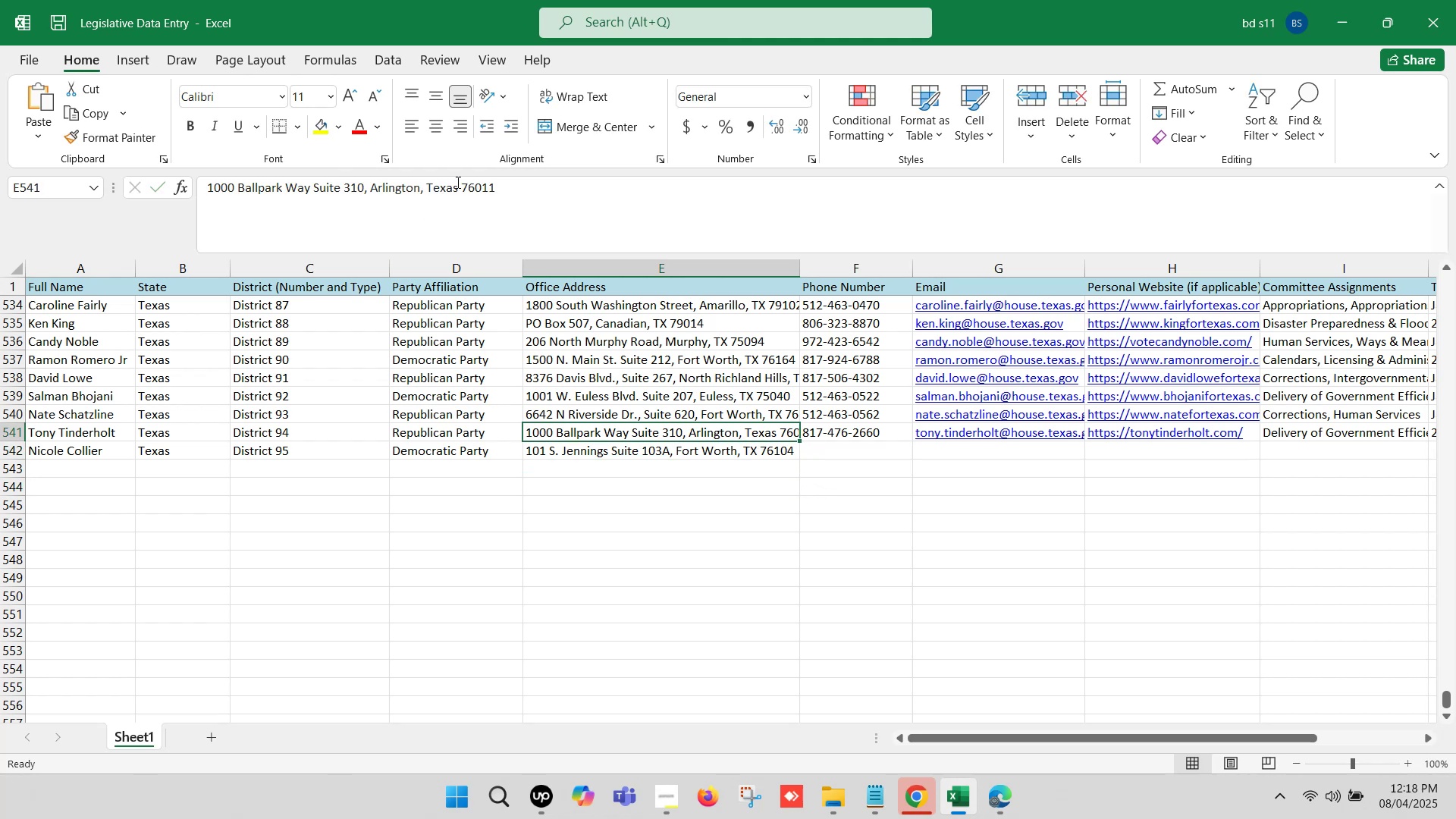 
left_click([457, 182])
 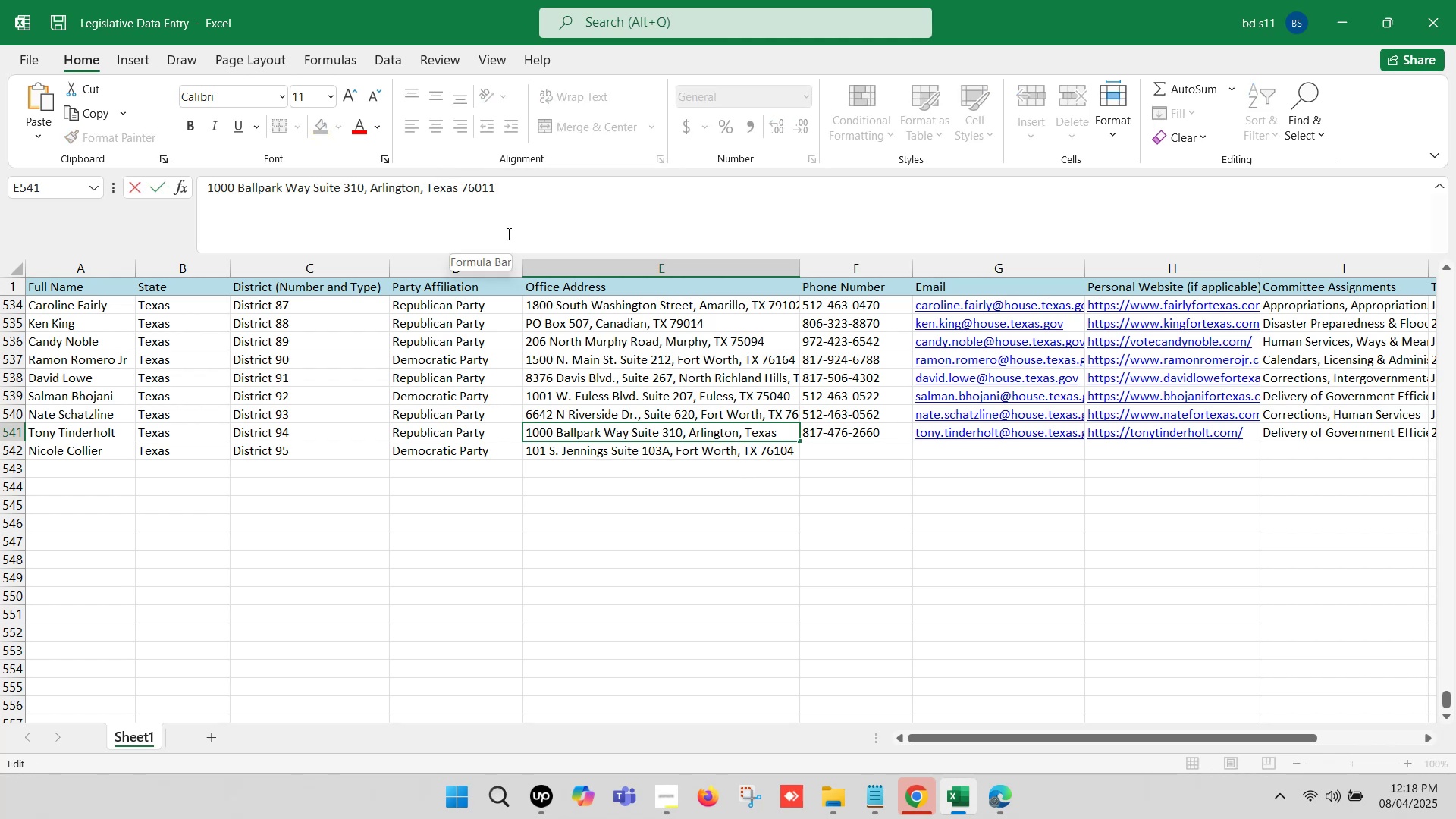 
key(Backspace)
 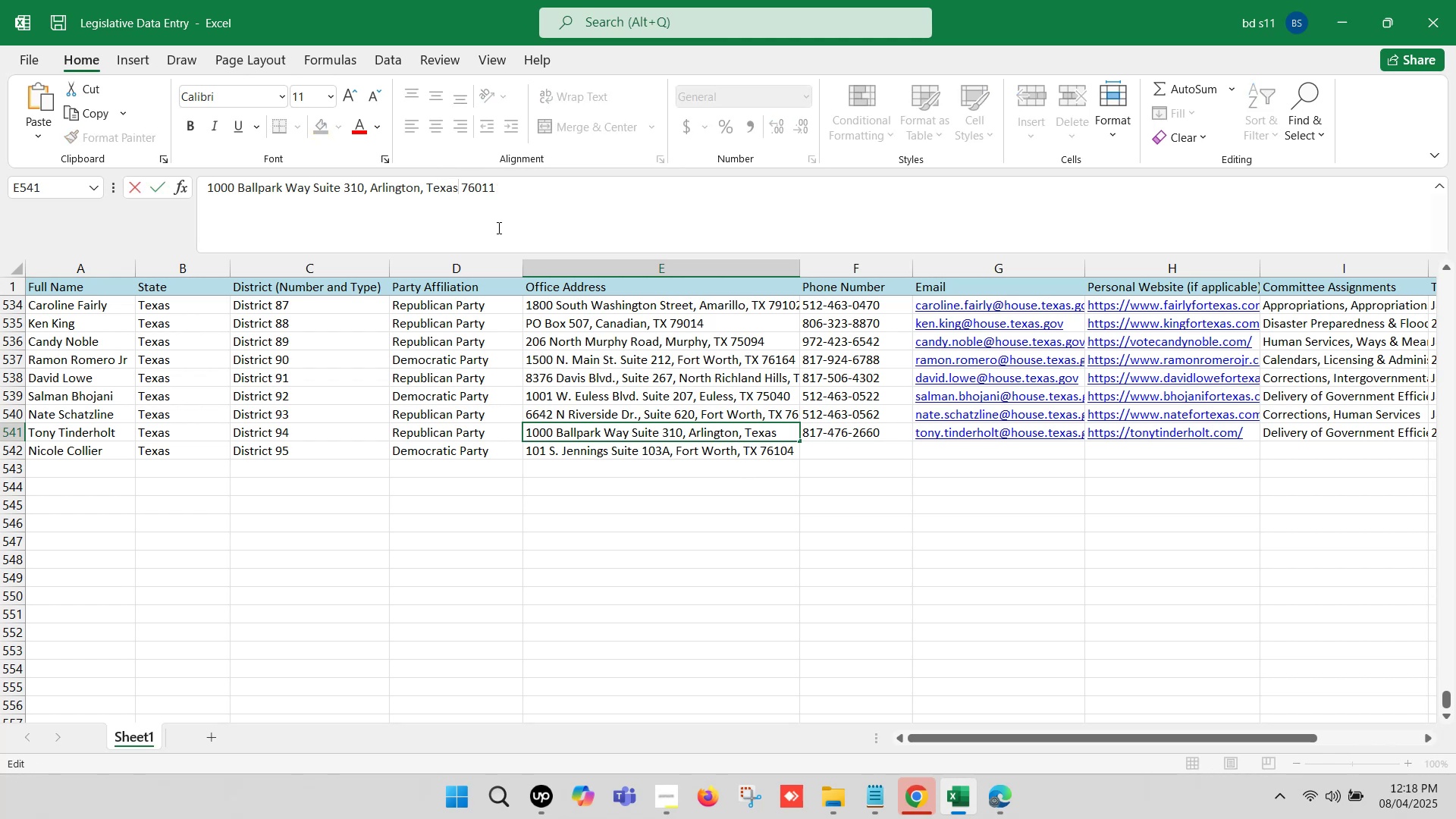 
key(Backspace)
 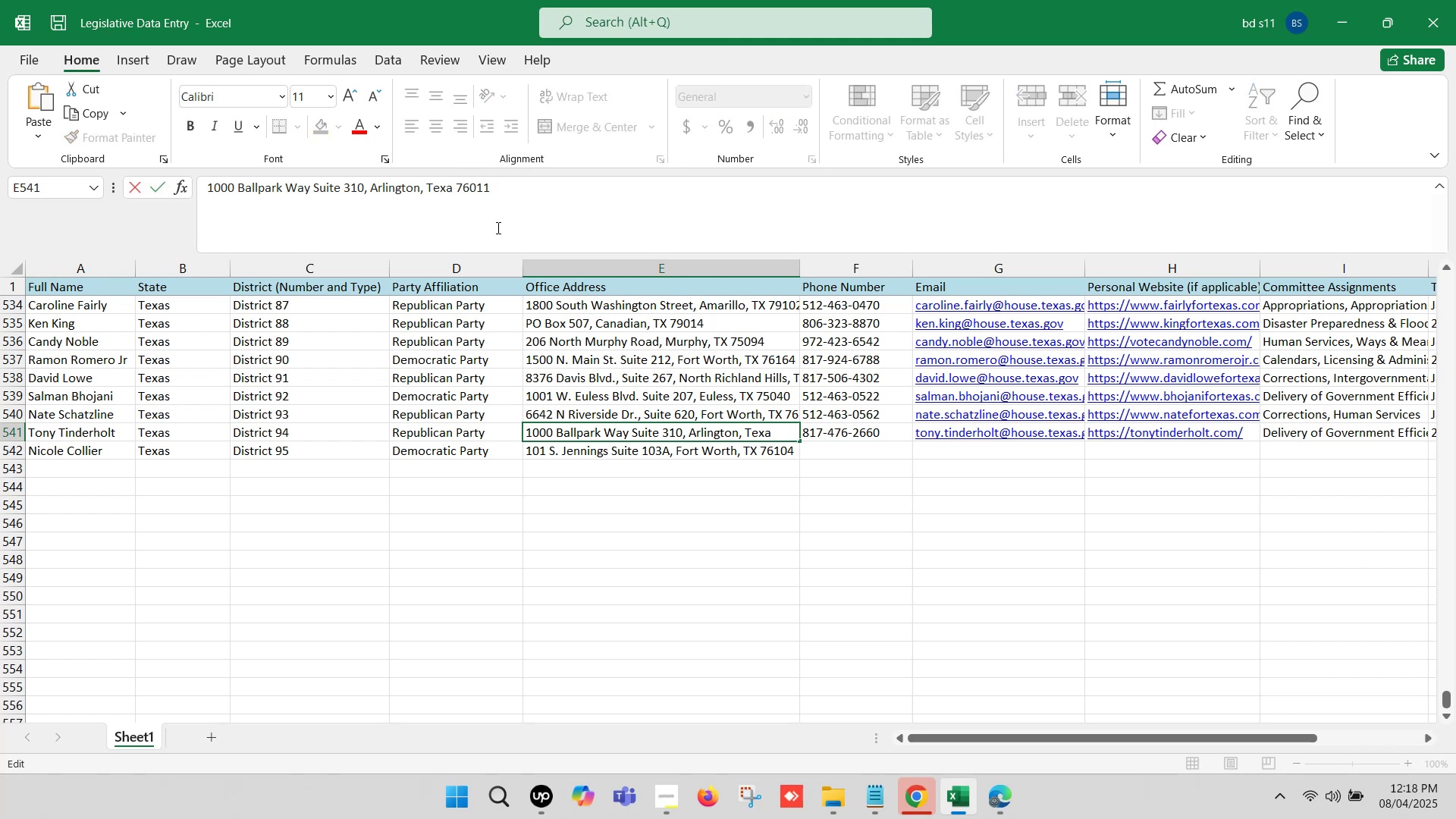 
key(Backspace)
 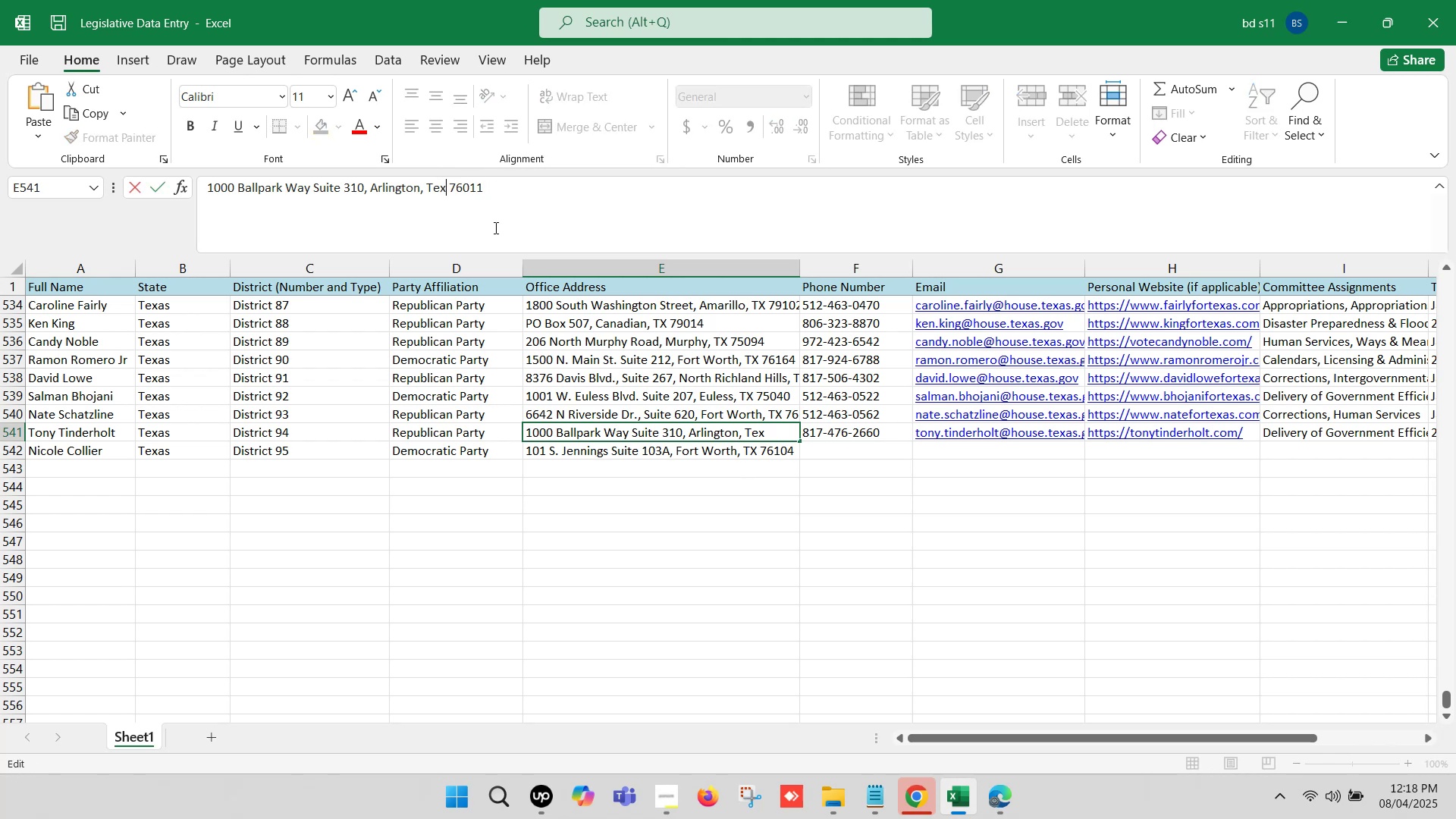 
key(Backspace)
 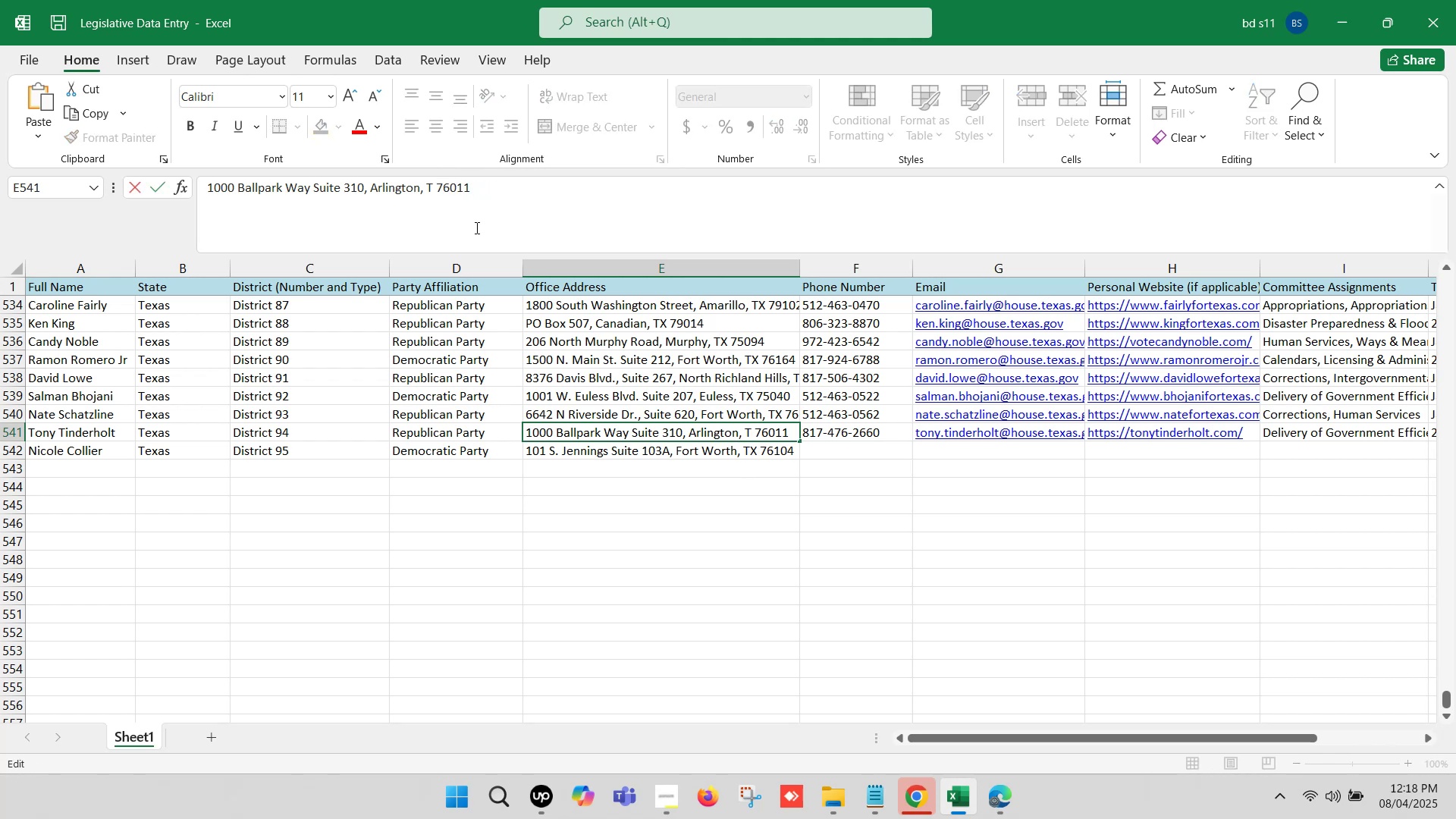 
key(Shift+X)
 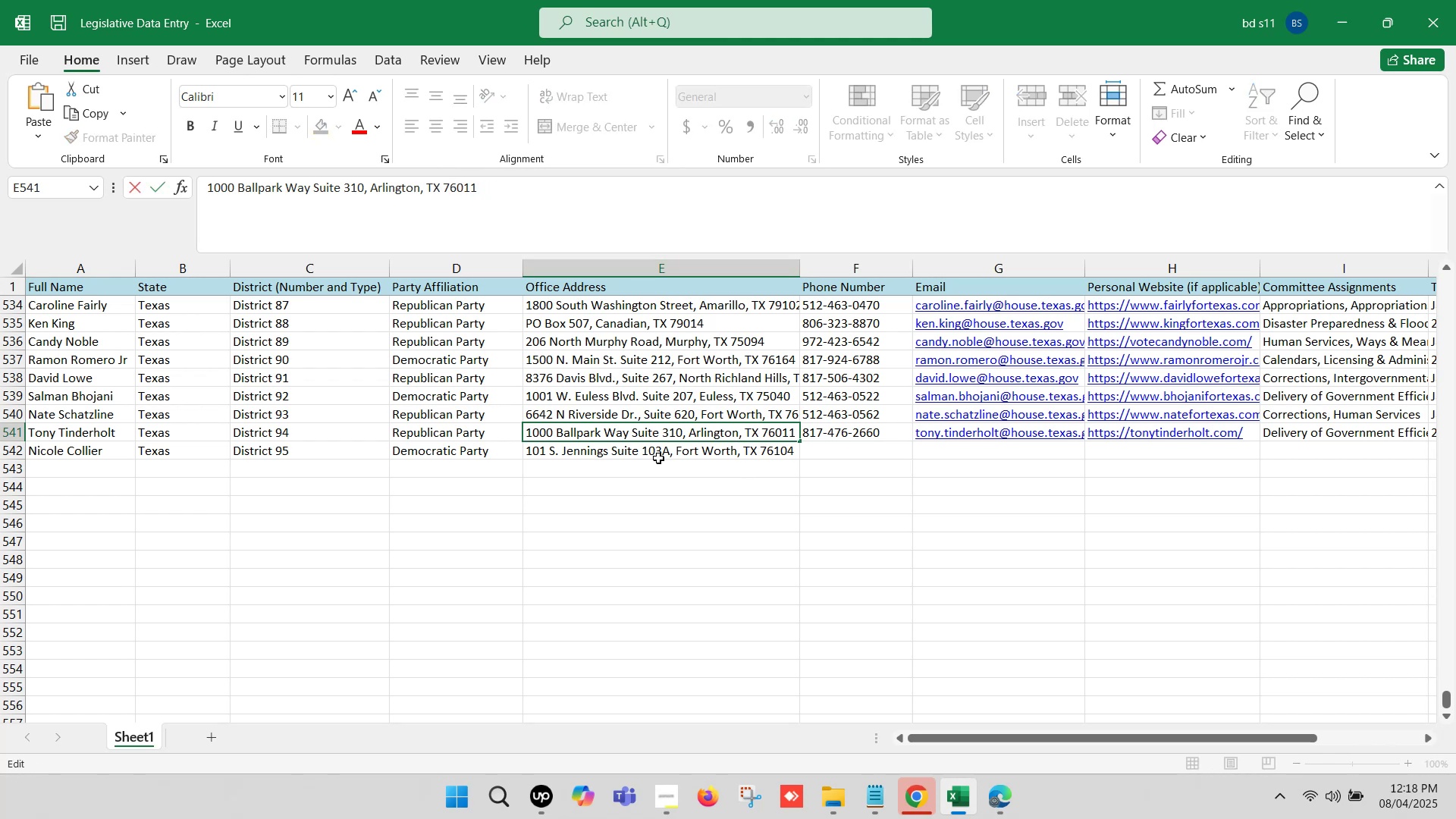 
left_click([717, 534])
 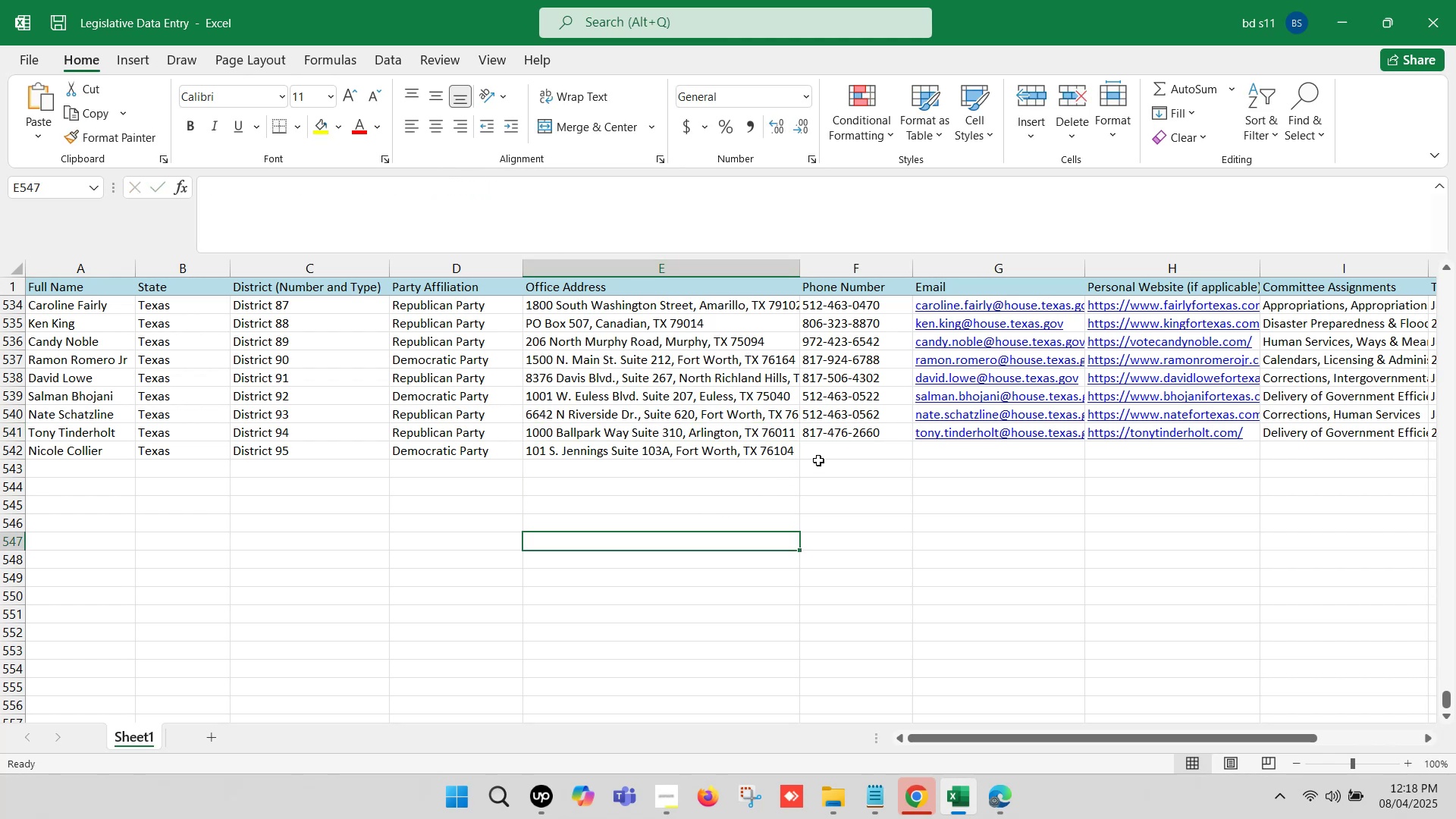 
left_click([820, 453])
 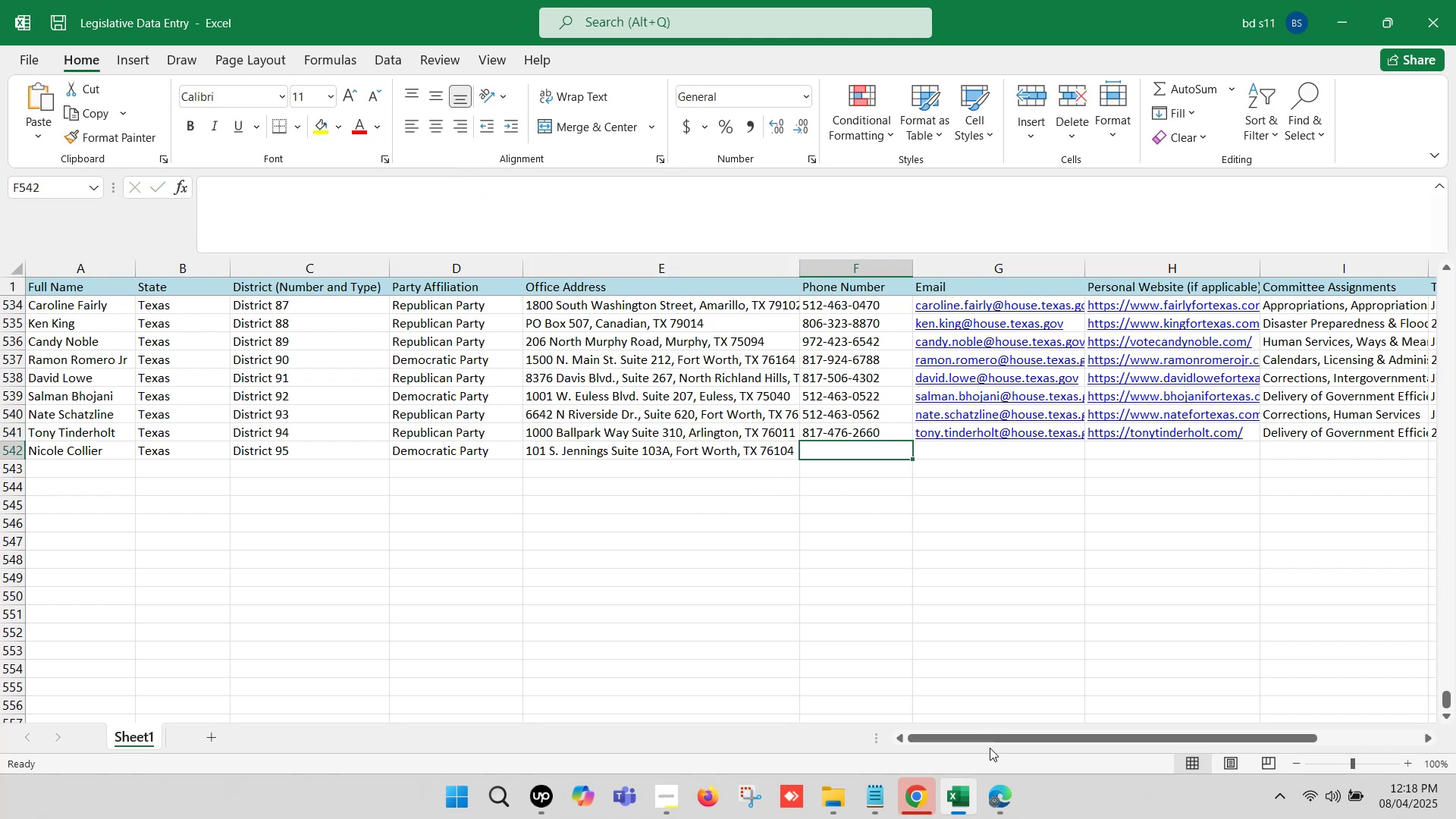 
left_click([996, 791])
 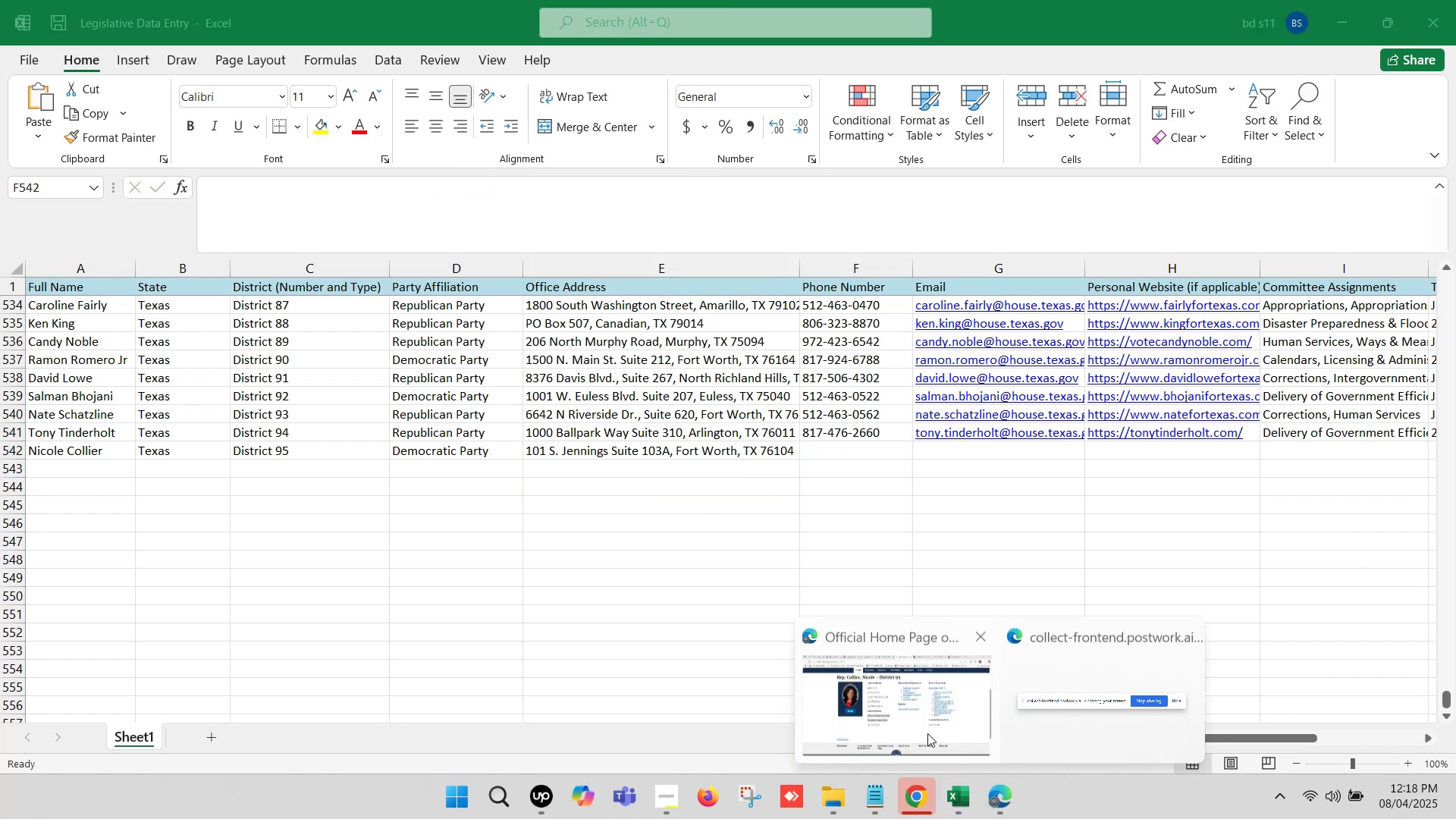 
left_click([894, 713])
 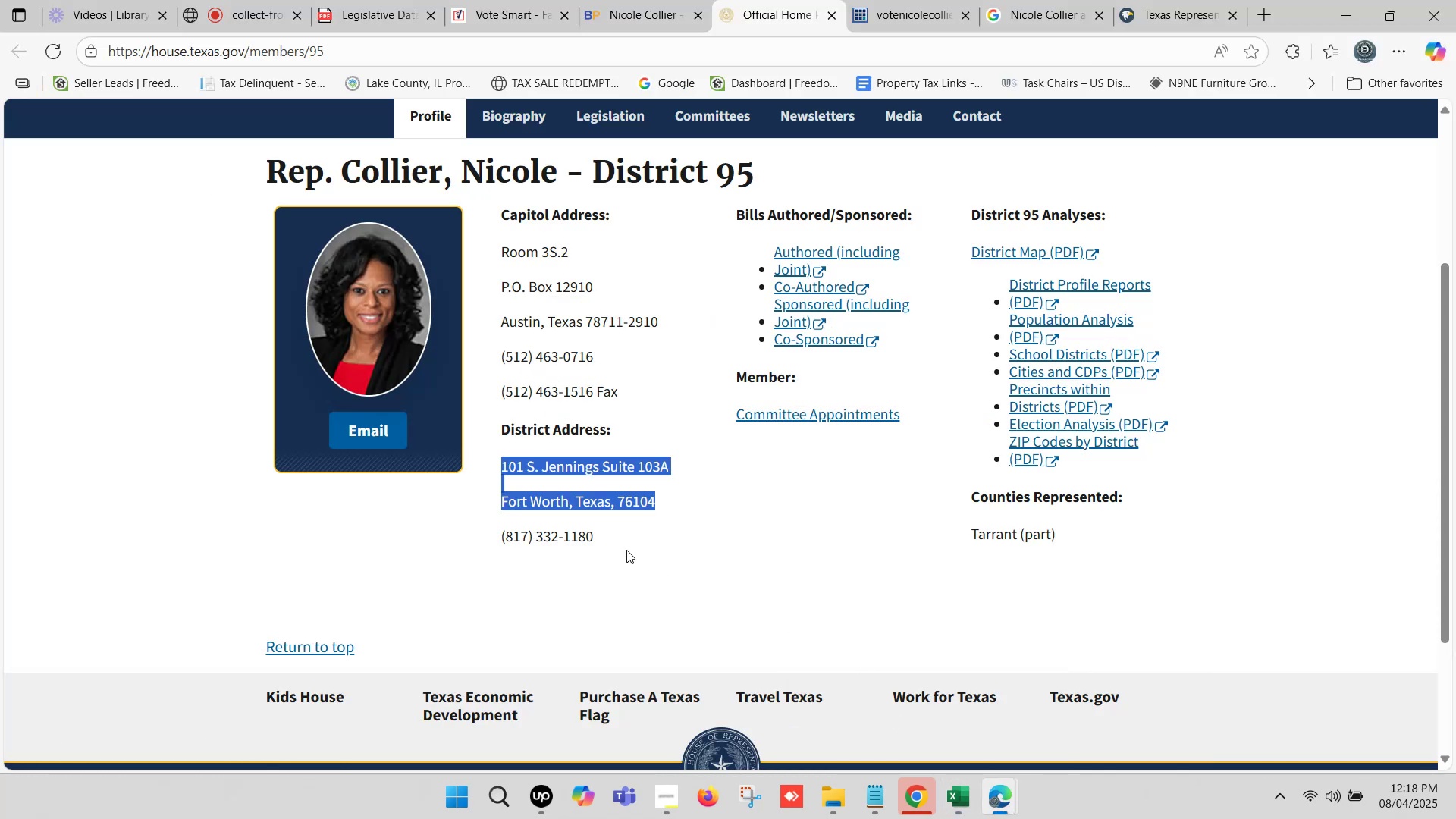 
left_click_drag(start_coordinate=[605, 539], to_coordinate=[507, 536])
 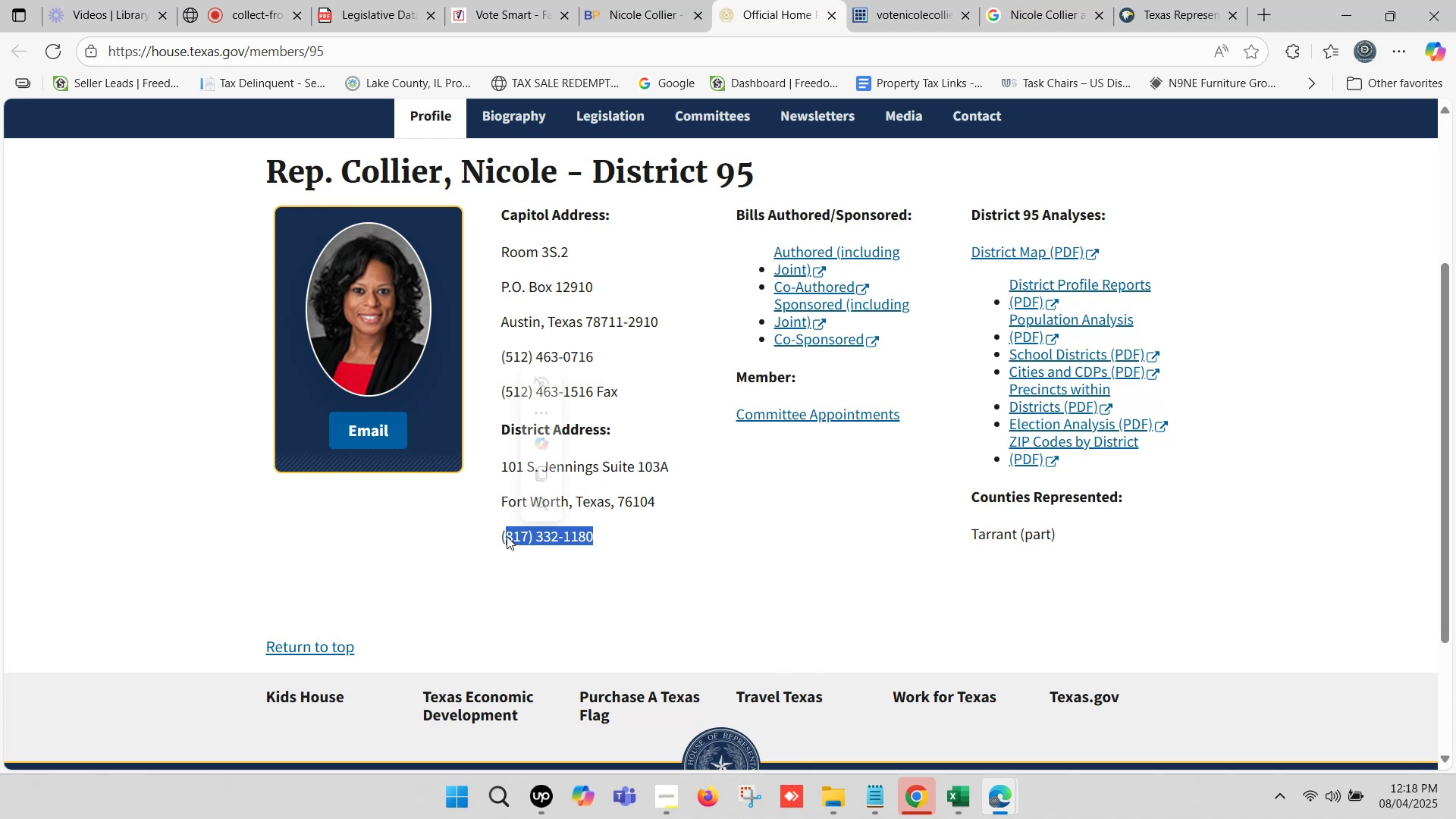 
key(Control+C)
 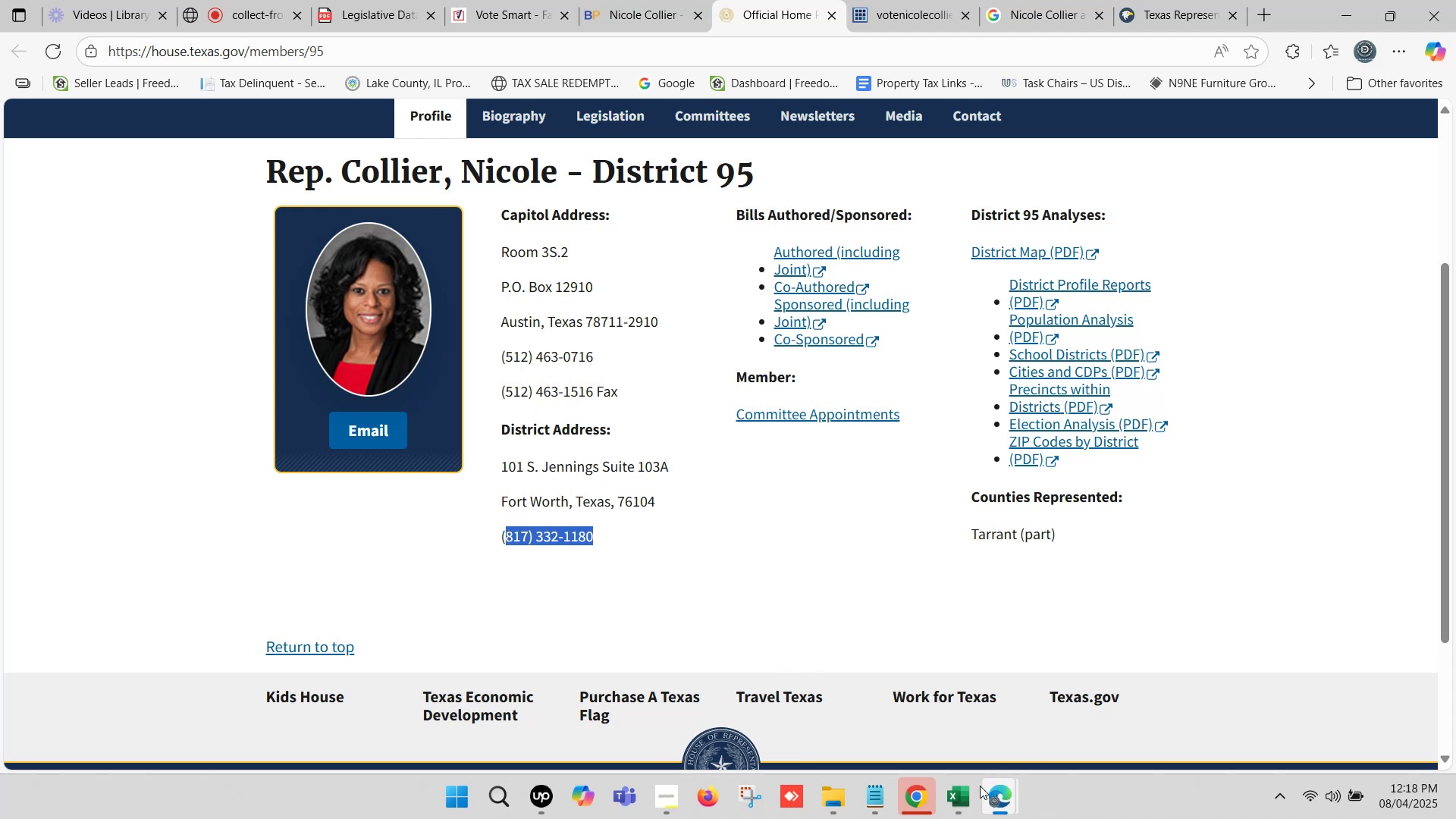 
left_click([962, 795])
 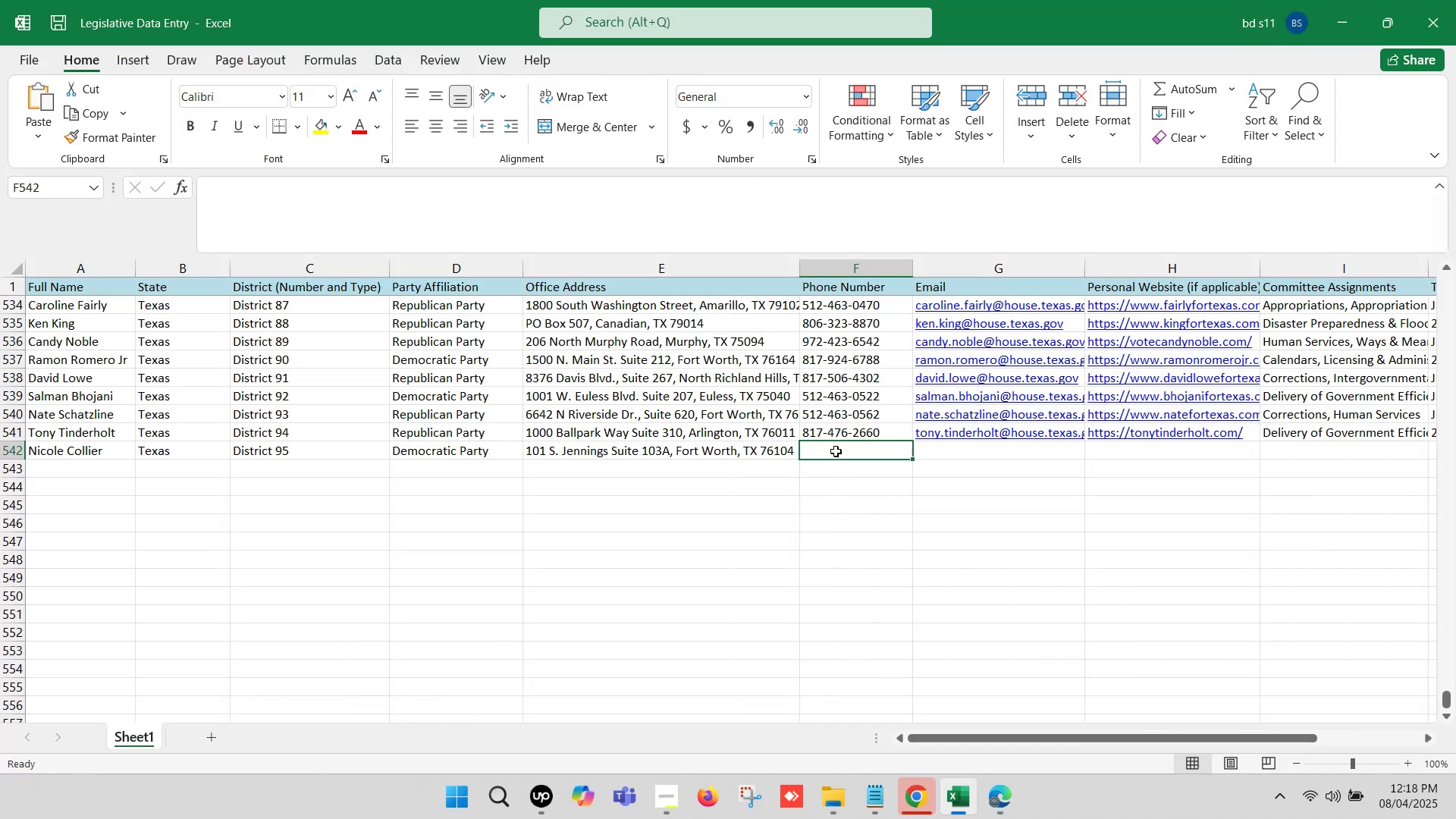 
double_click([836, 451])
 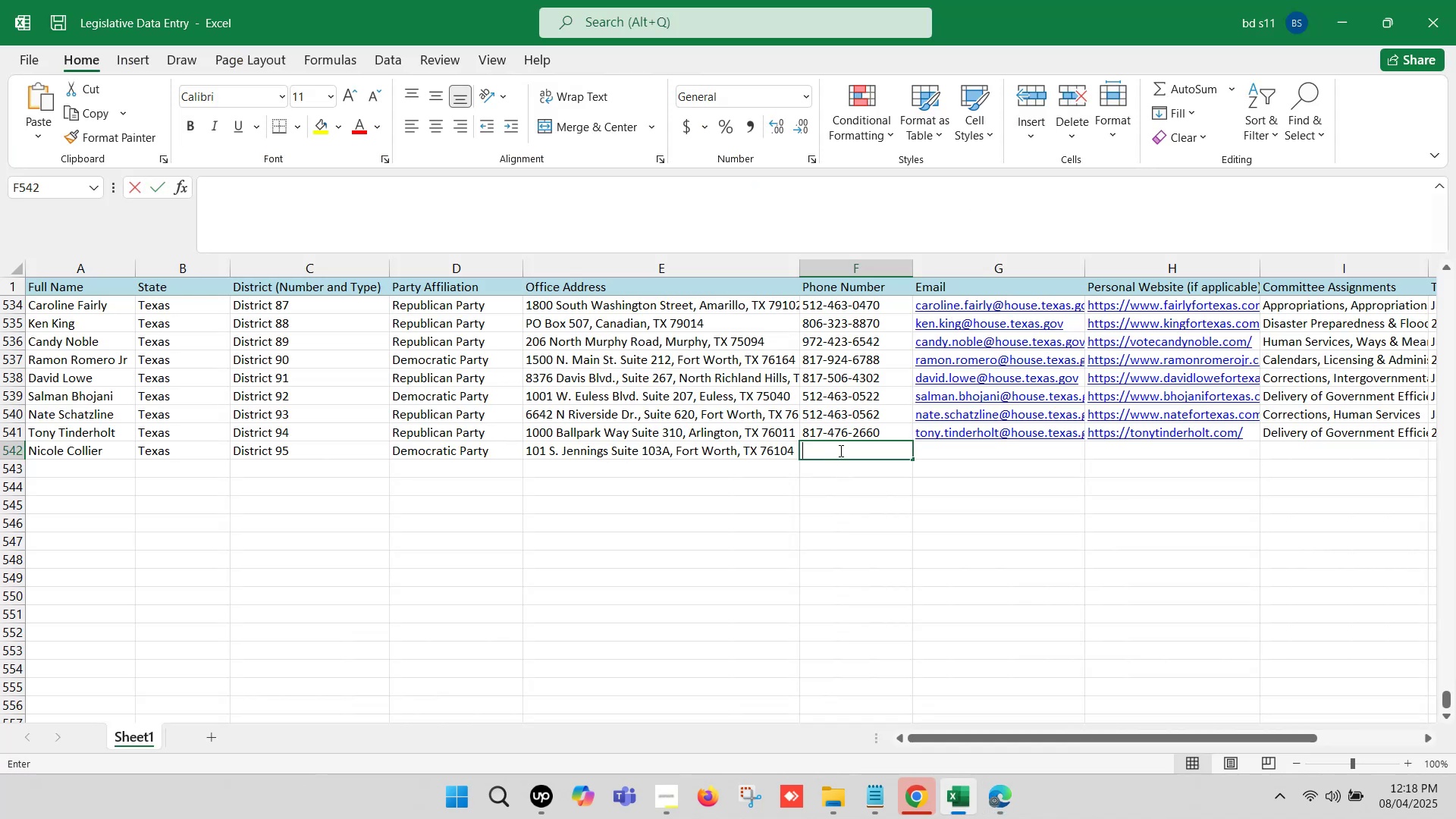 
key(Control+V)
 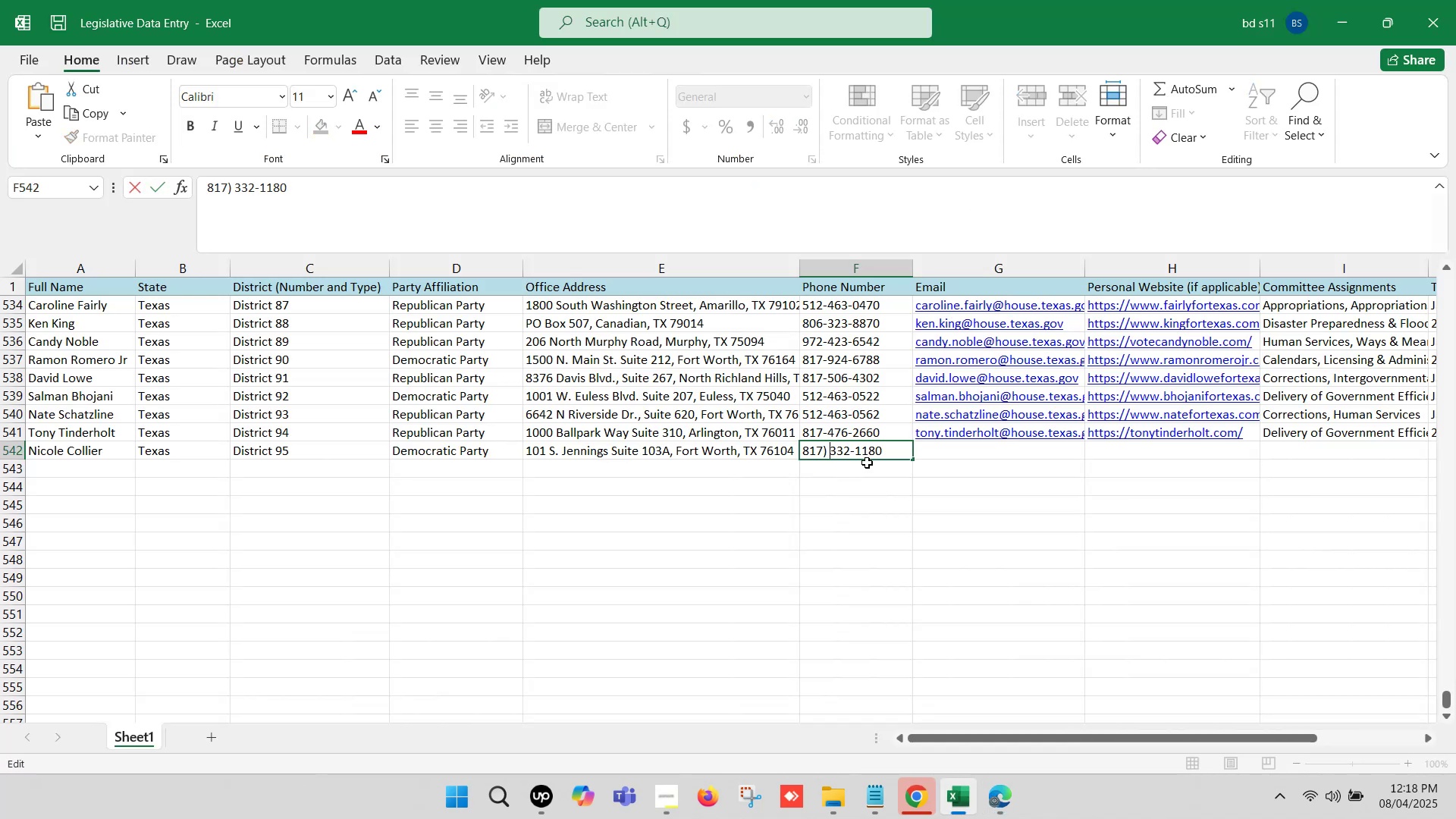 
key(Backspace)
 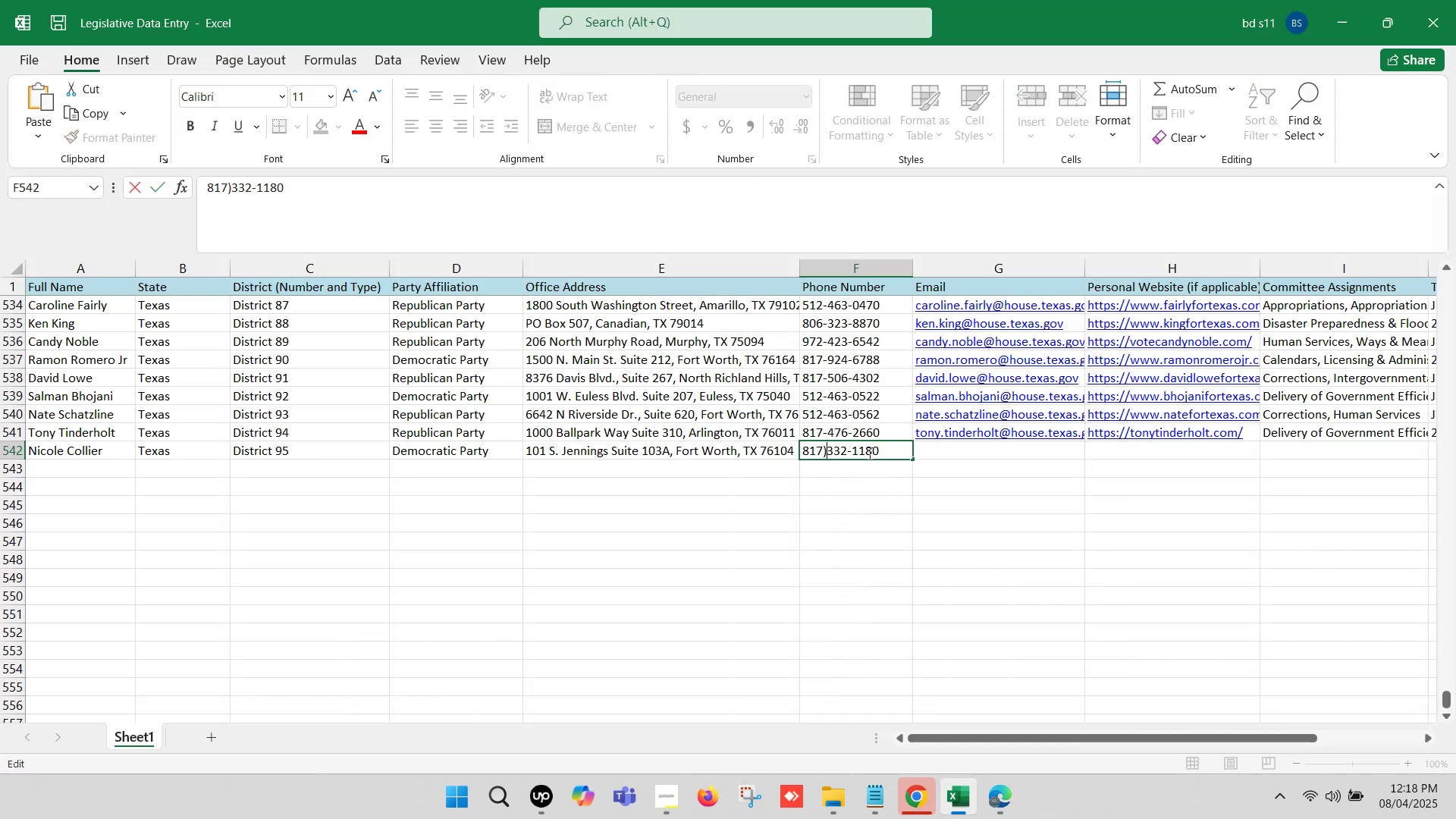 
key(Backspace)
 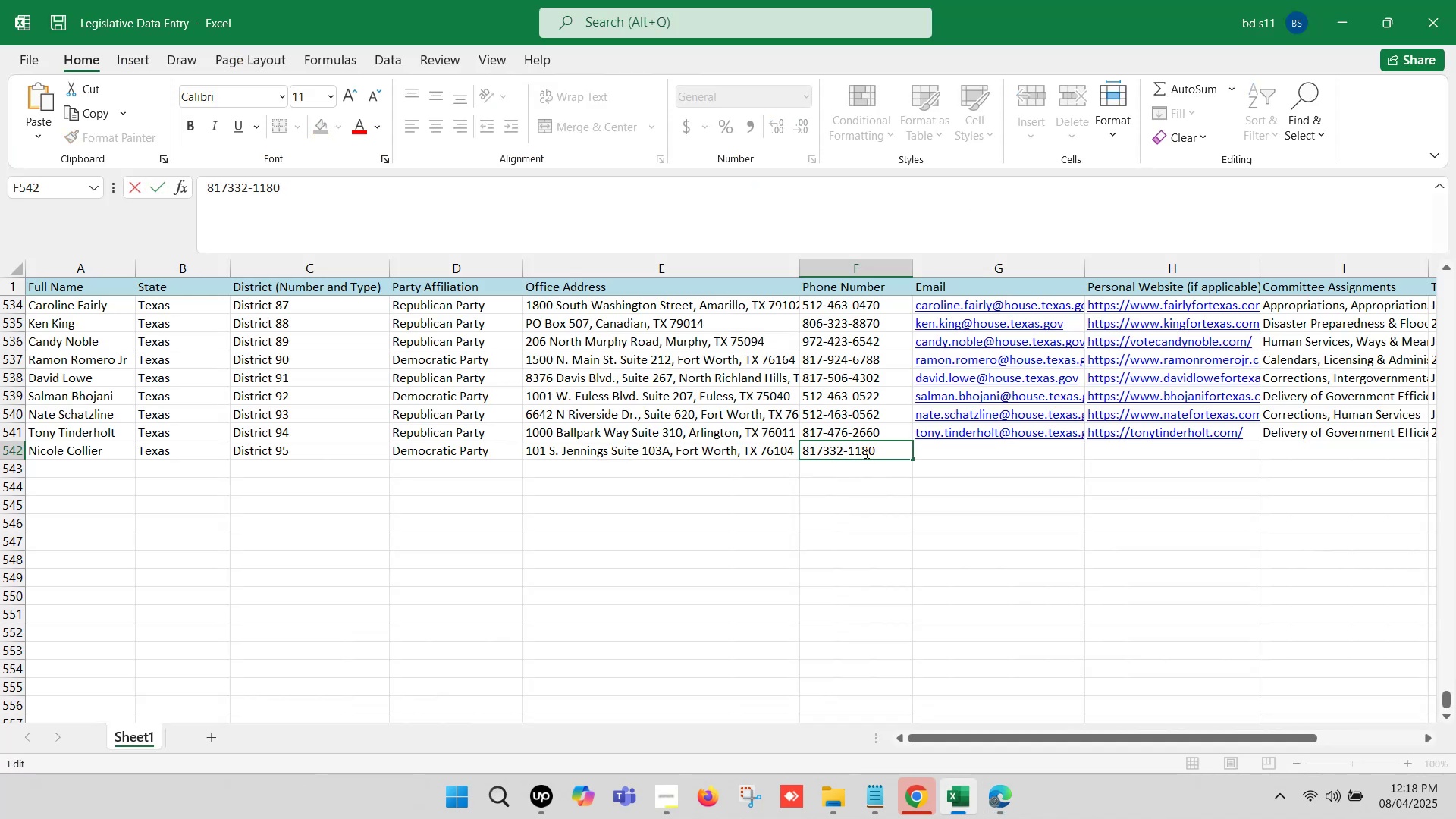 
key(Minus)
 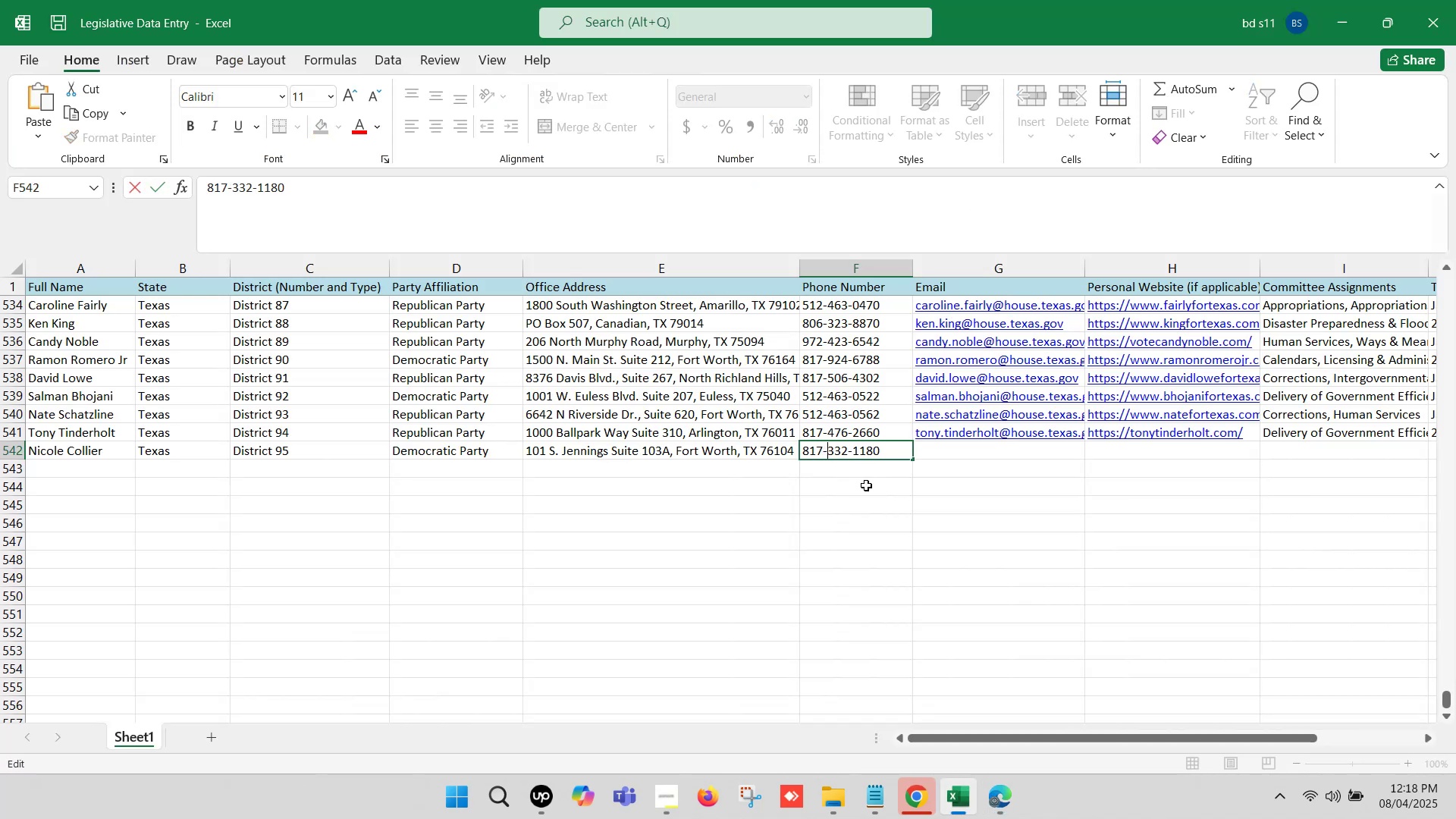 
left_click([866, 486])
 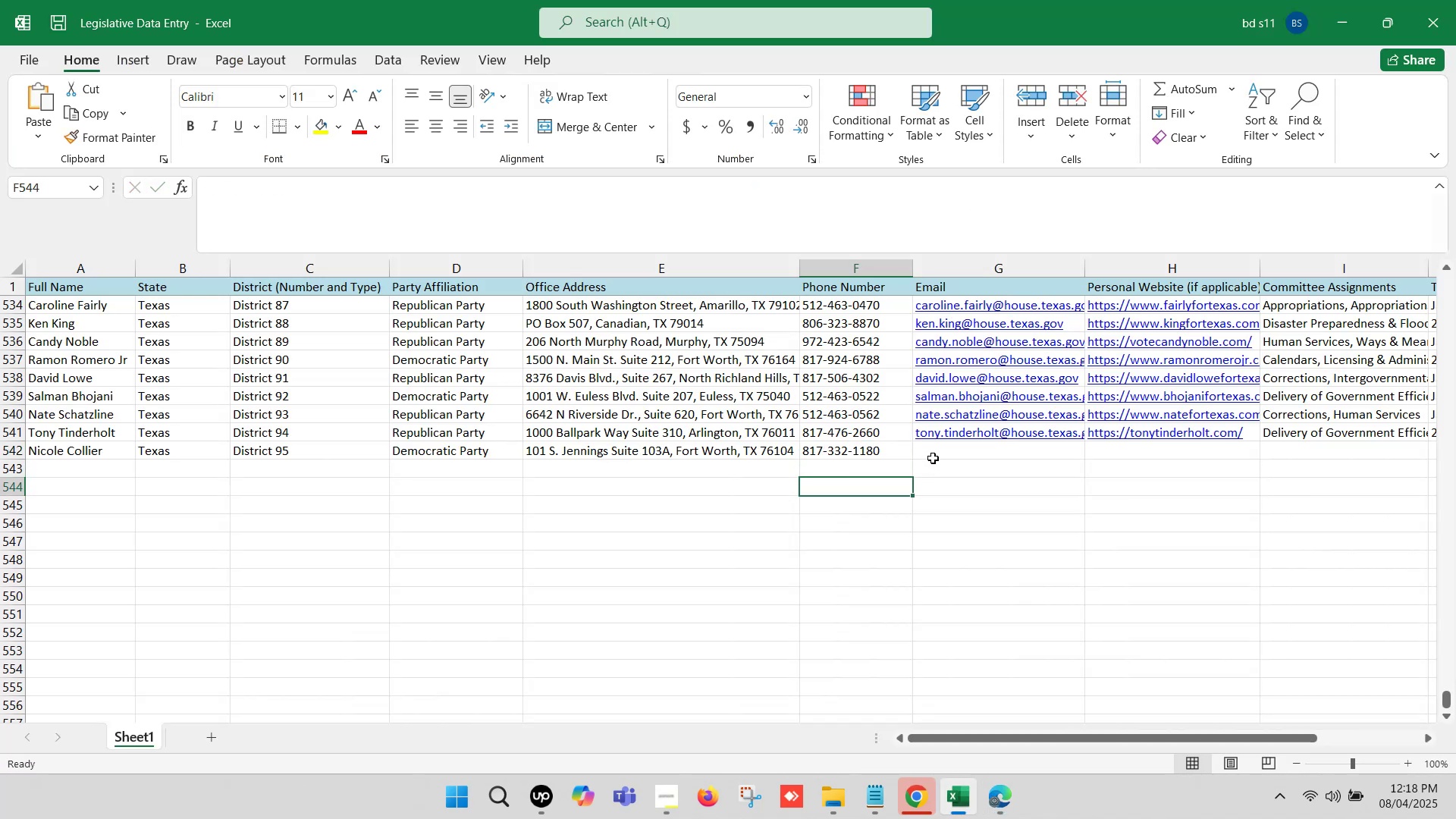 
left_click([934, 455])
 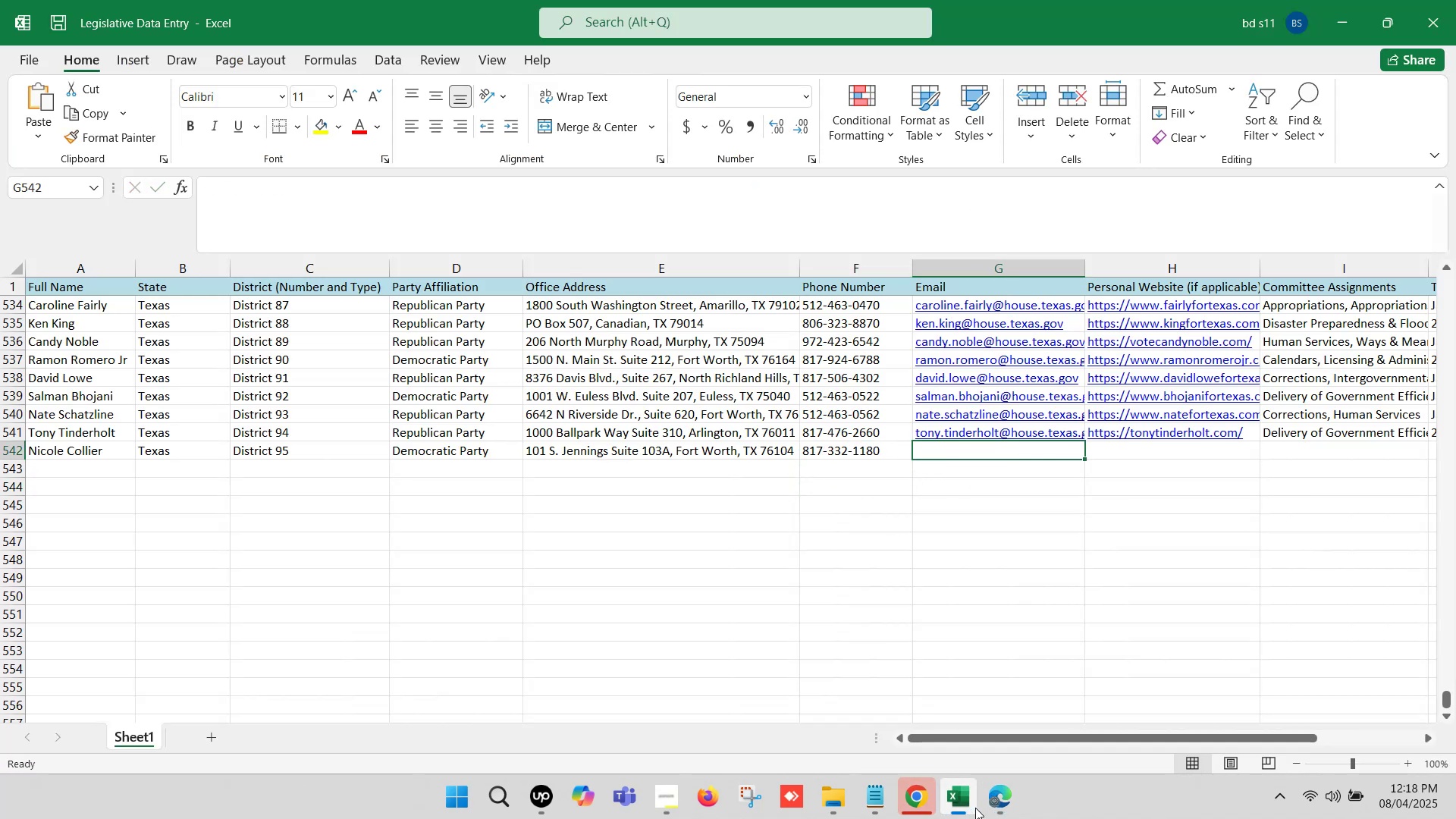 
left_click([985, 802])
 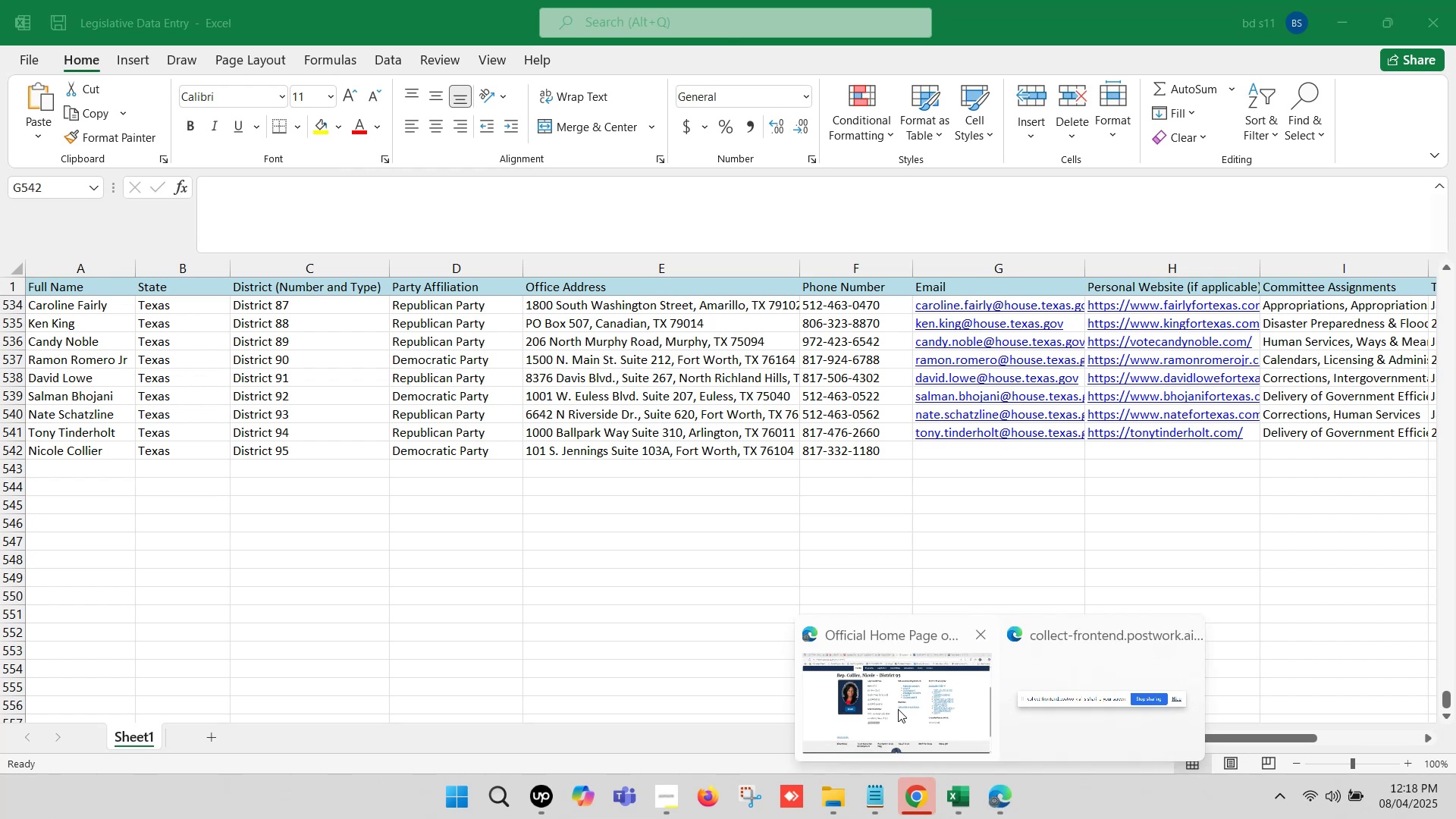 
left_click([893, 694])
 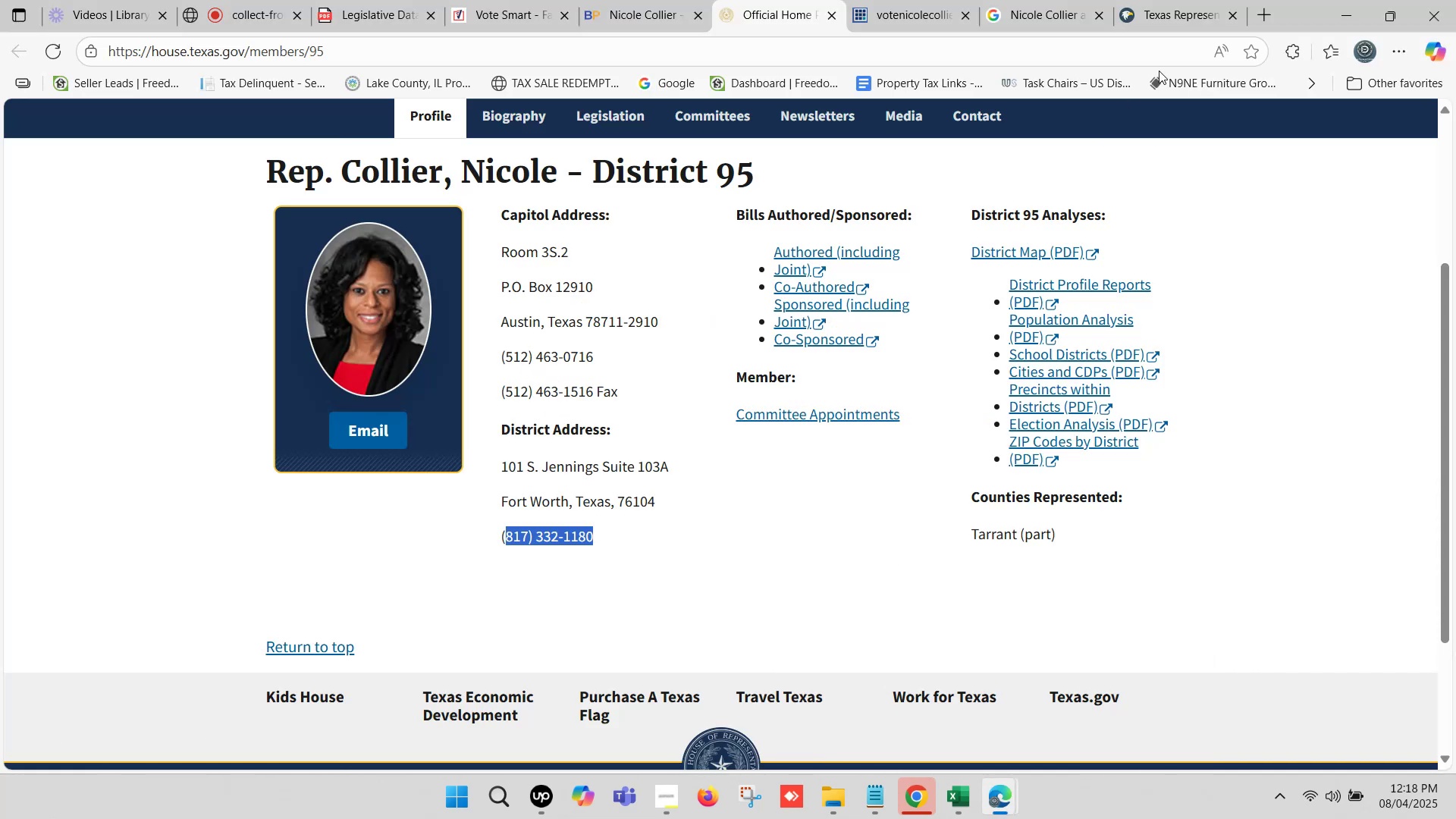 
left_click([1191, 0])
 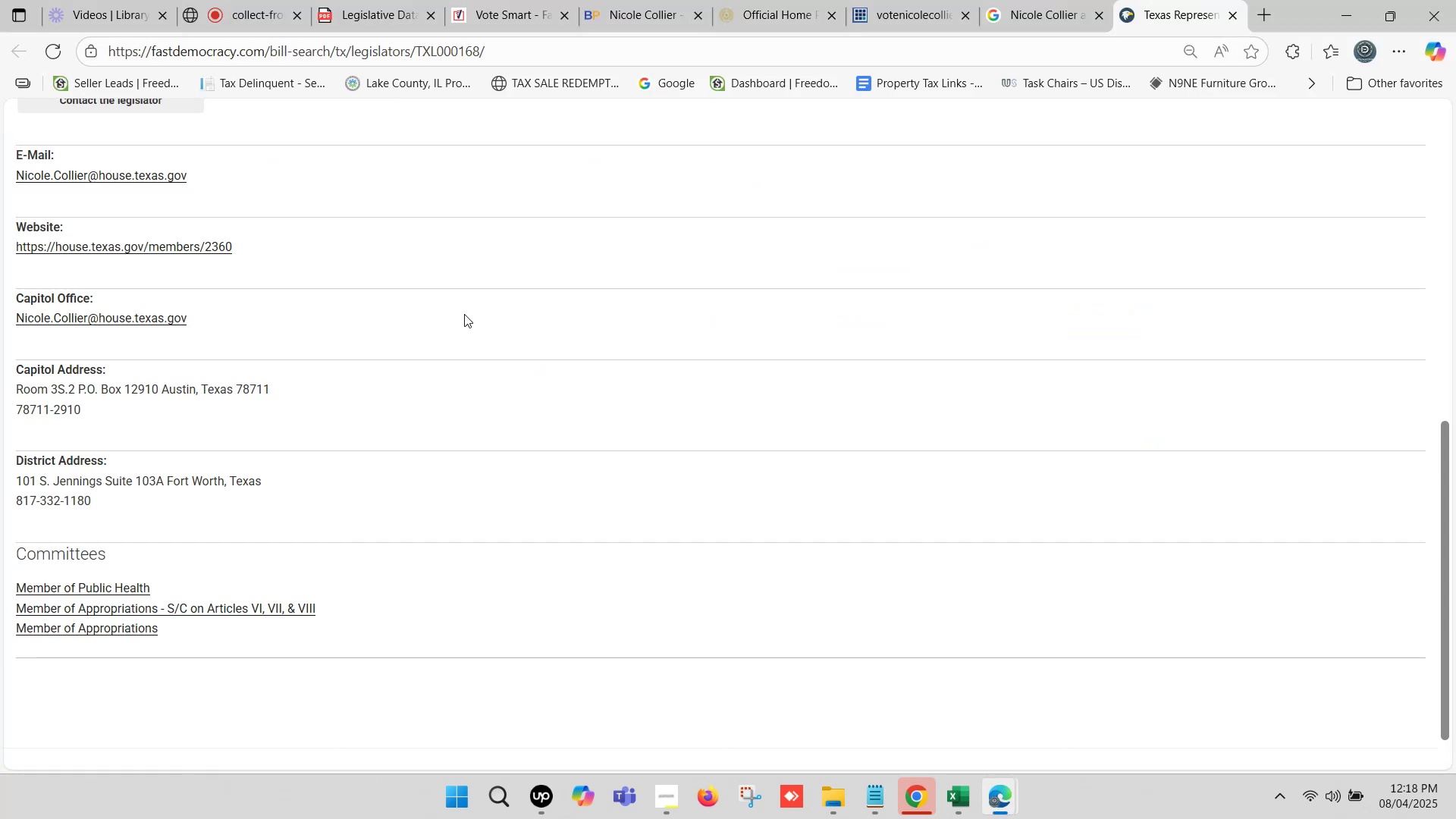 
scroll: coordinate [369, 314], scroll_direction: up, amount: 1.0
 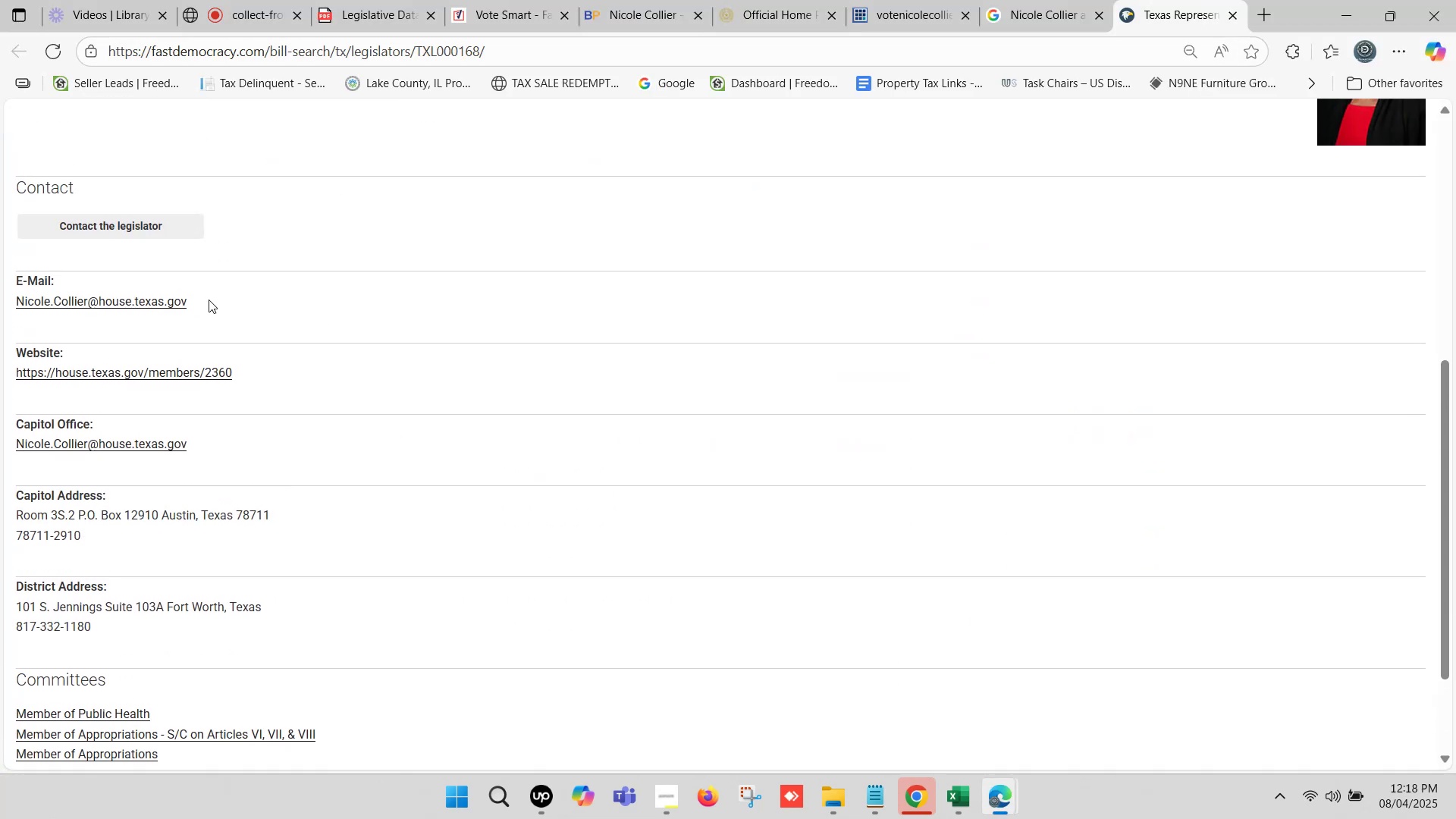 
left_click_drag(start_coordinate=[202, 298], to_coordinate=[16, 302])
 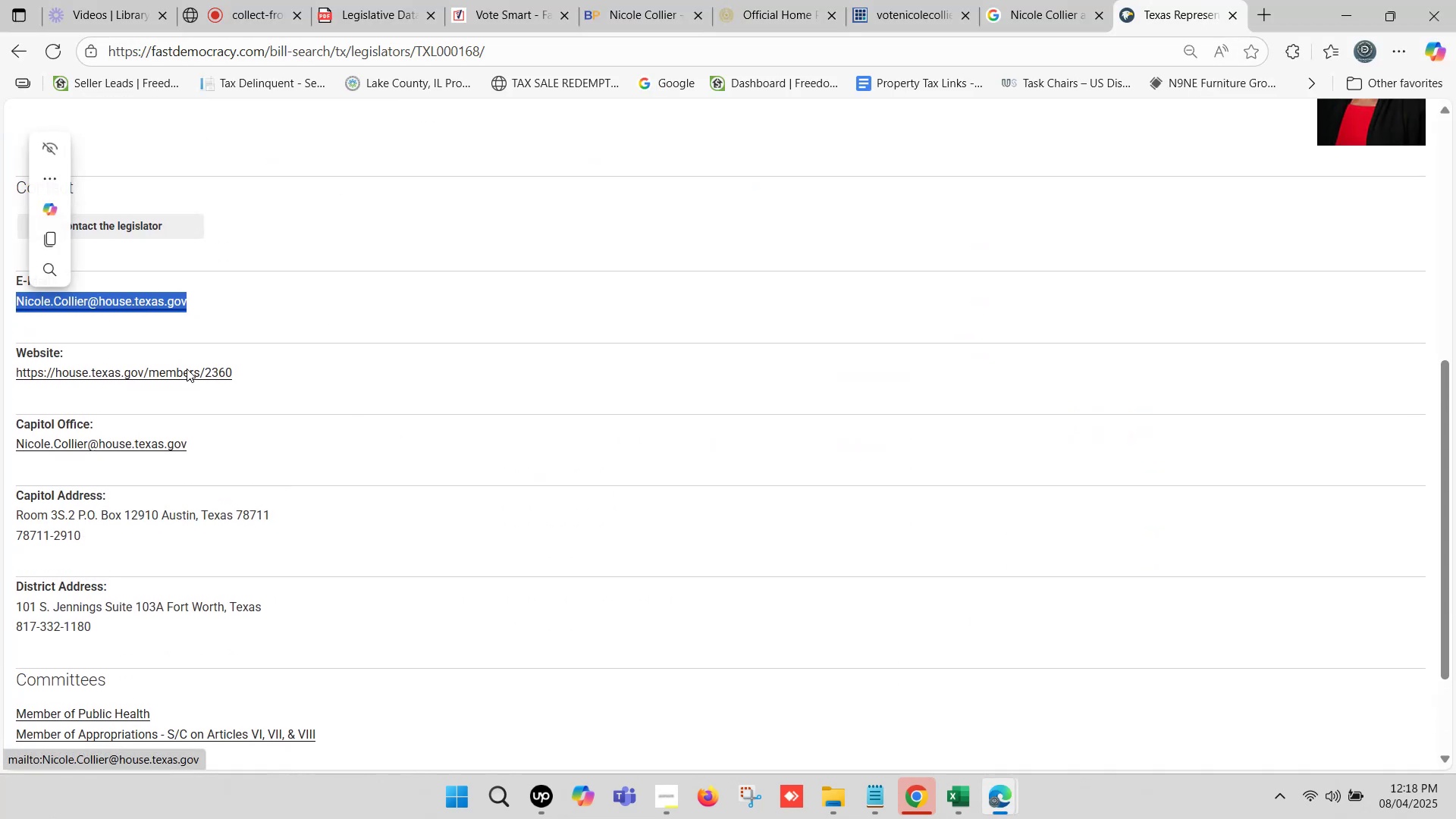 
key(Control+C)
 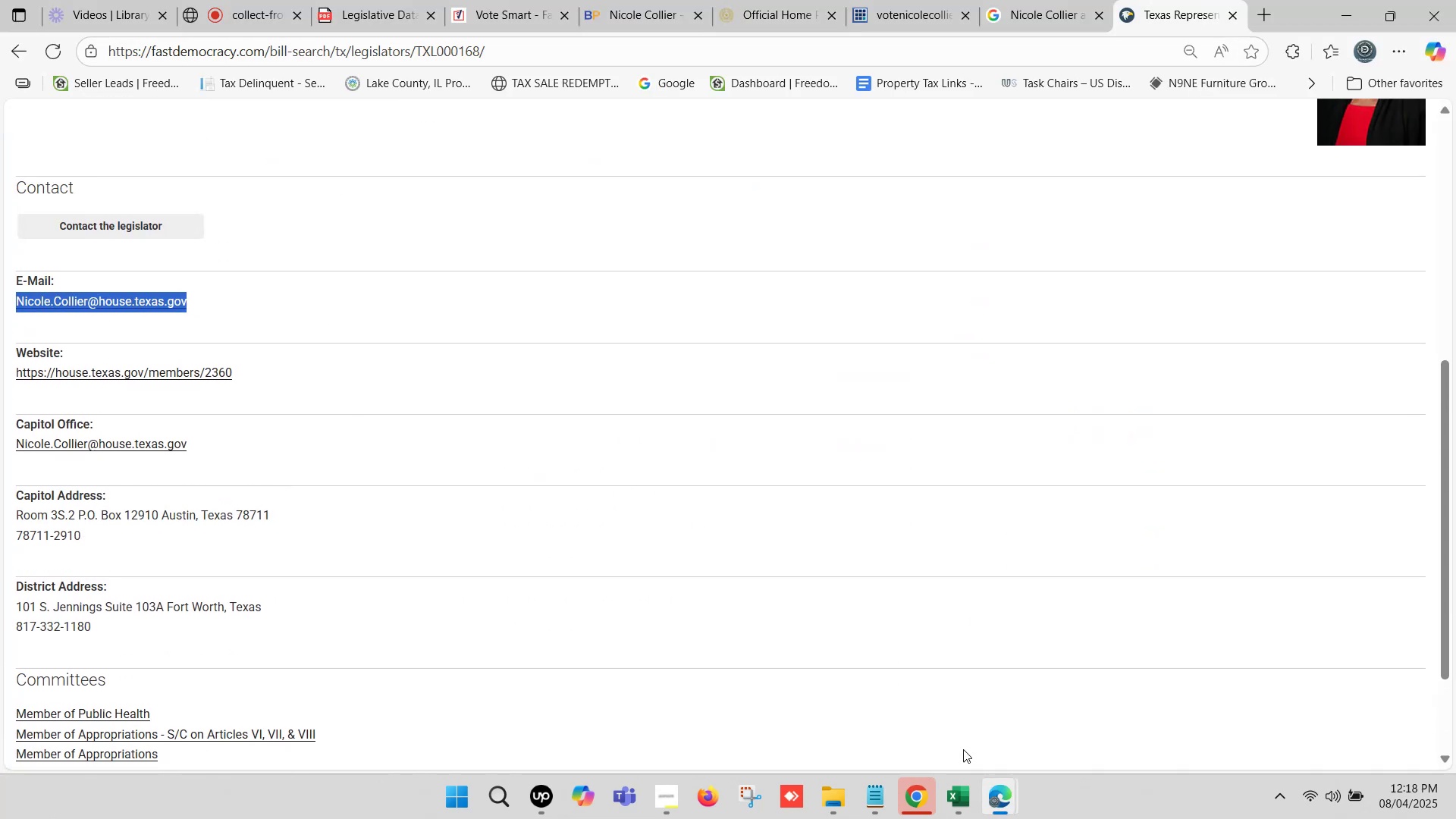 
left_click([951, 799])
 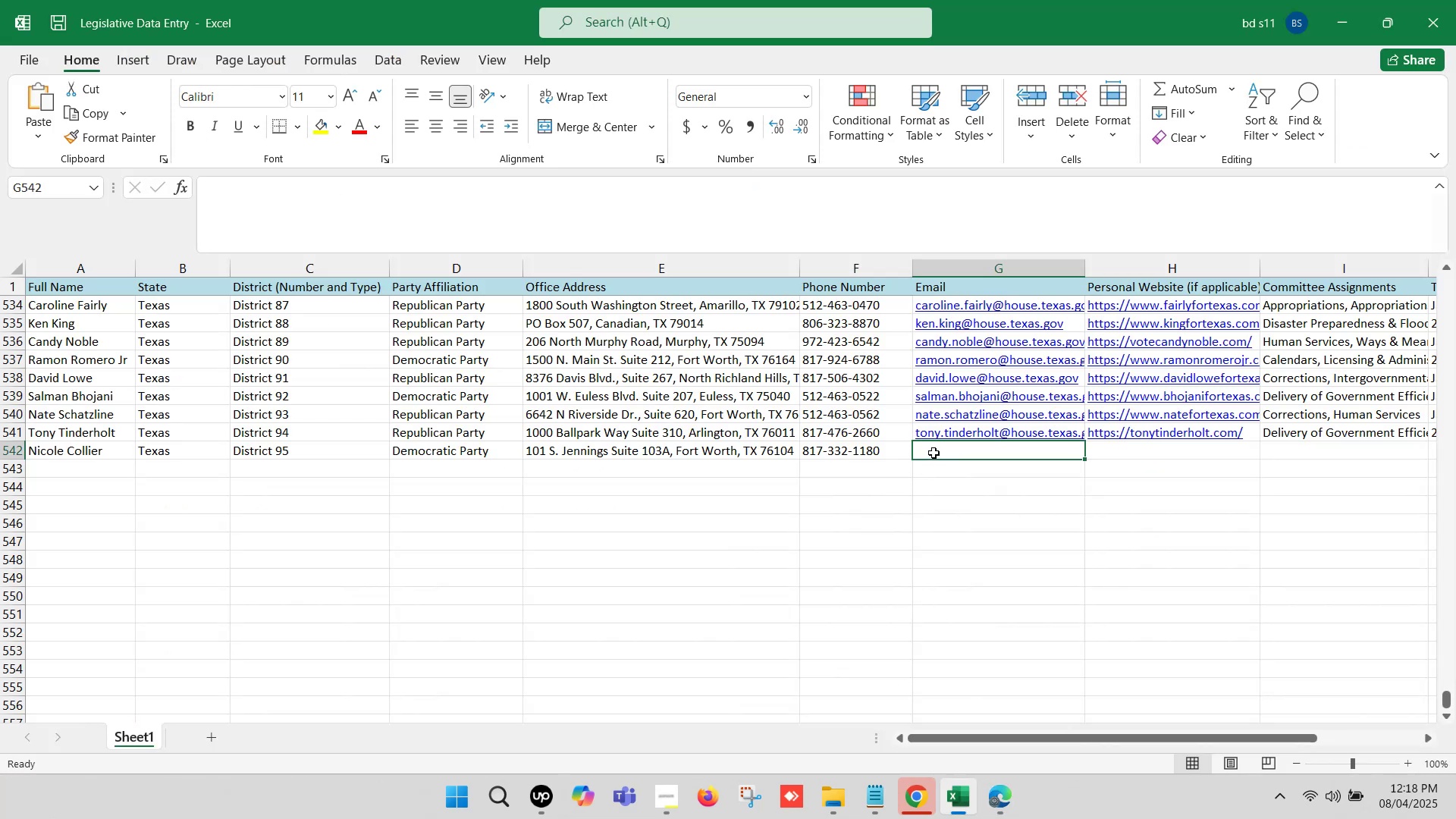 
double_click([934, 453])
 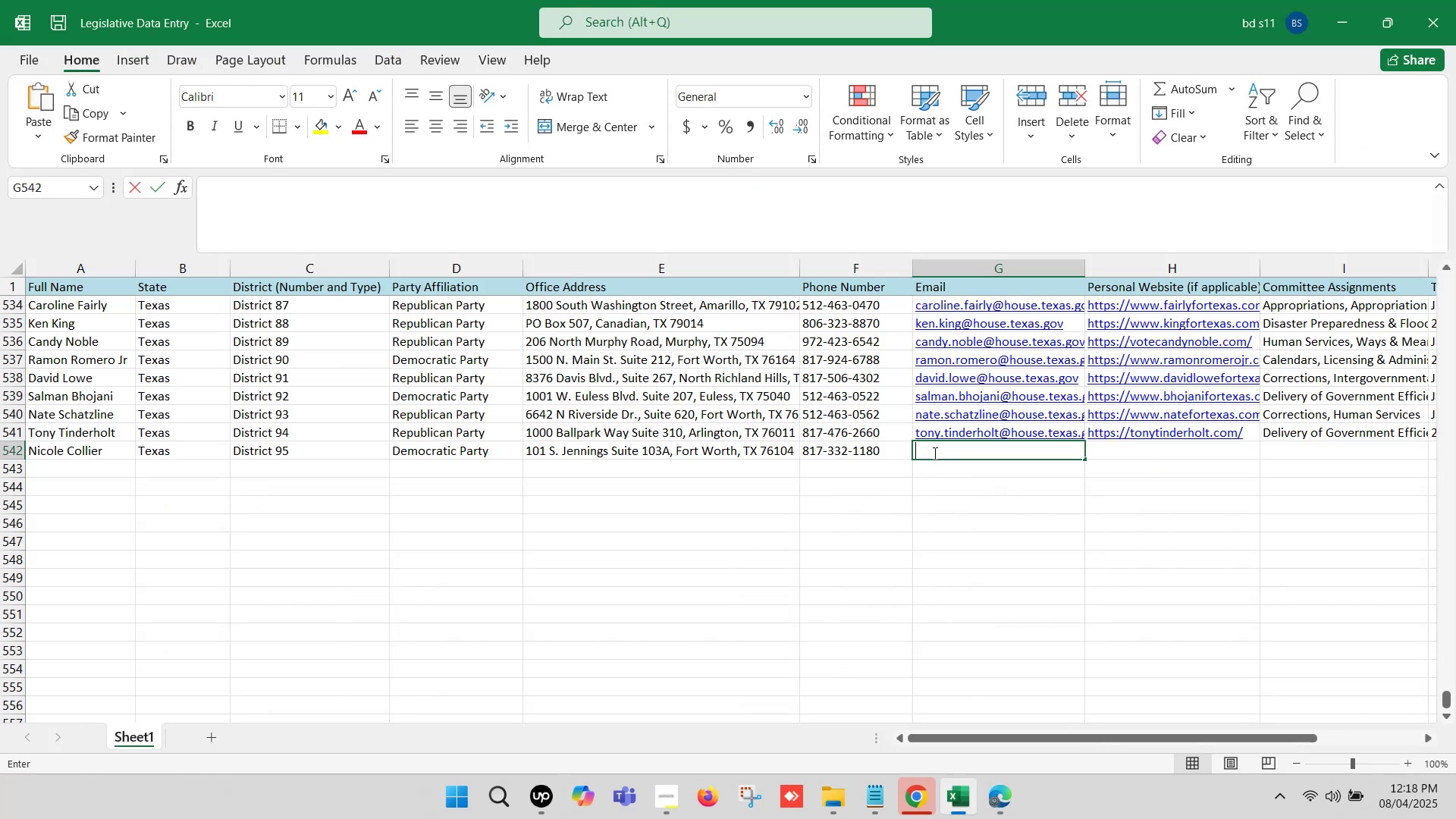 
key(Control+V)
 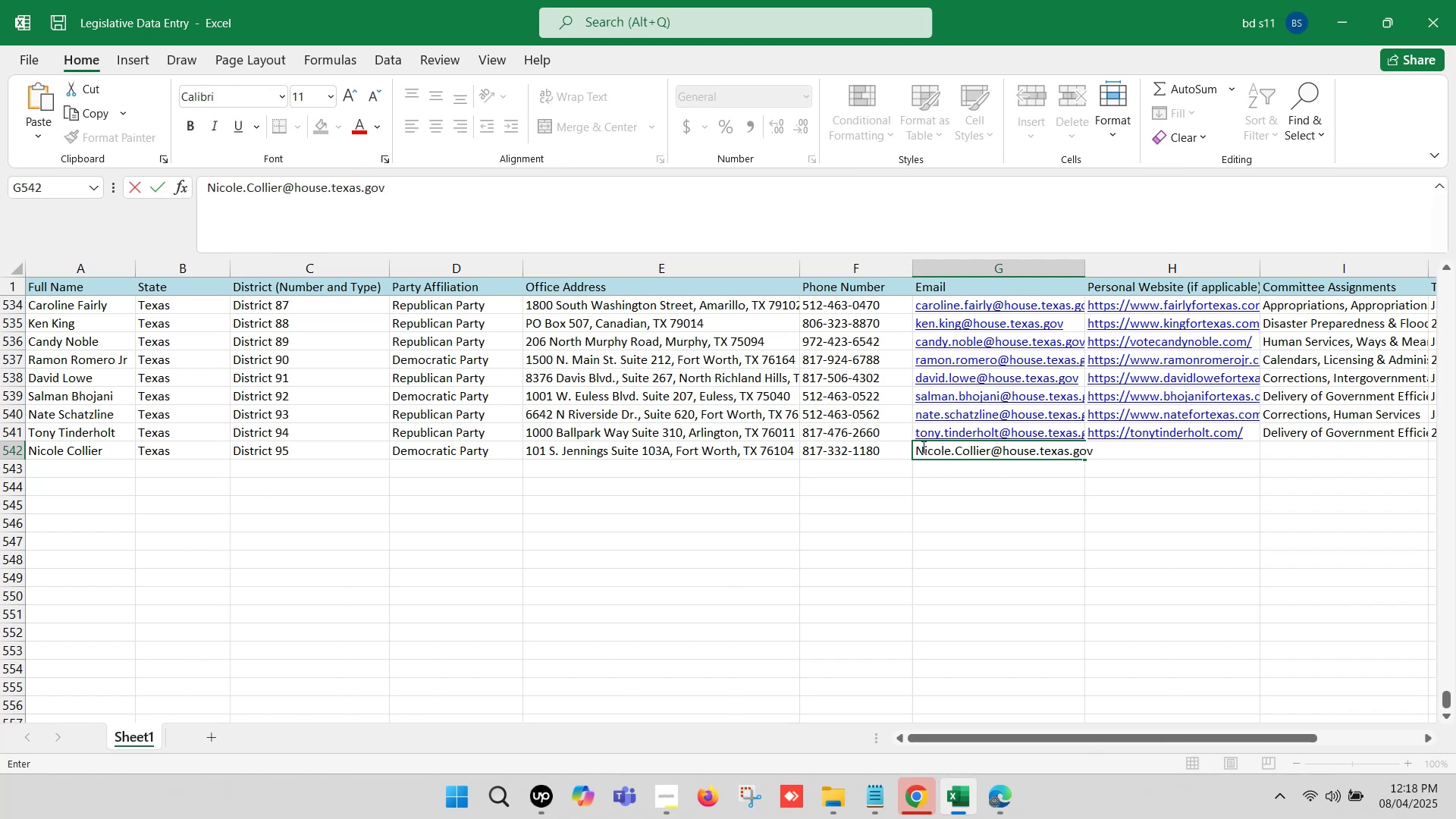 
left_click([919, 444])
 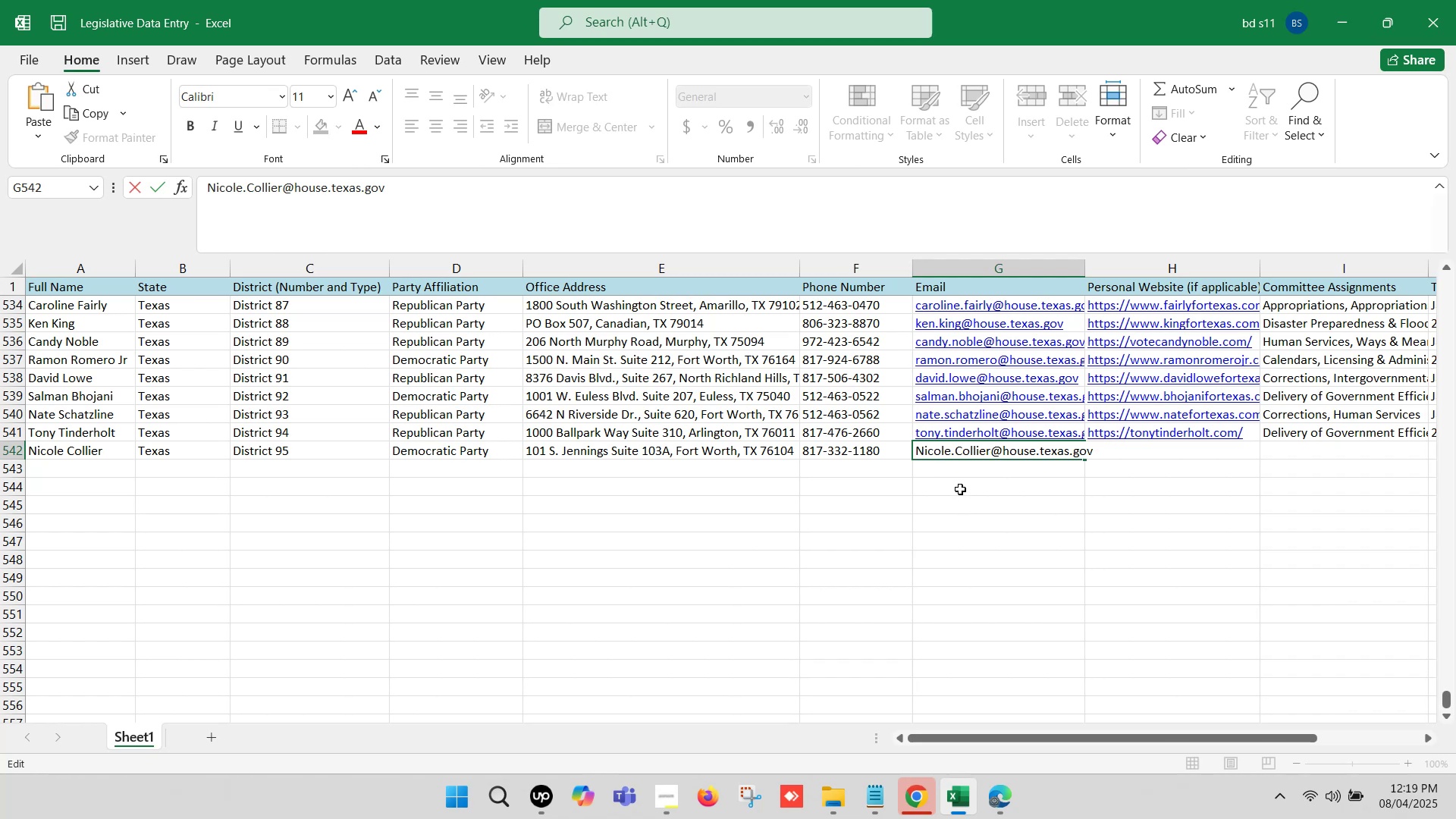 
key(Delete)
 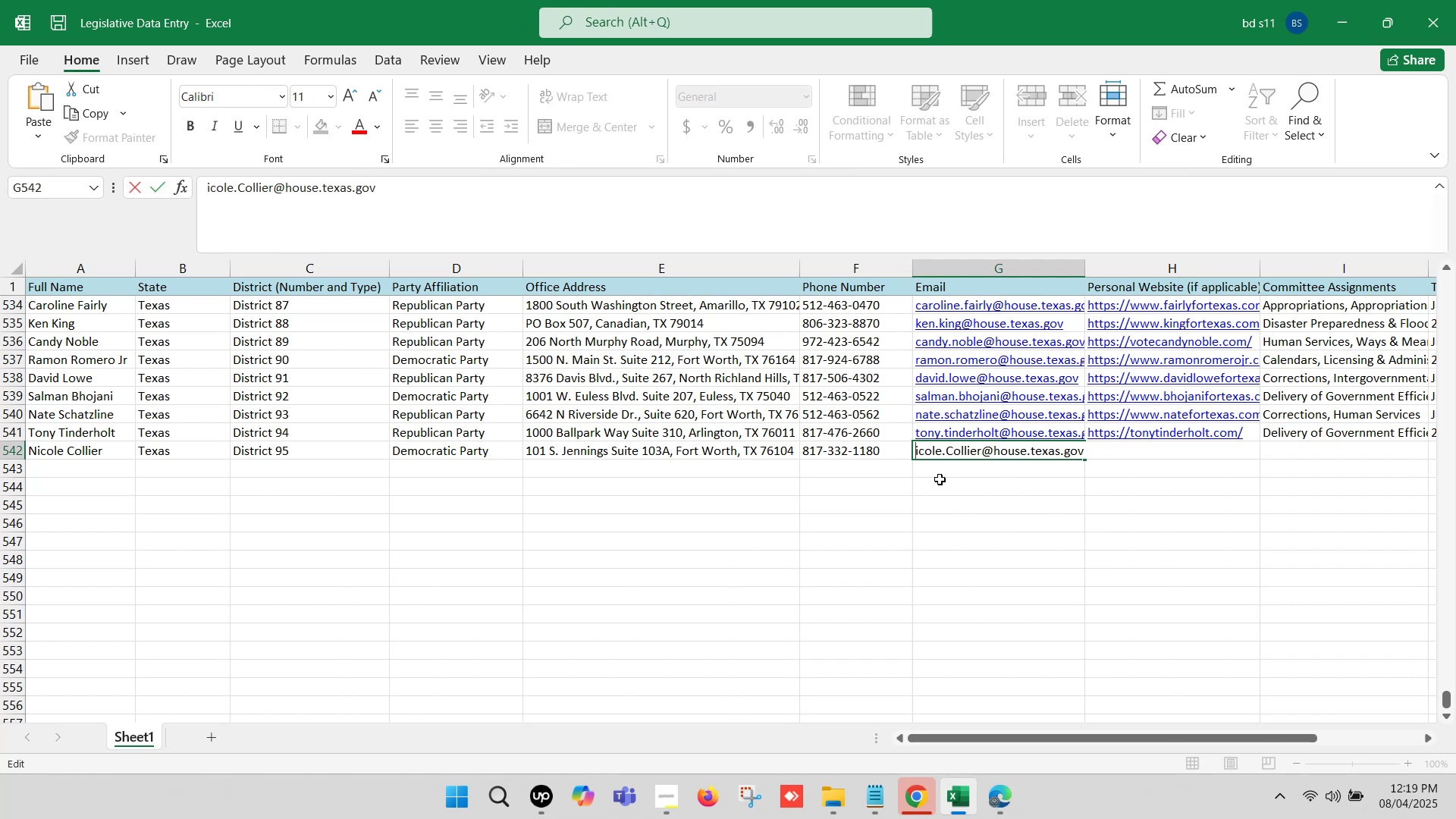 
key(N)
 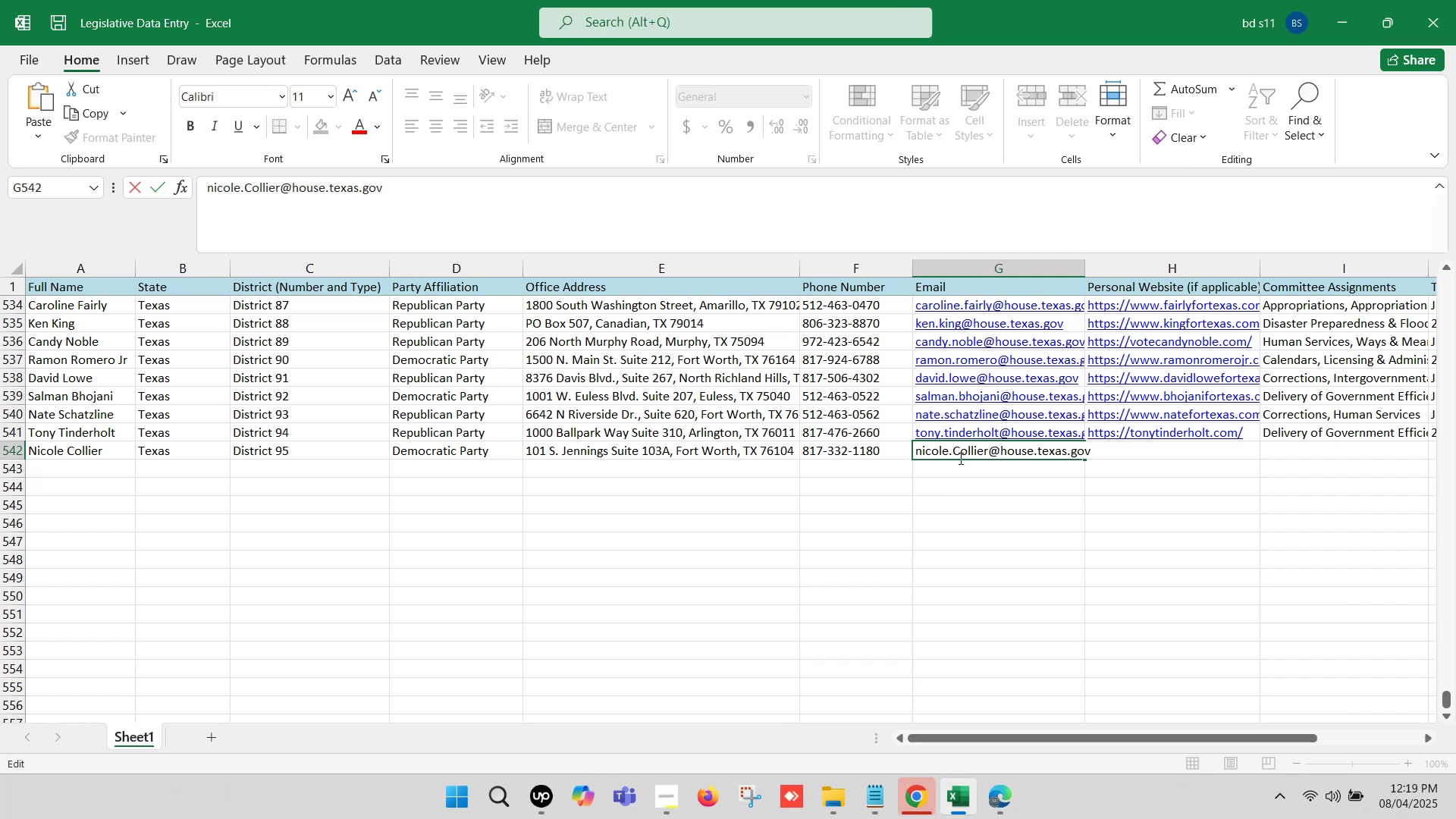 
left_click([960, 447])
 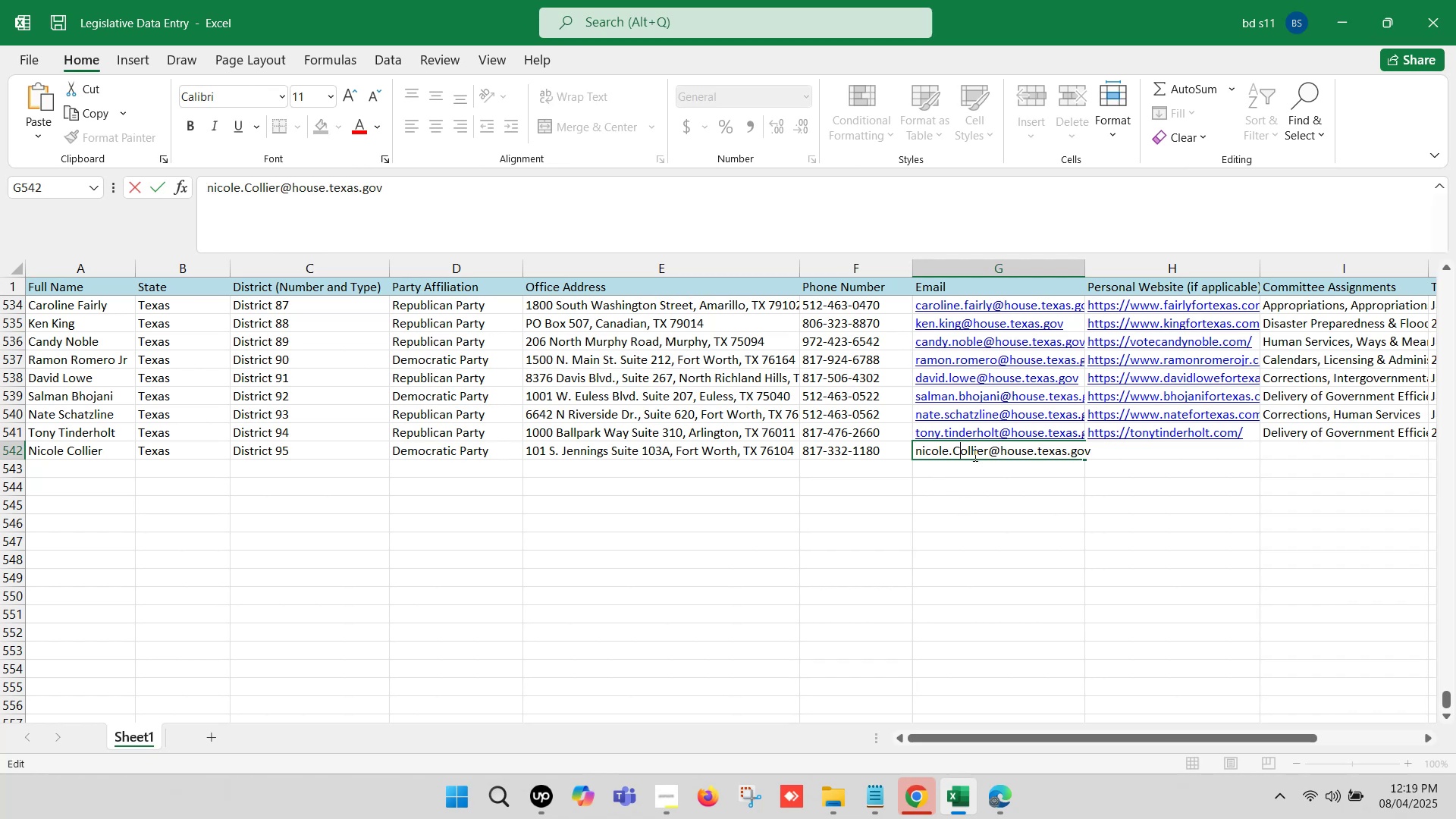 
key(Backspace)
 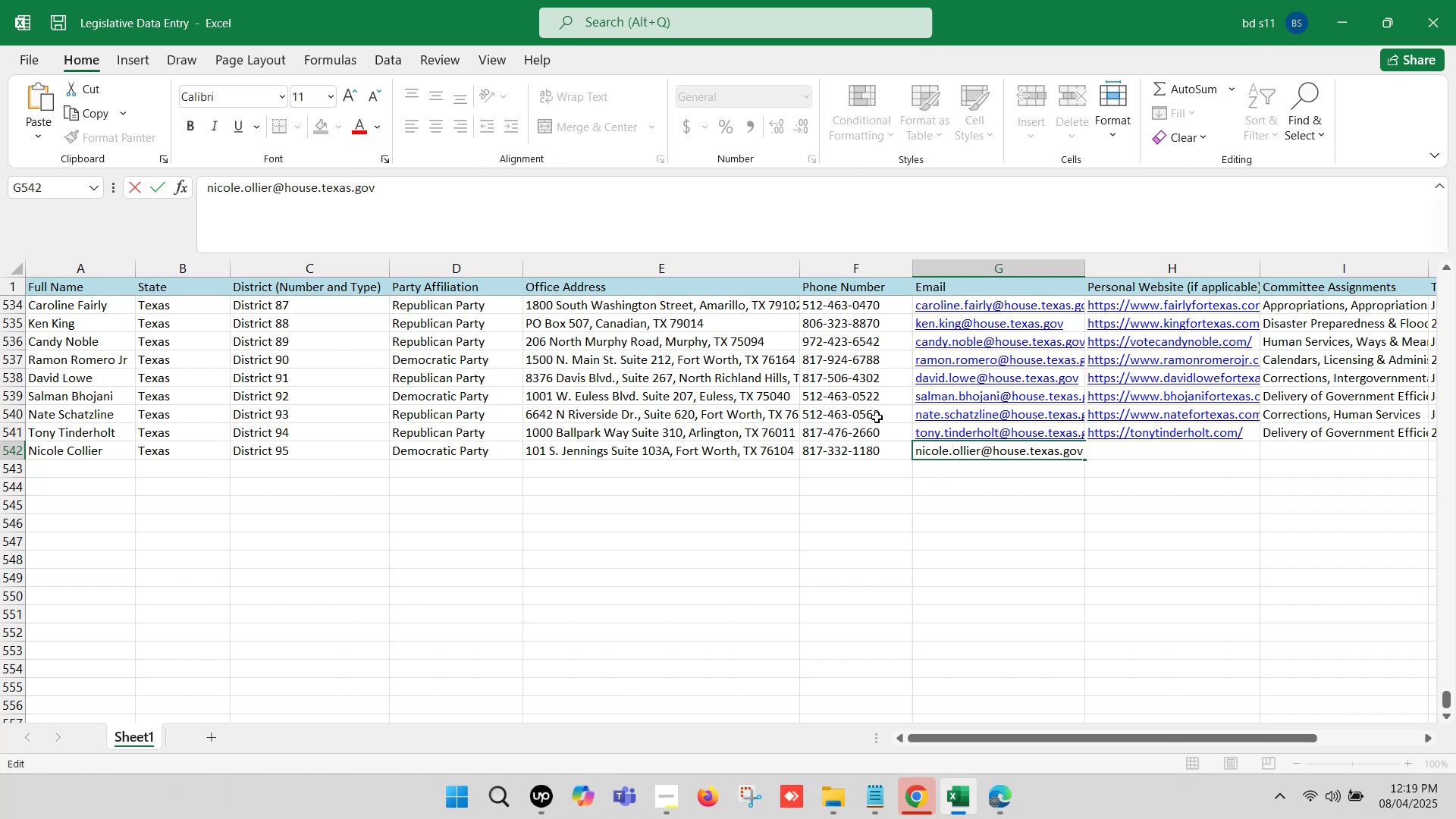 
key(C)
 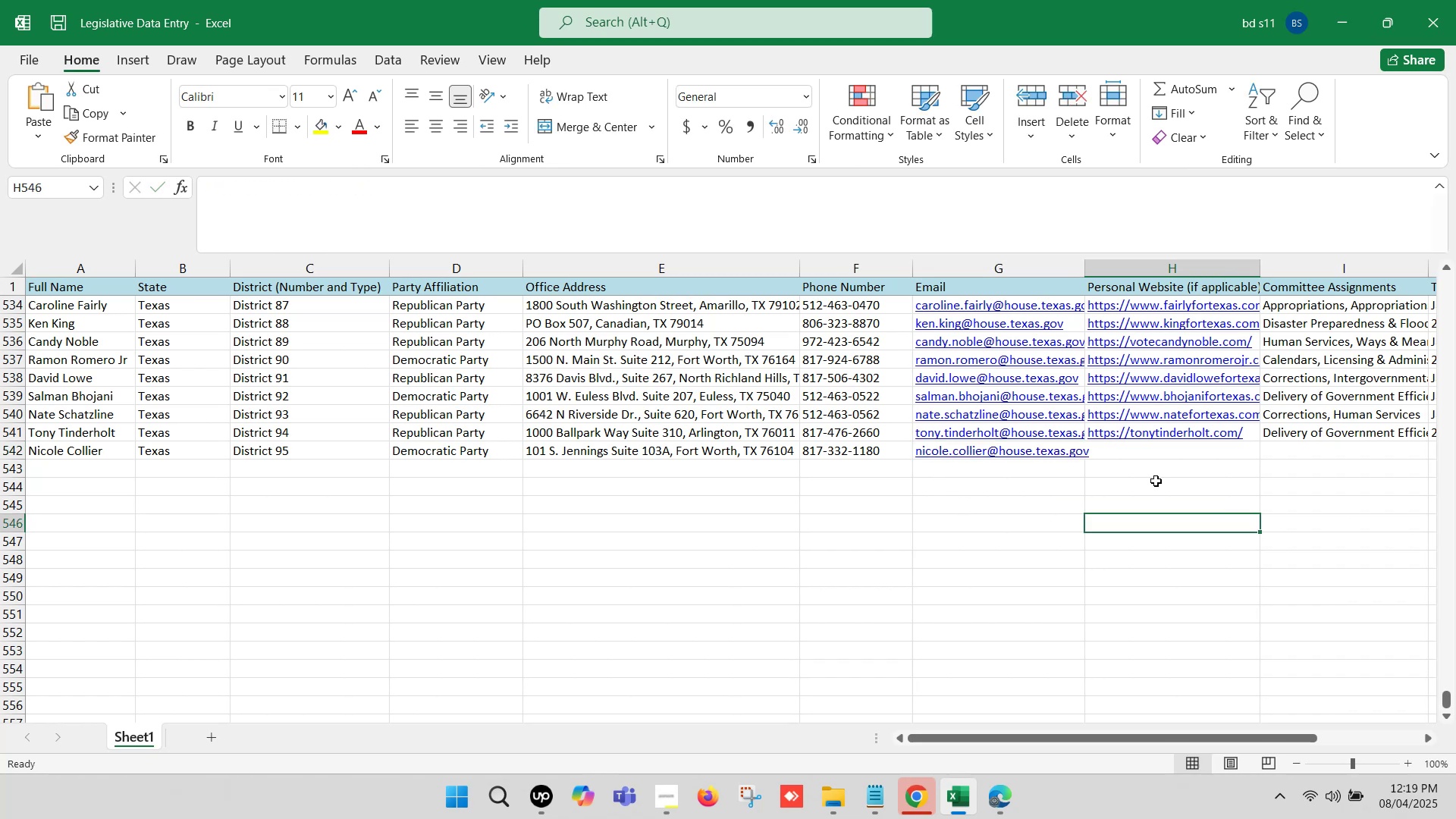 
left_click([1101, 453])
 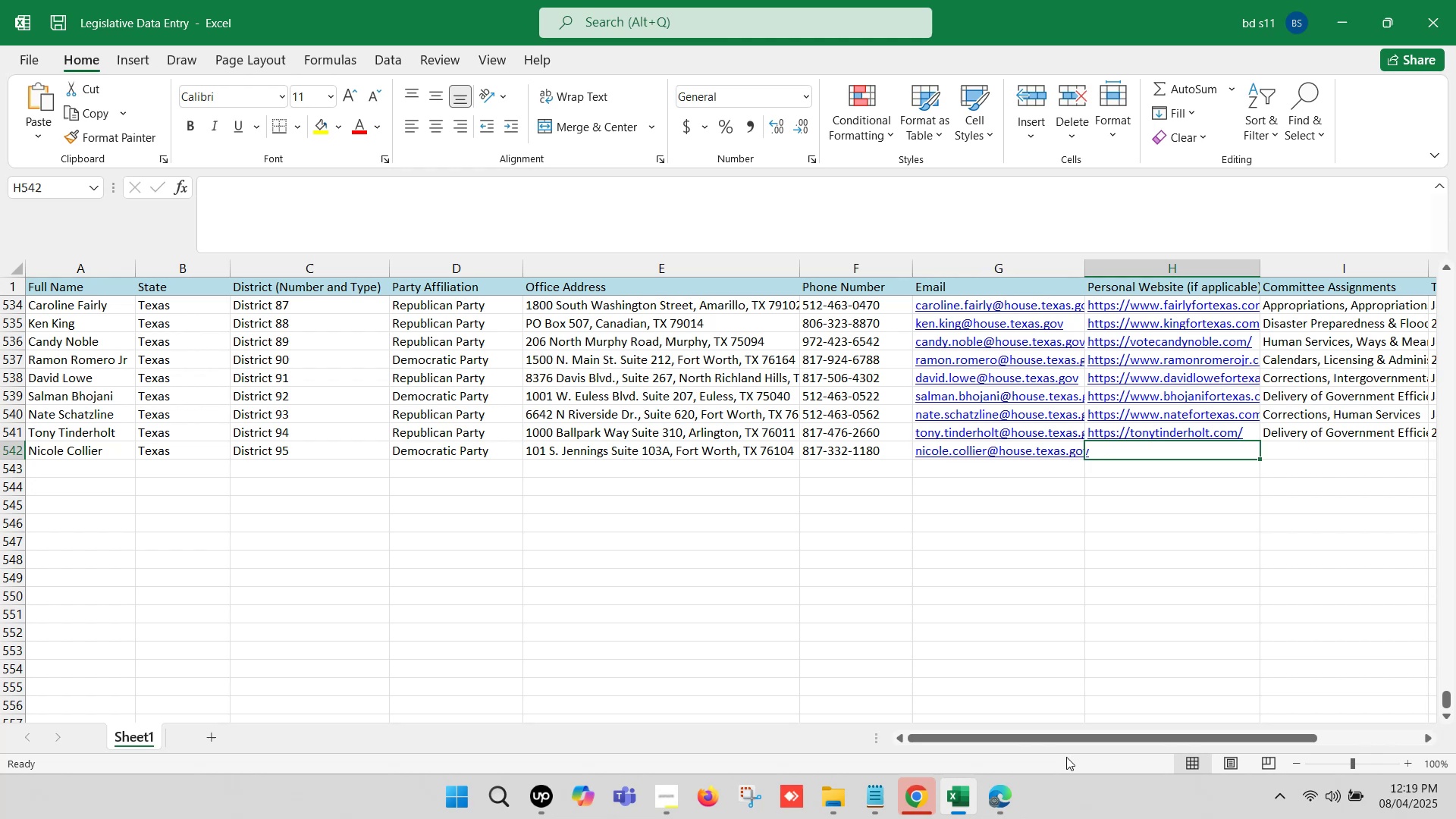 
left_click([994, 793])
 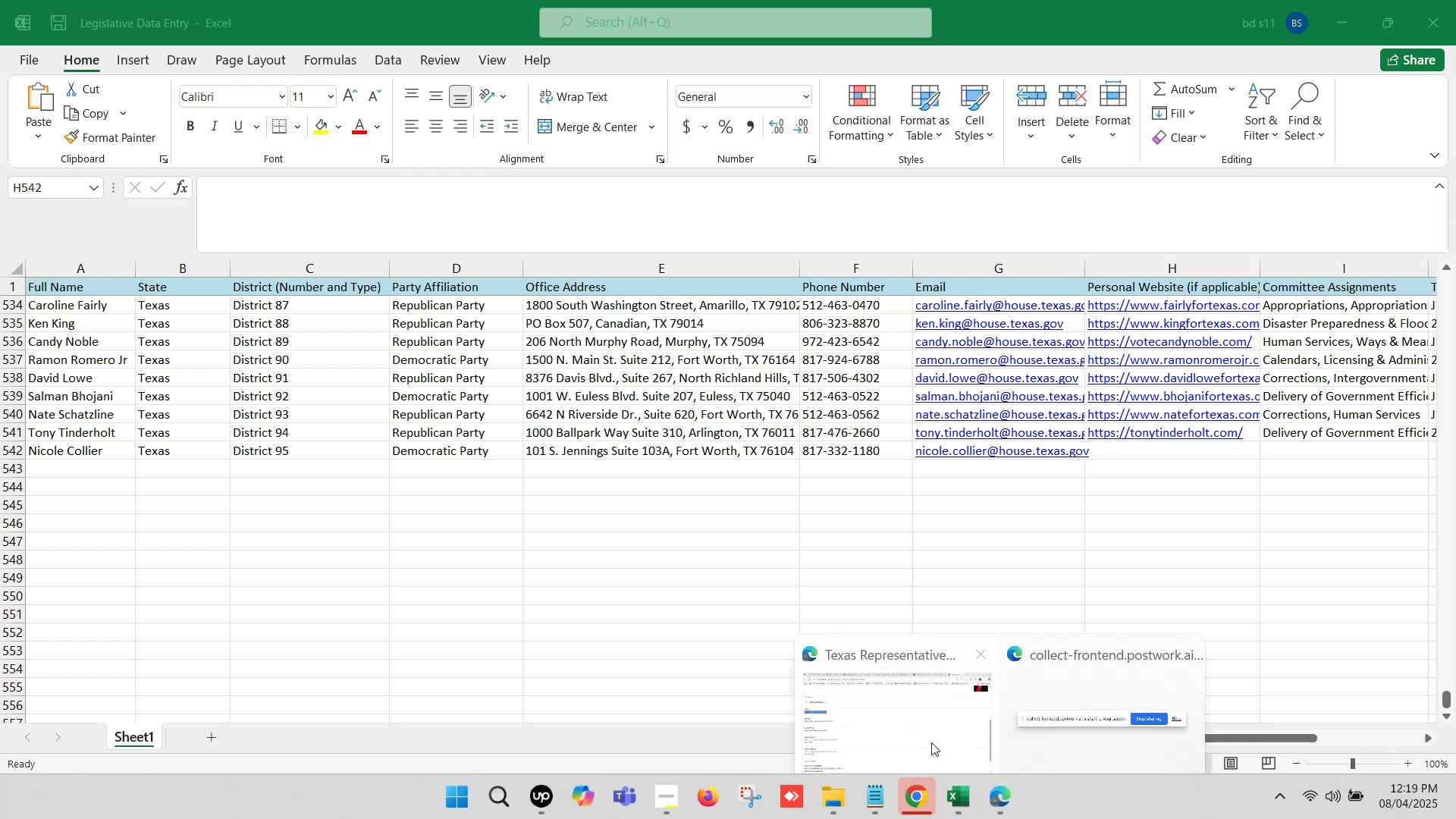 
left_click([916, 729])
 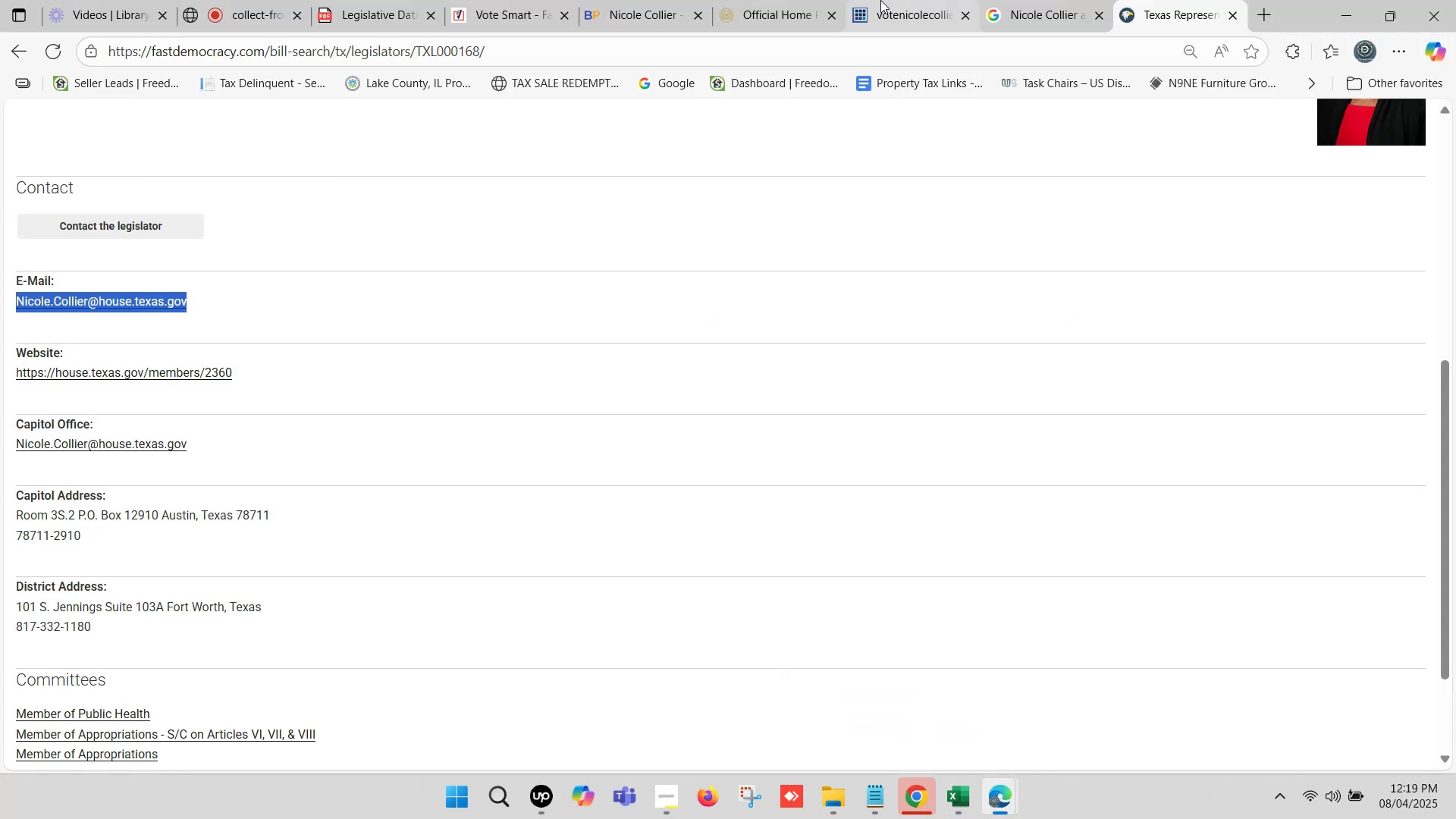 
left_click([886, 0])
 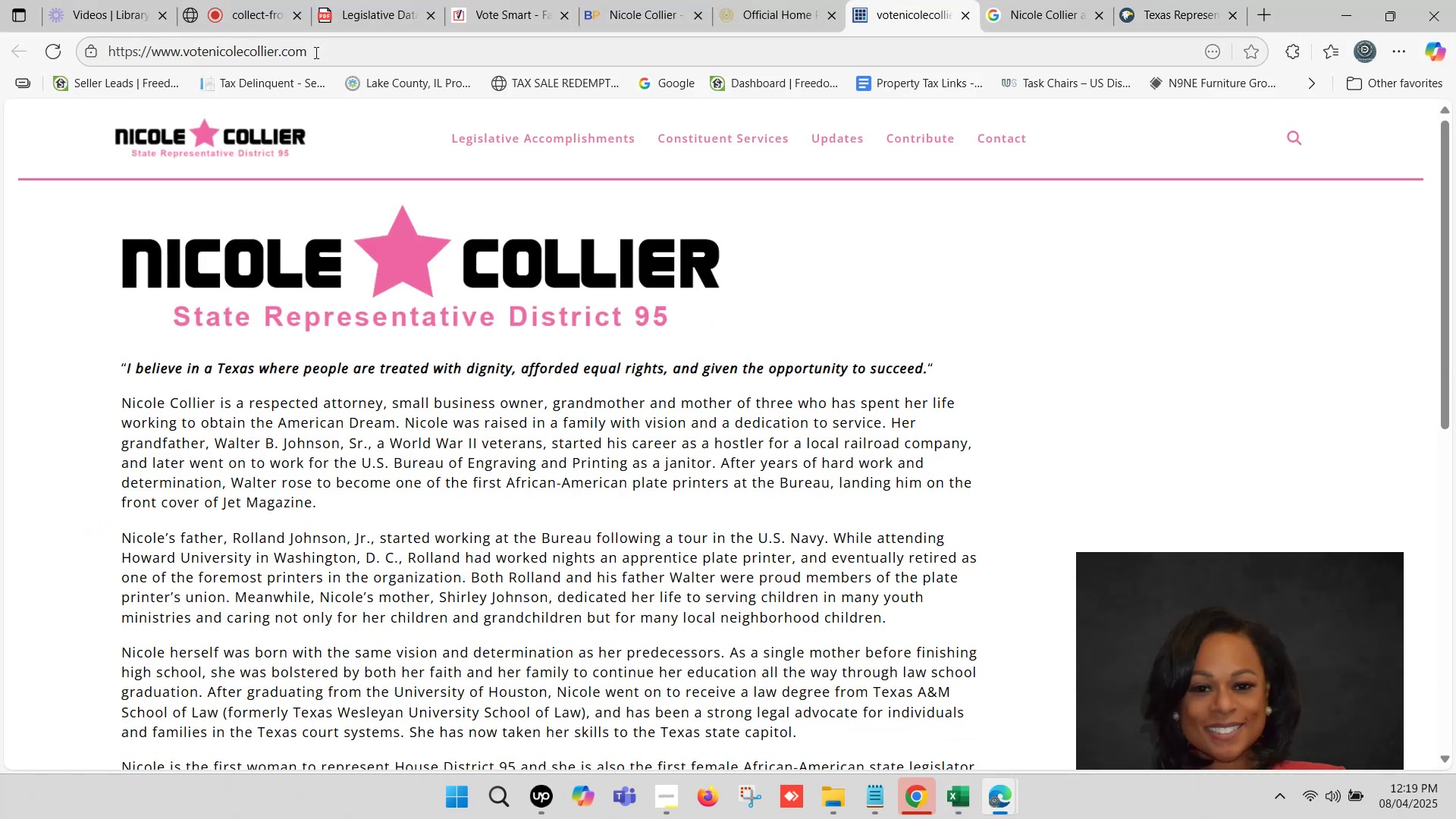 
left_click([315, 45])
 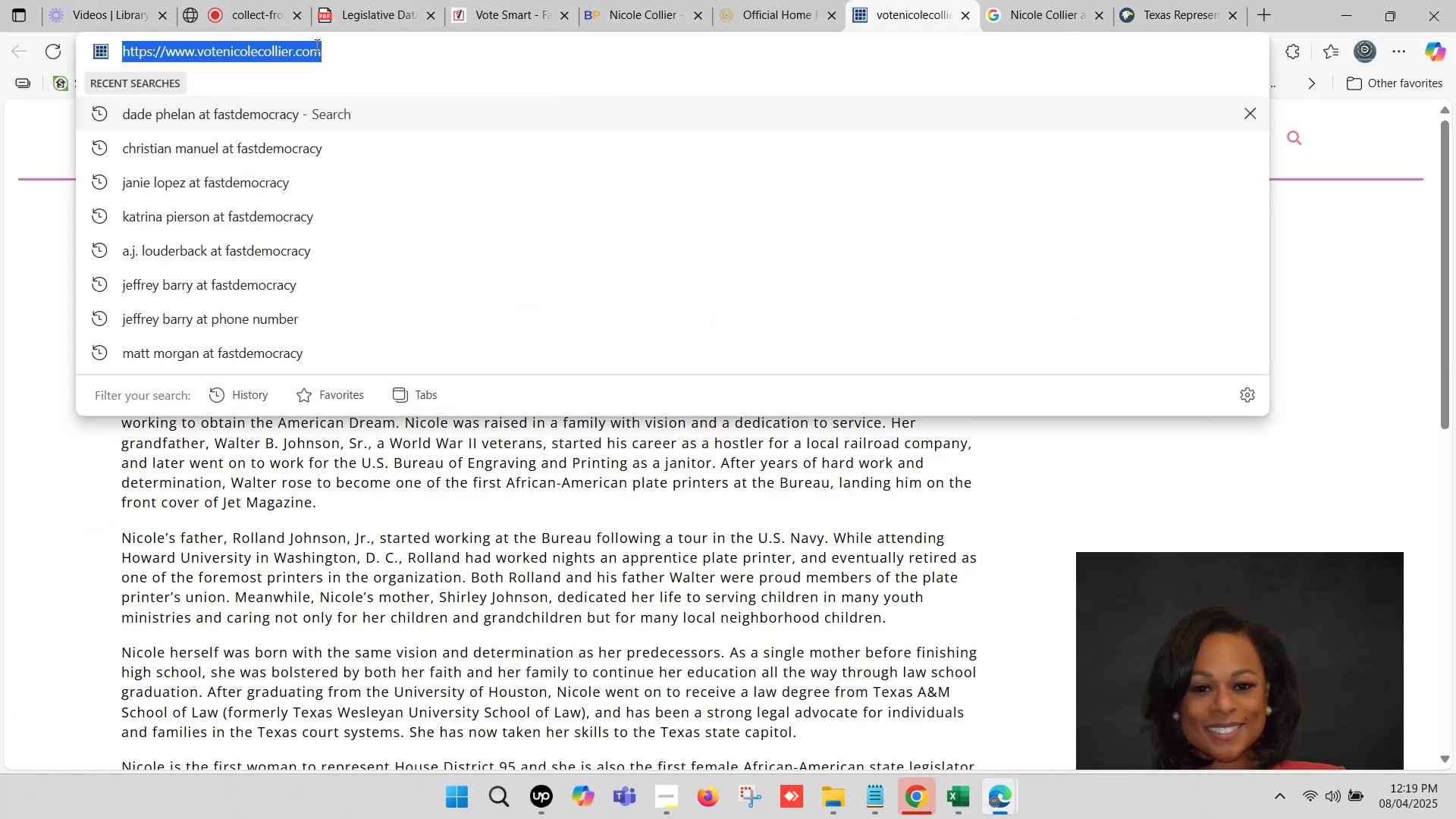 
key(Control+C)
 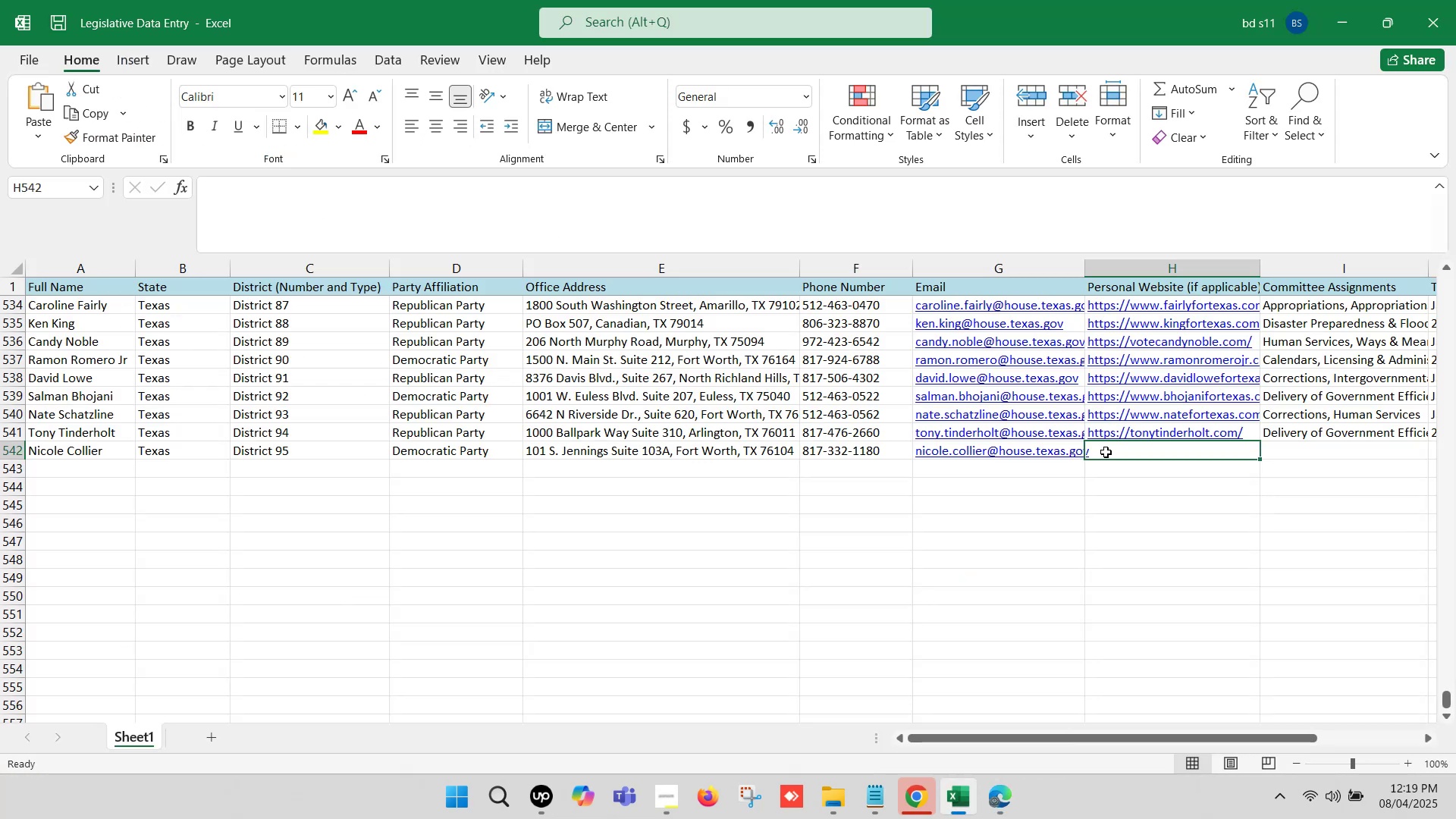 
double_click([1106, 451])
 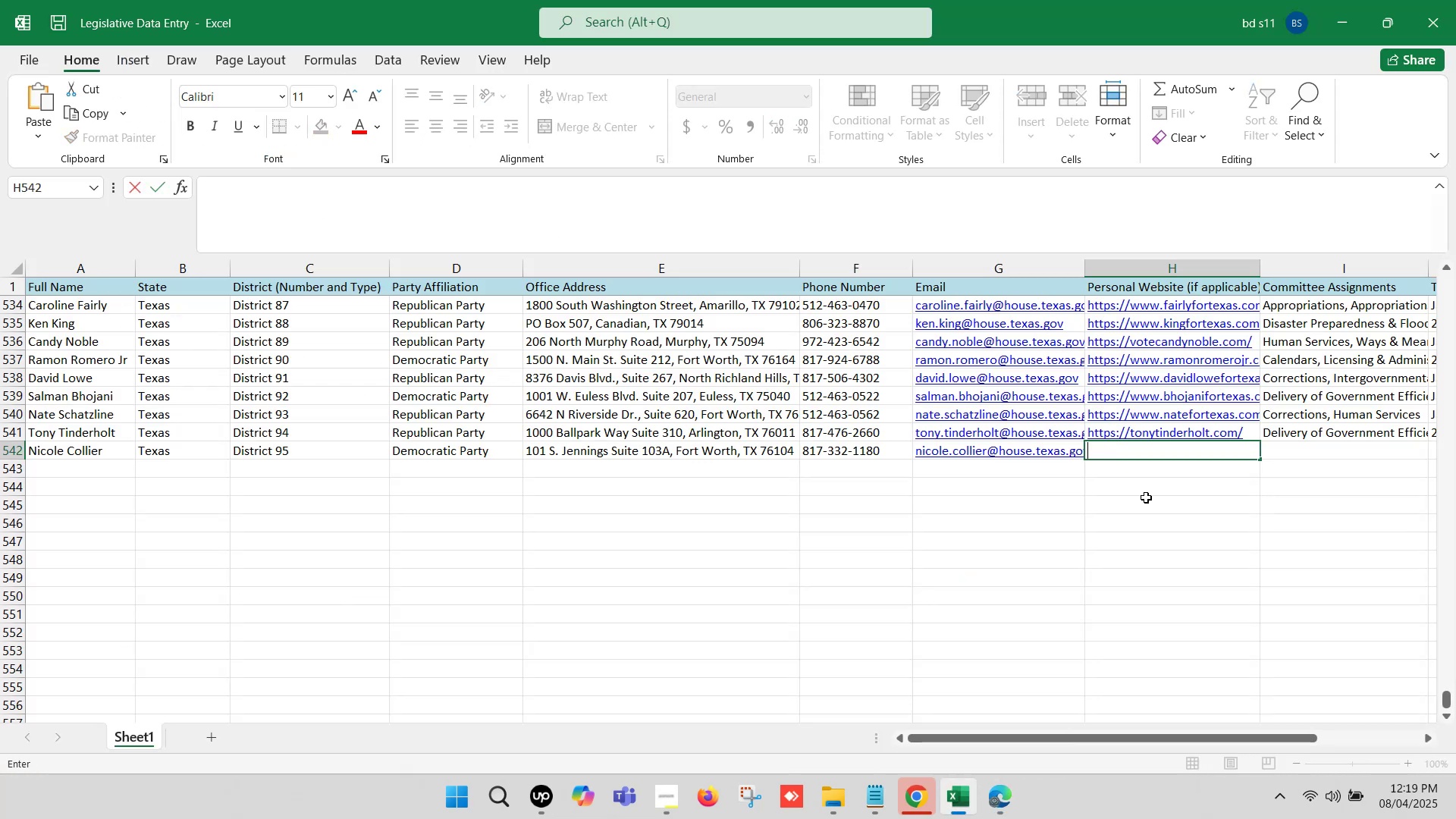 
key(Control+V)
 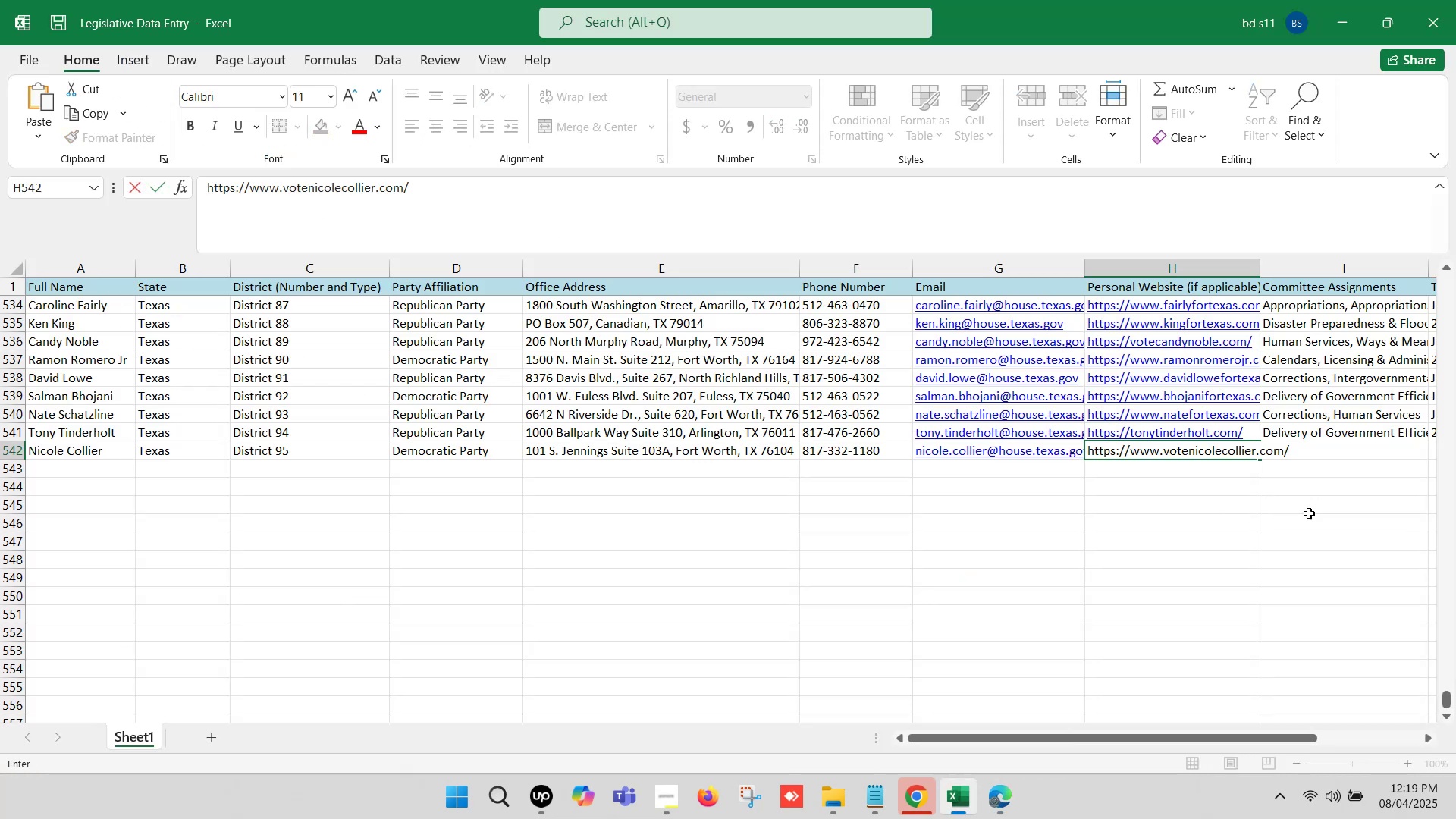 
left_click([1323, 511])
 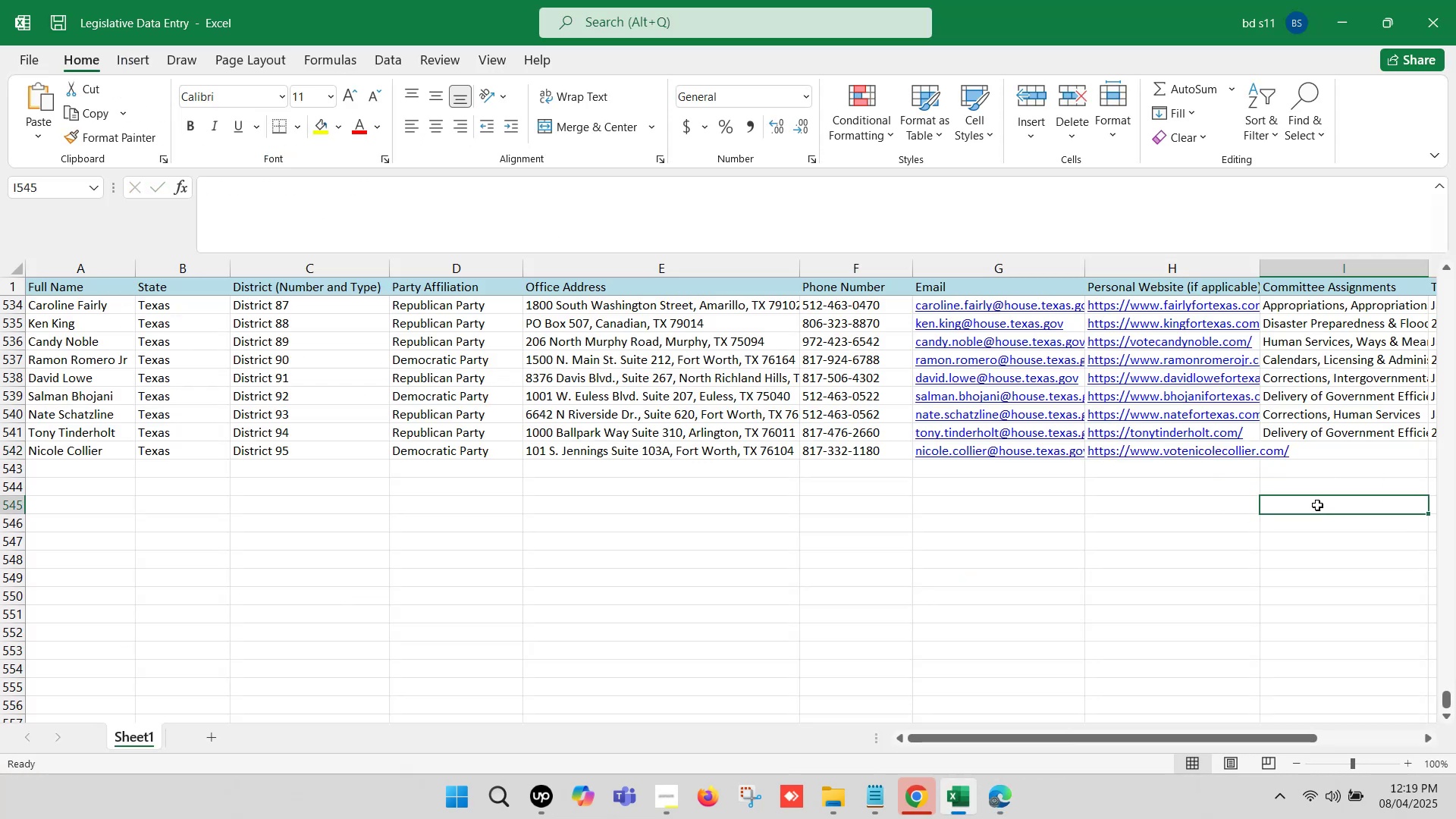 
key(ArrowRight)
 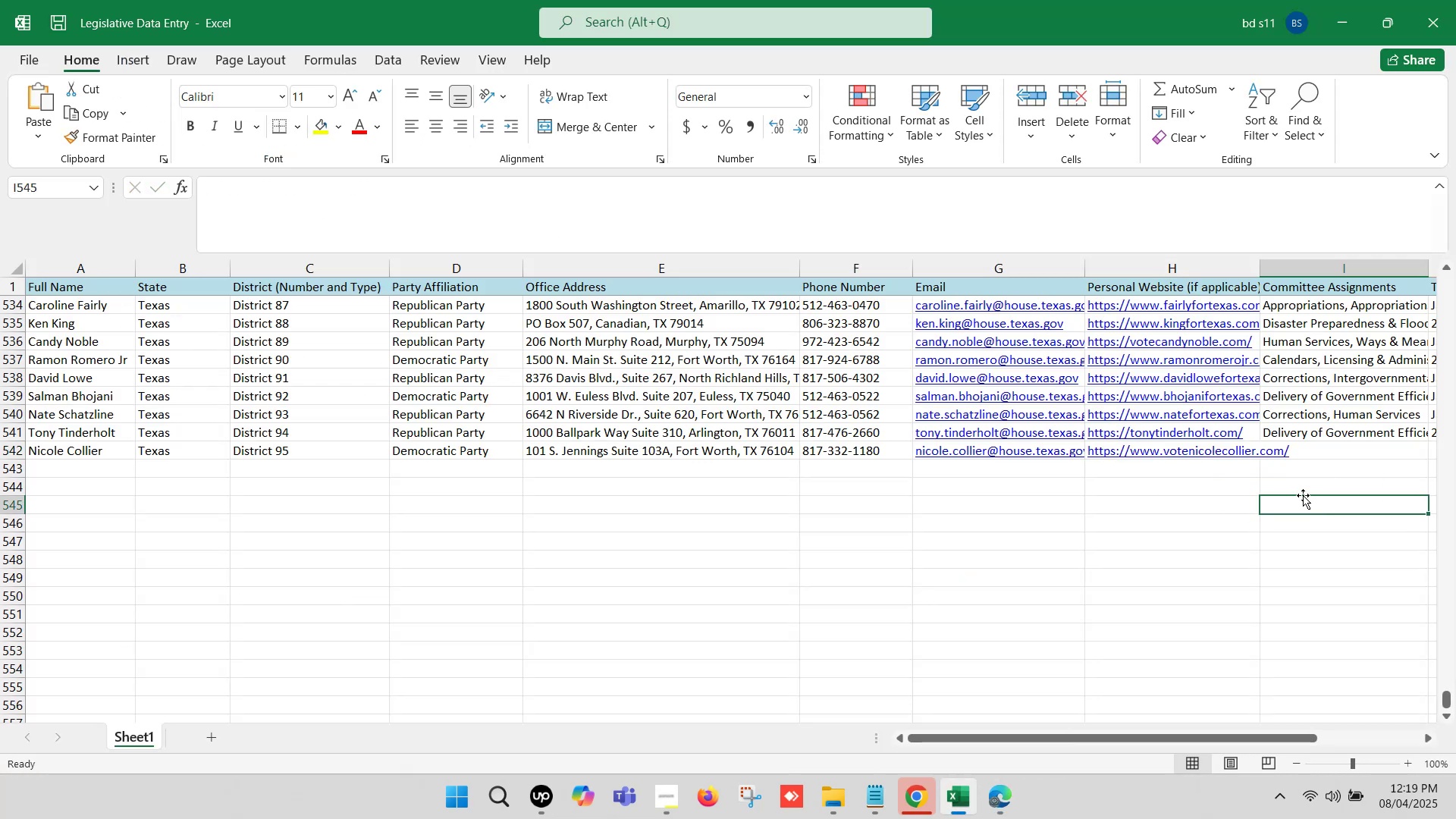 
key(ArrowRight)
 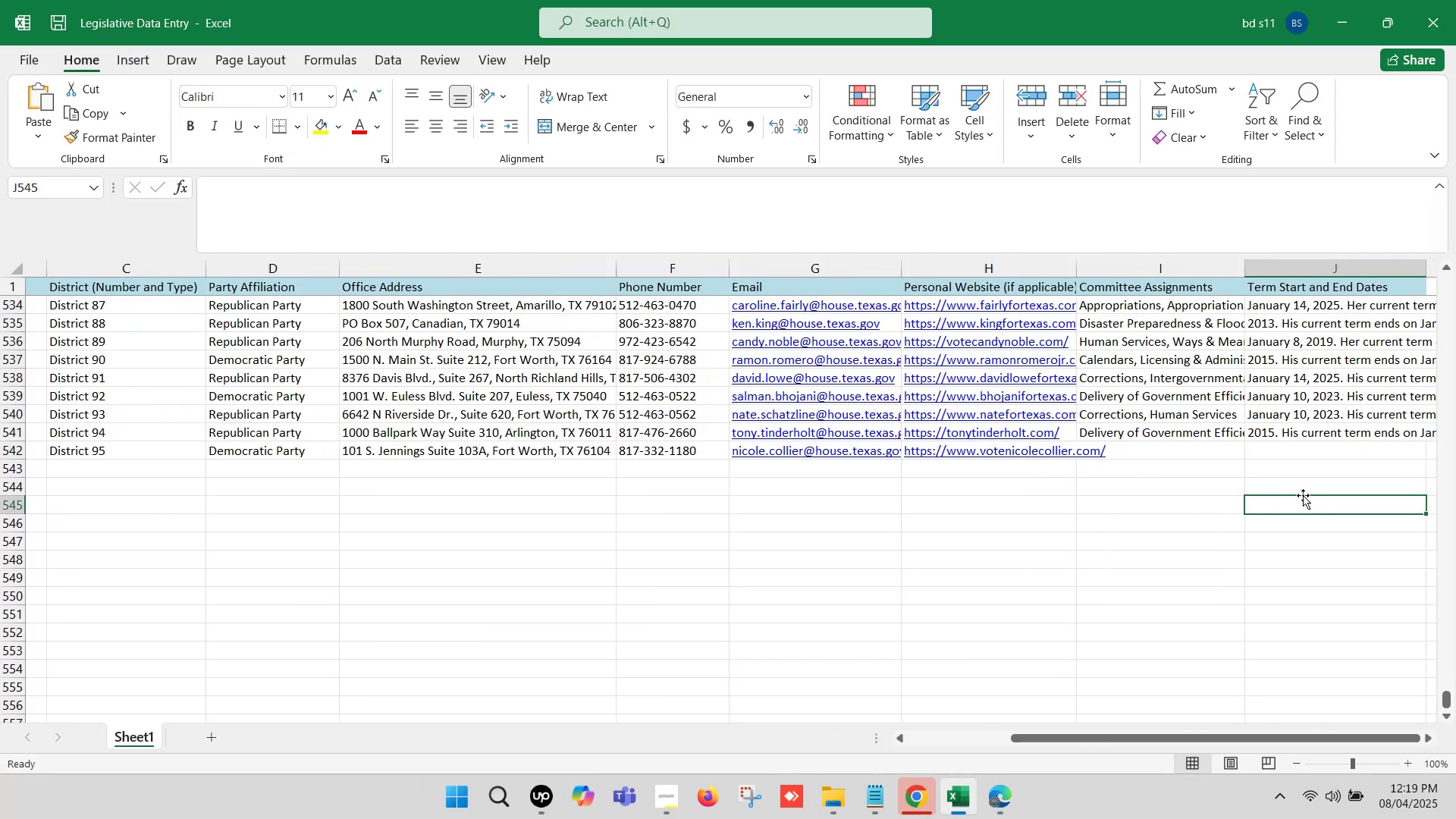 
key(ArrowRight)
 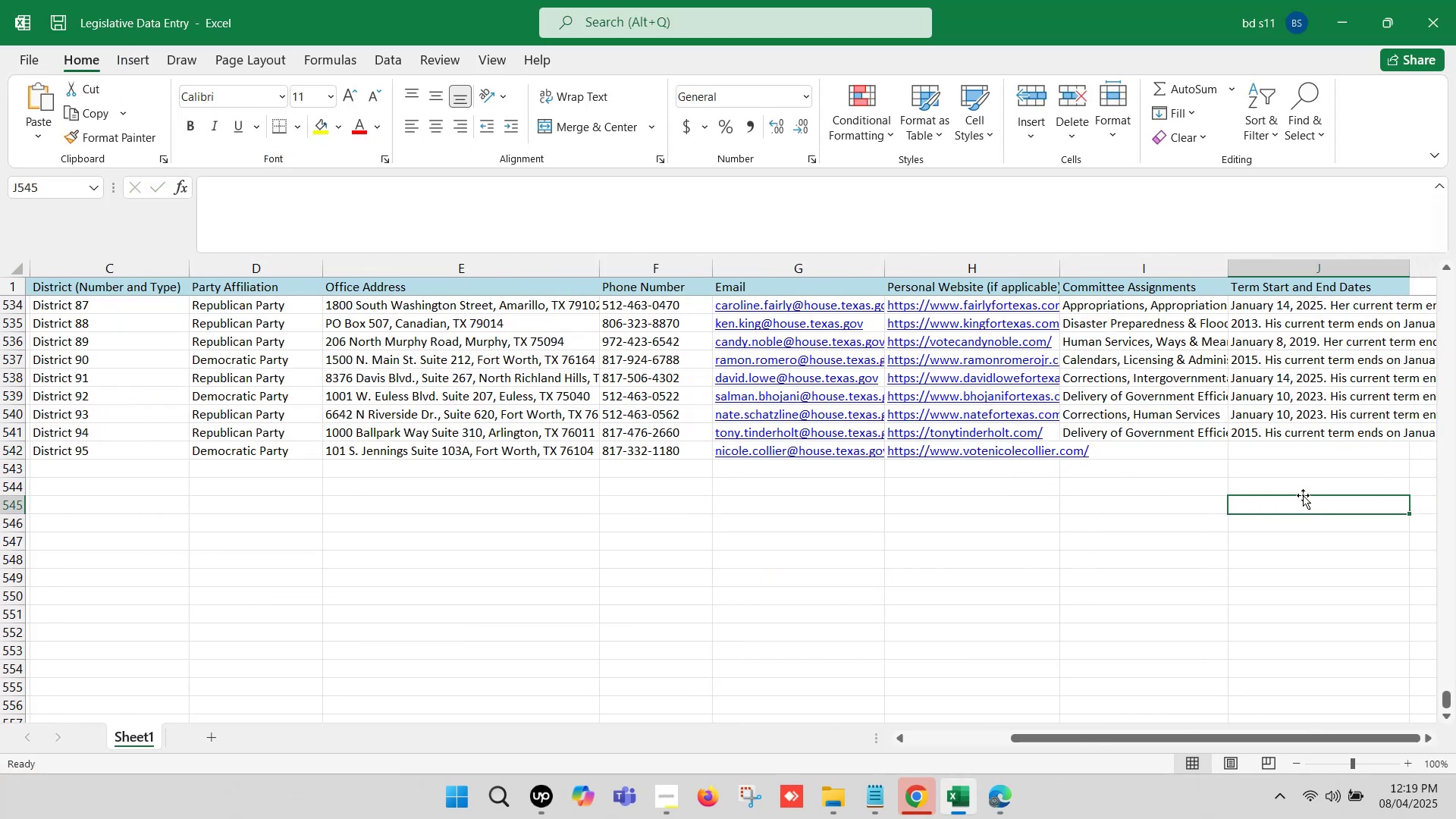 
key(ArrowRight)
 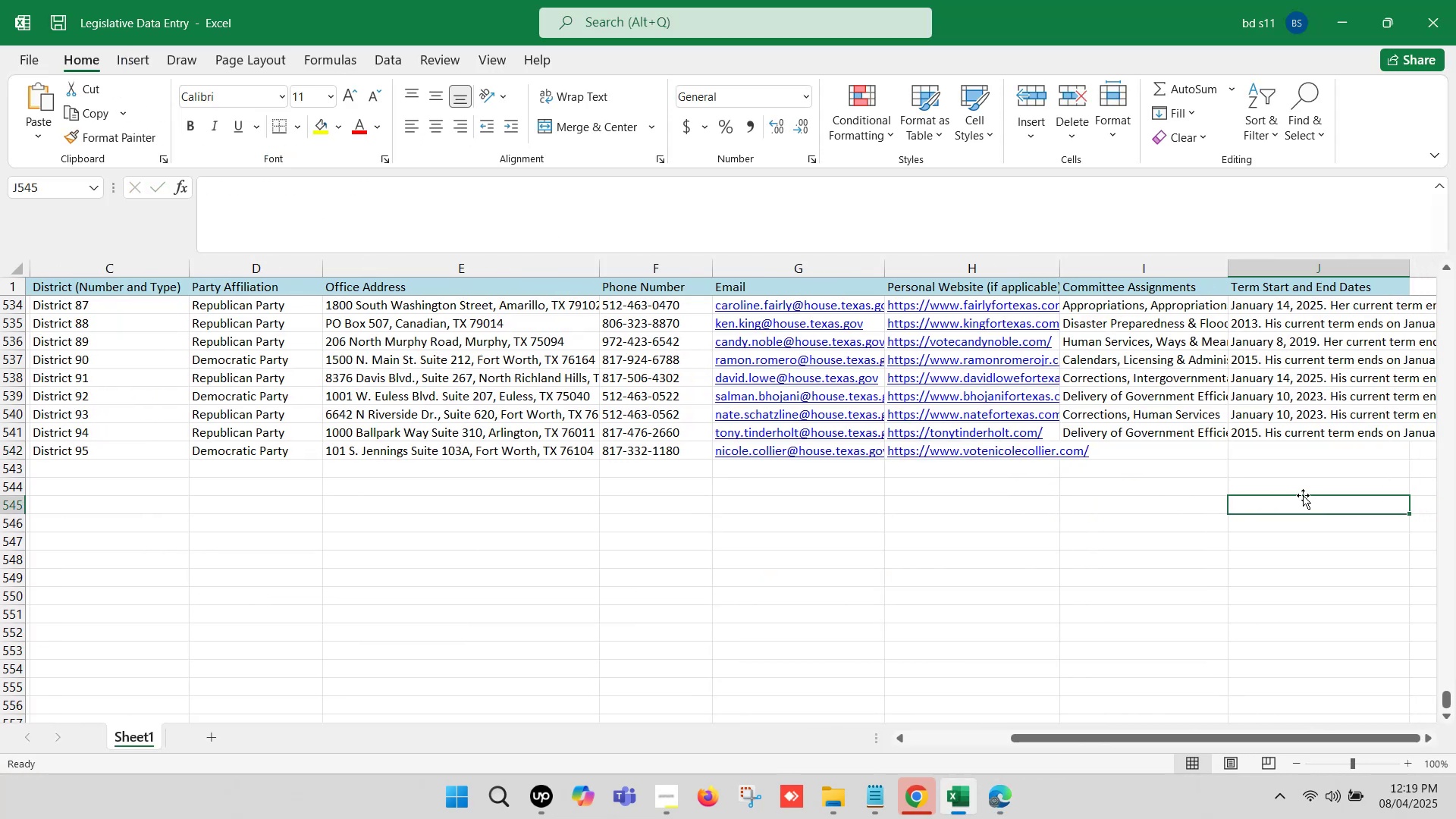 
key(ArrowRight)
 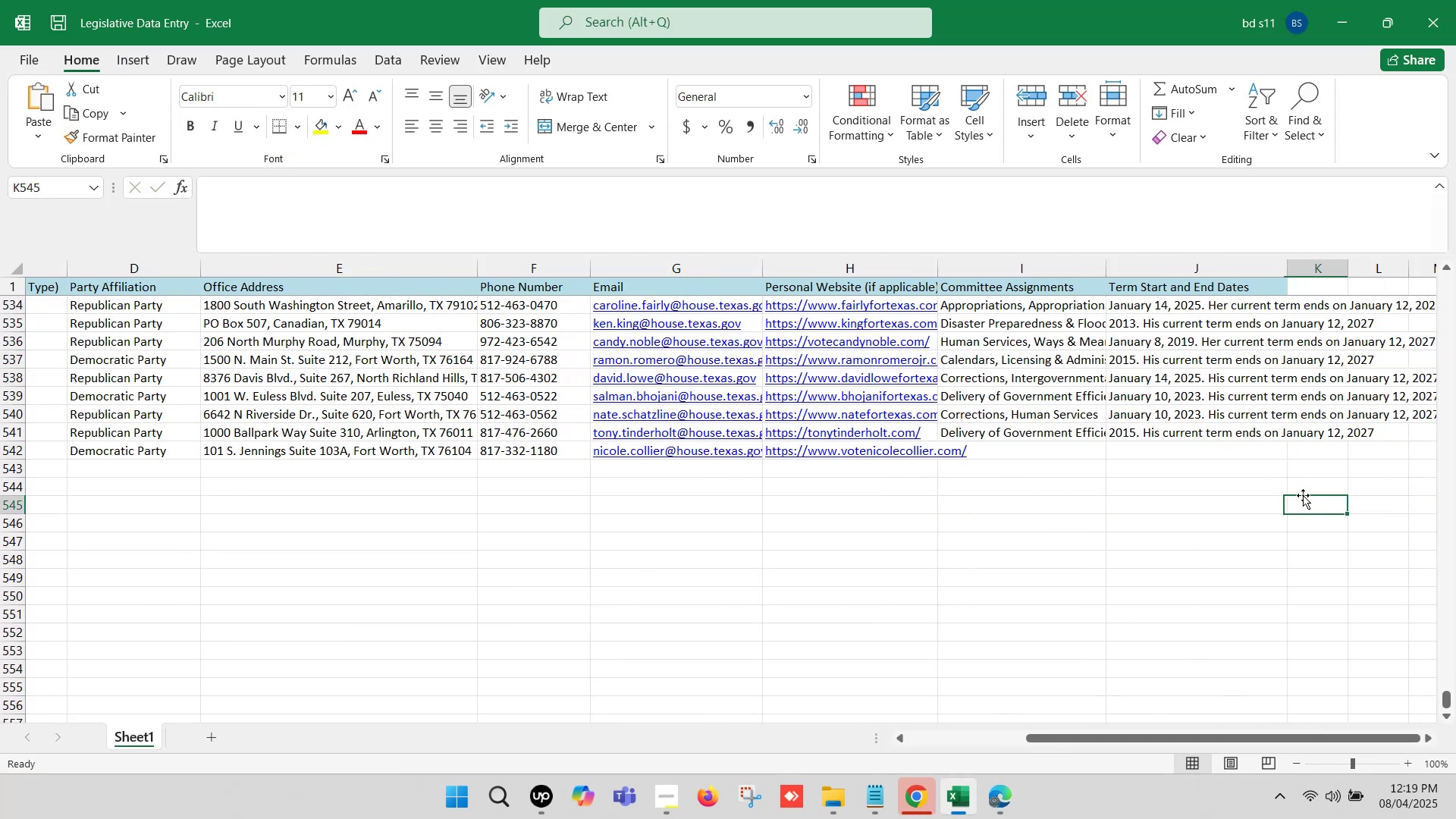 
key(ArrowRight)
 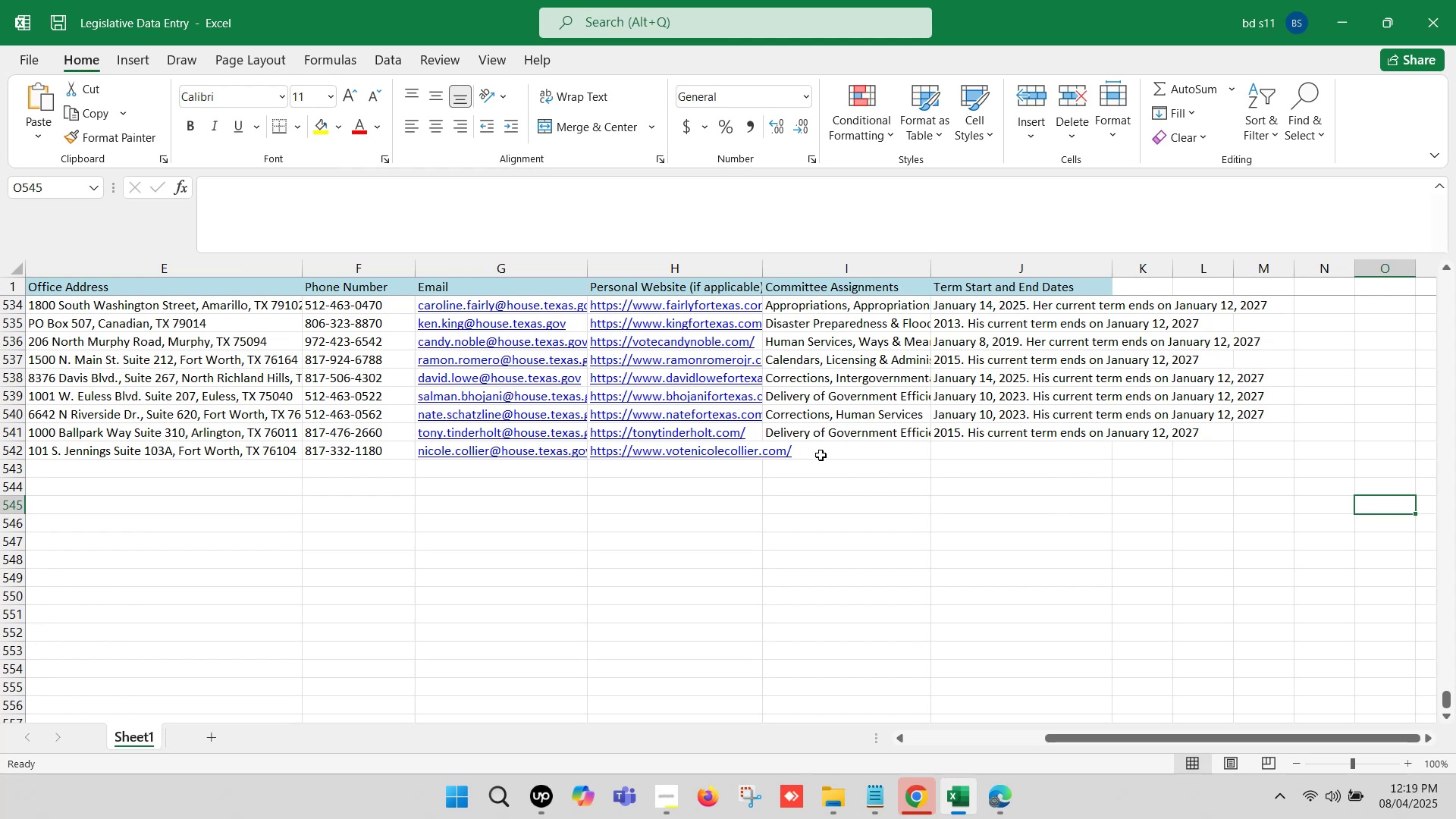 
left_click([814, 448])
 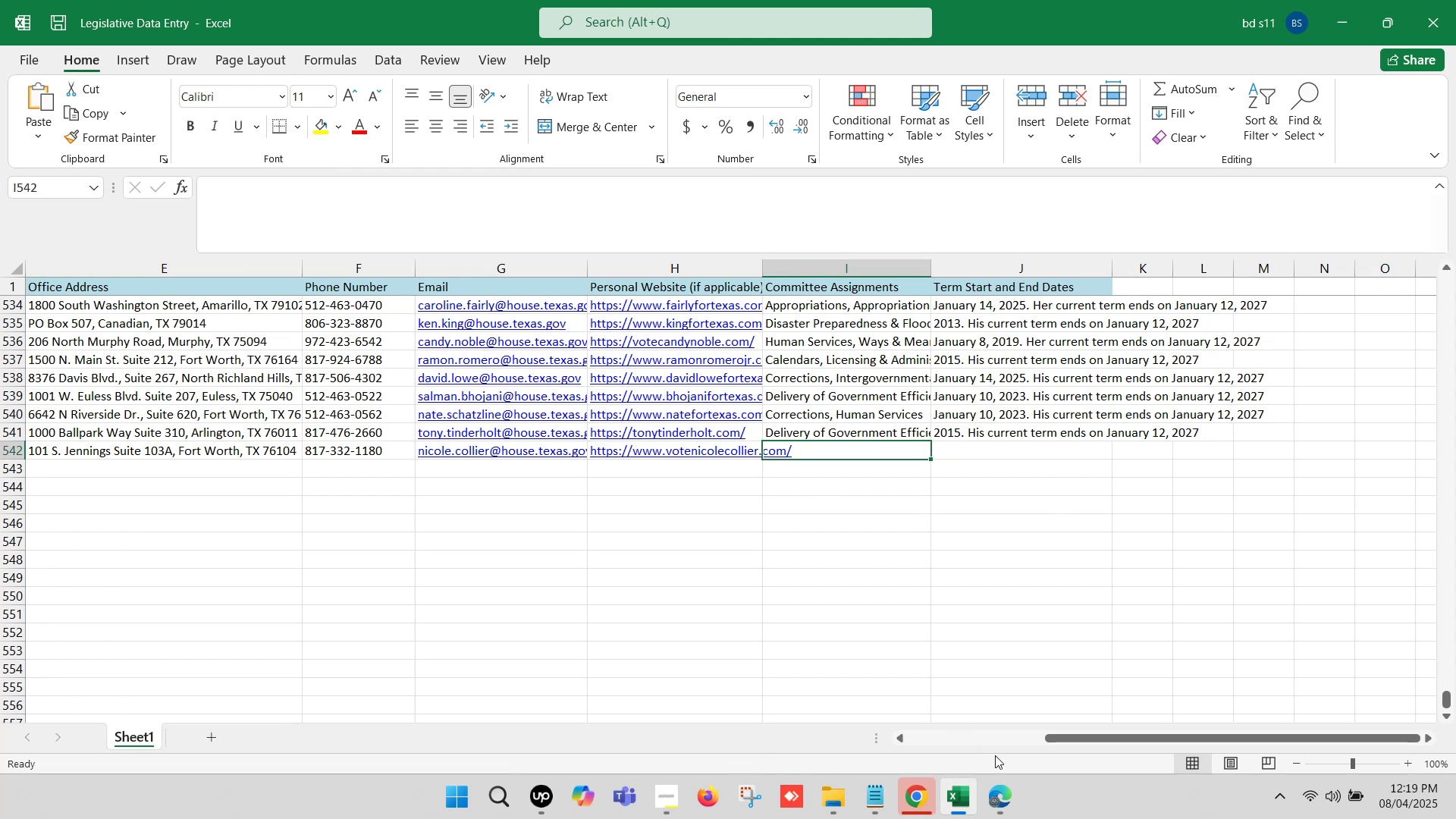 
left_click([999, 773])
 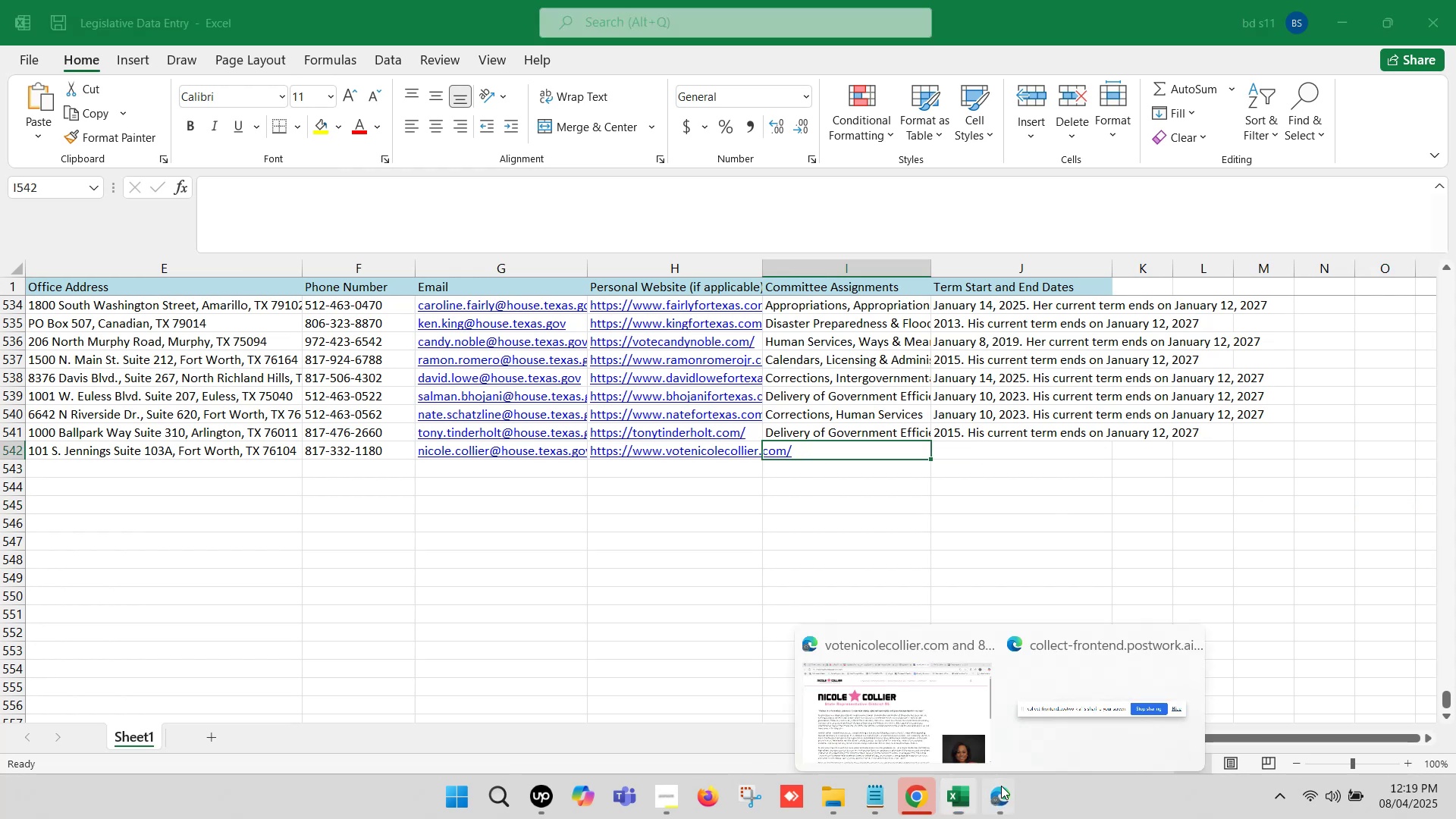 
left_click([928, 696])
 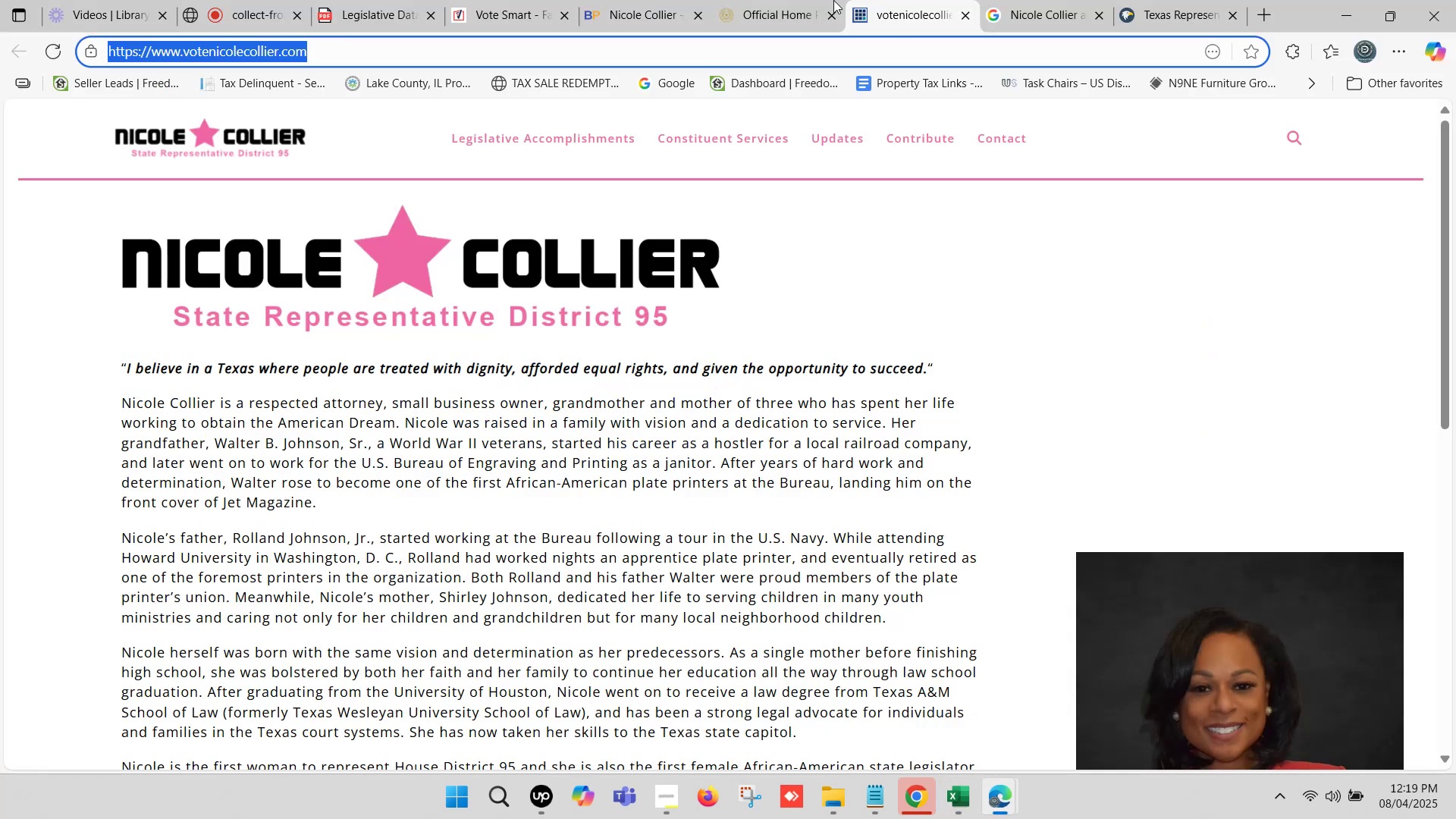 
left_click([806, 0])
 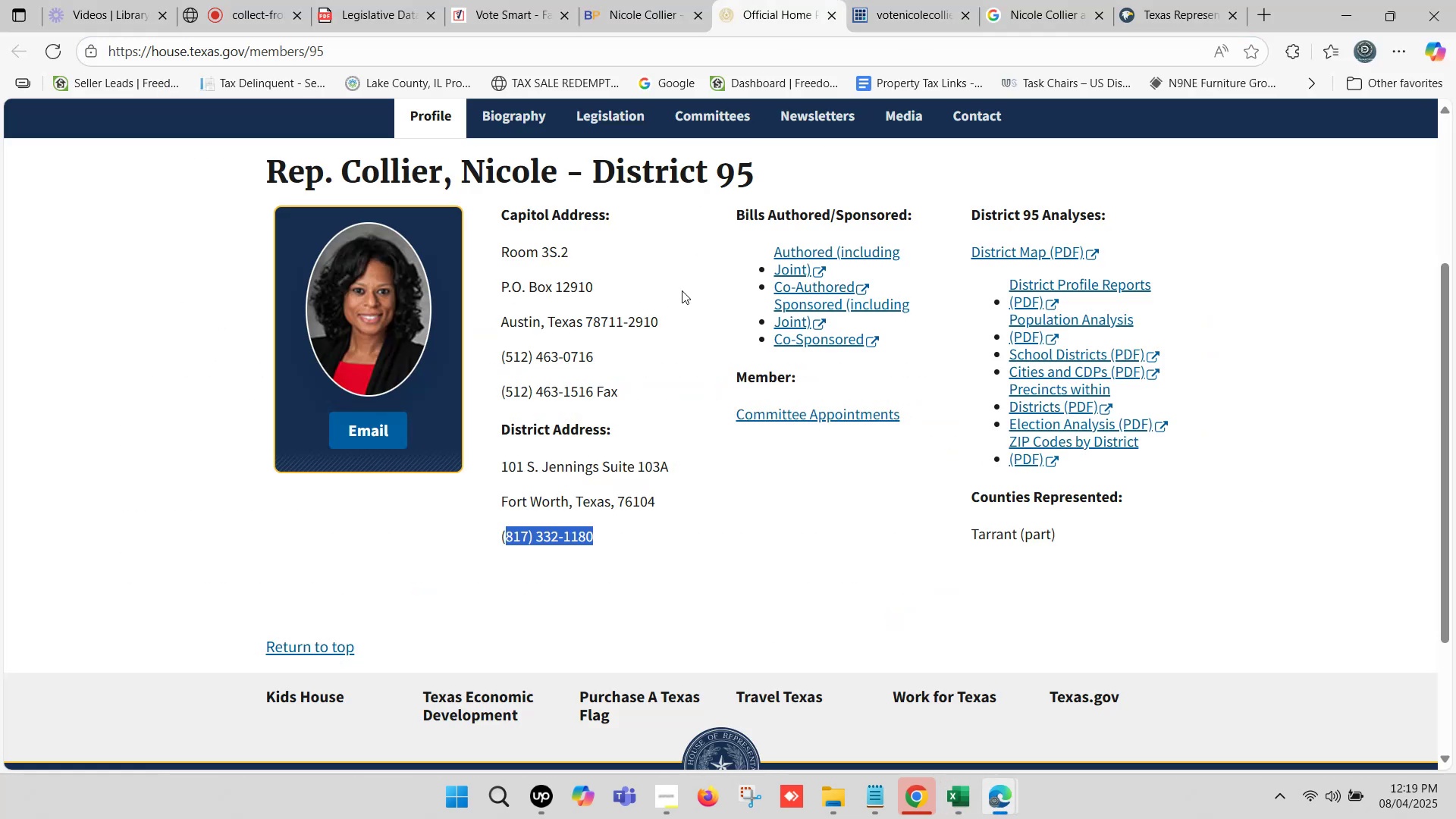 
scroll: coordinate [704, 403], scroll_direction: up, amount: 2.0
 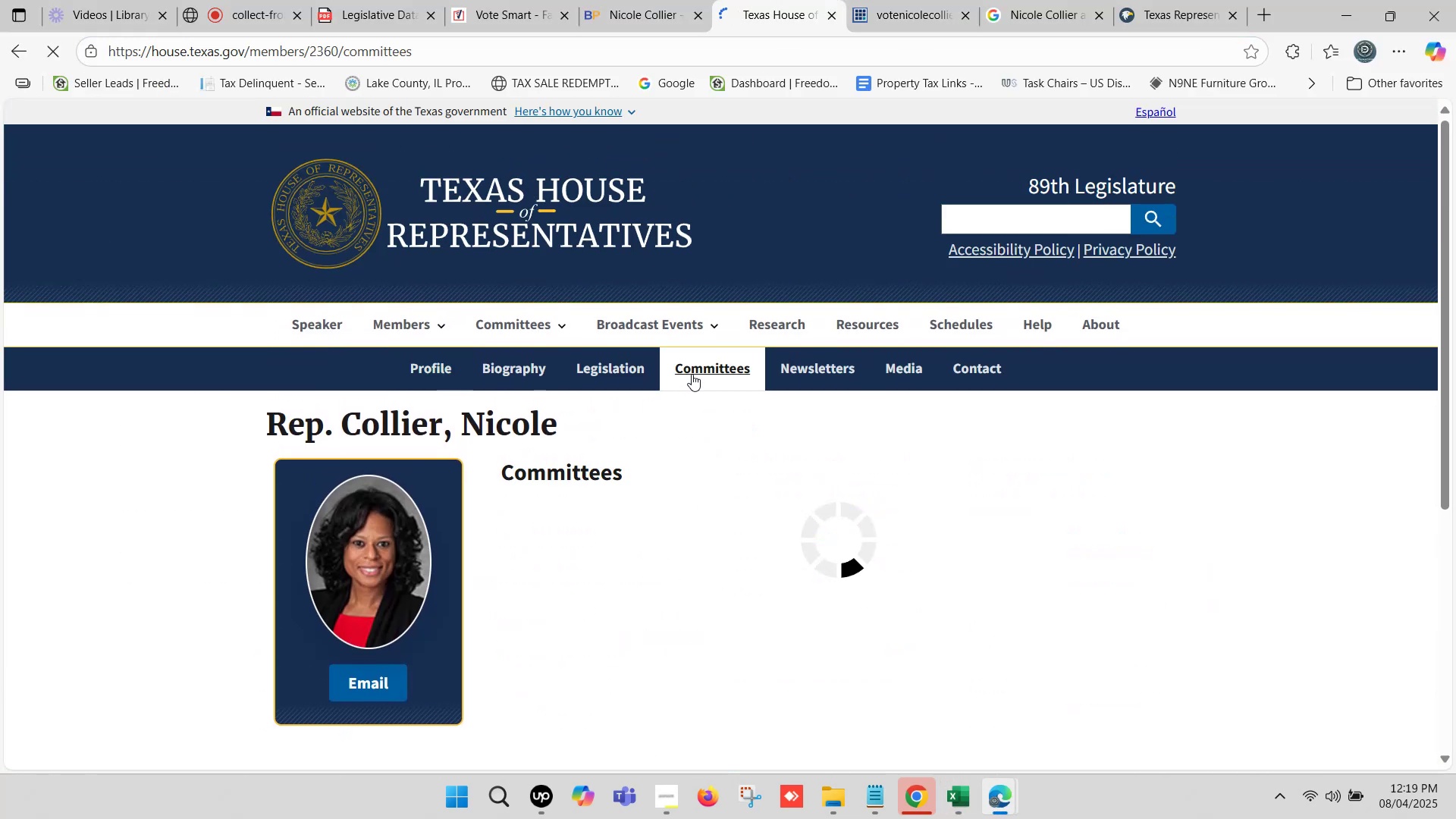 
scroll: coordinate [688, 374], scroll_direction: down, amount: 1.0
 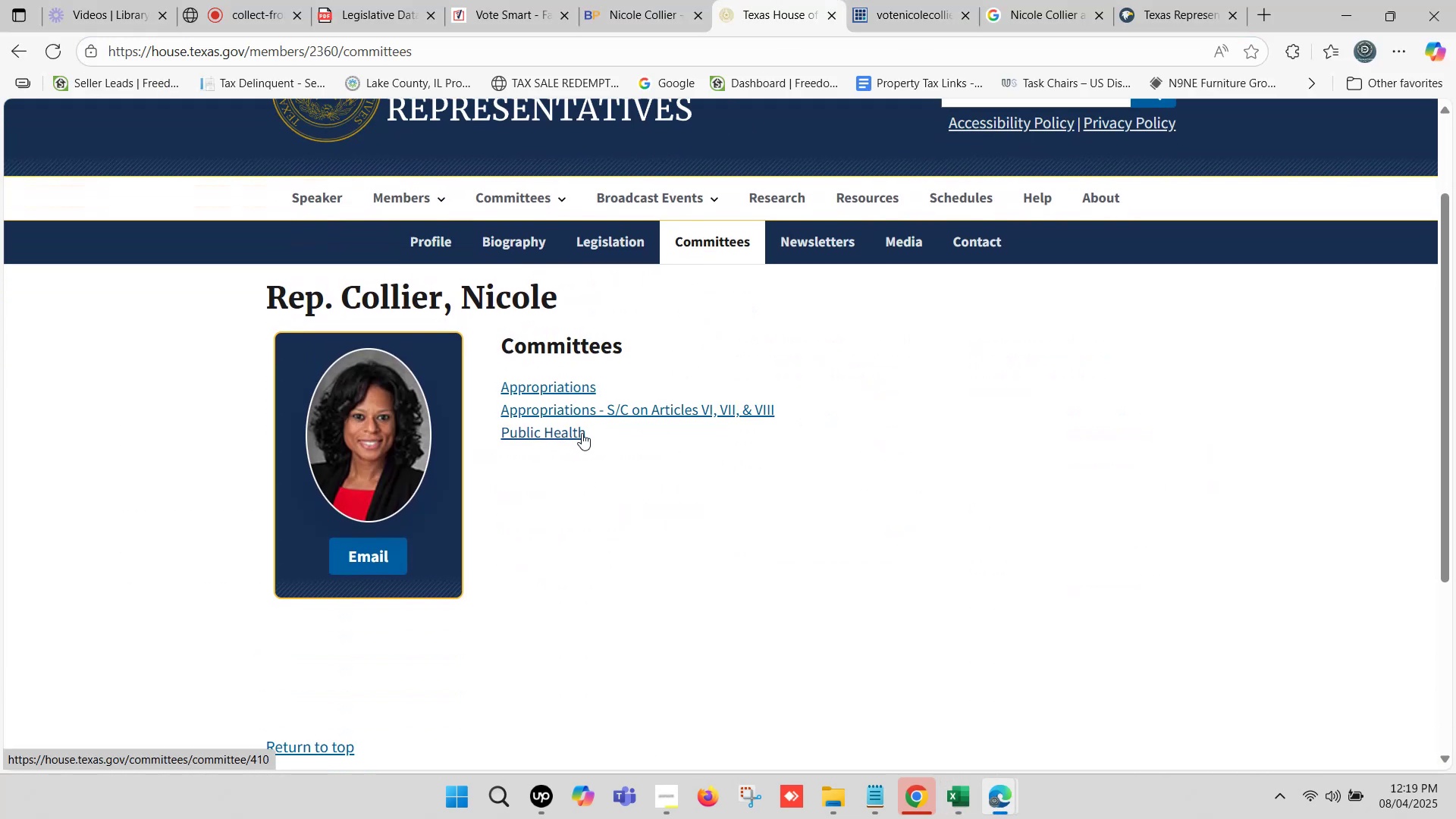 
left_click_drag(start_coordinate=[601, 431], to_coordinate=[500, 397])
 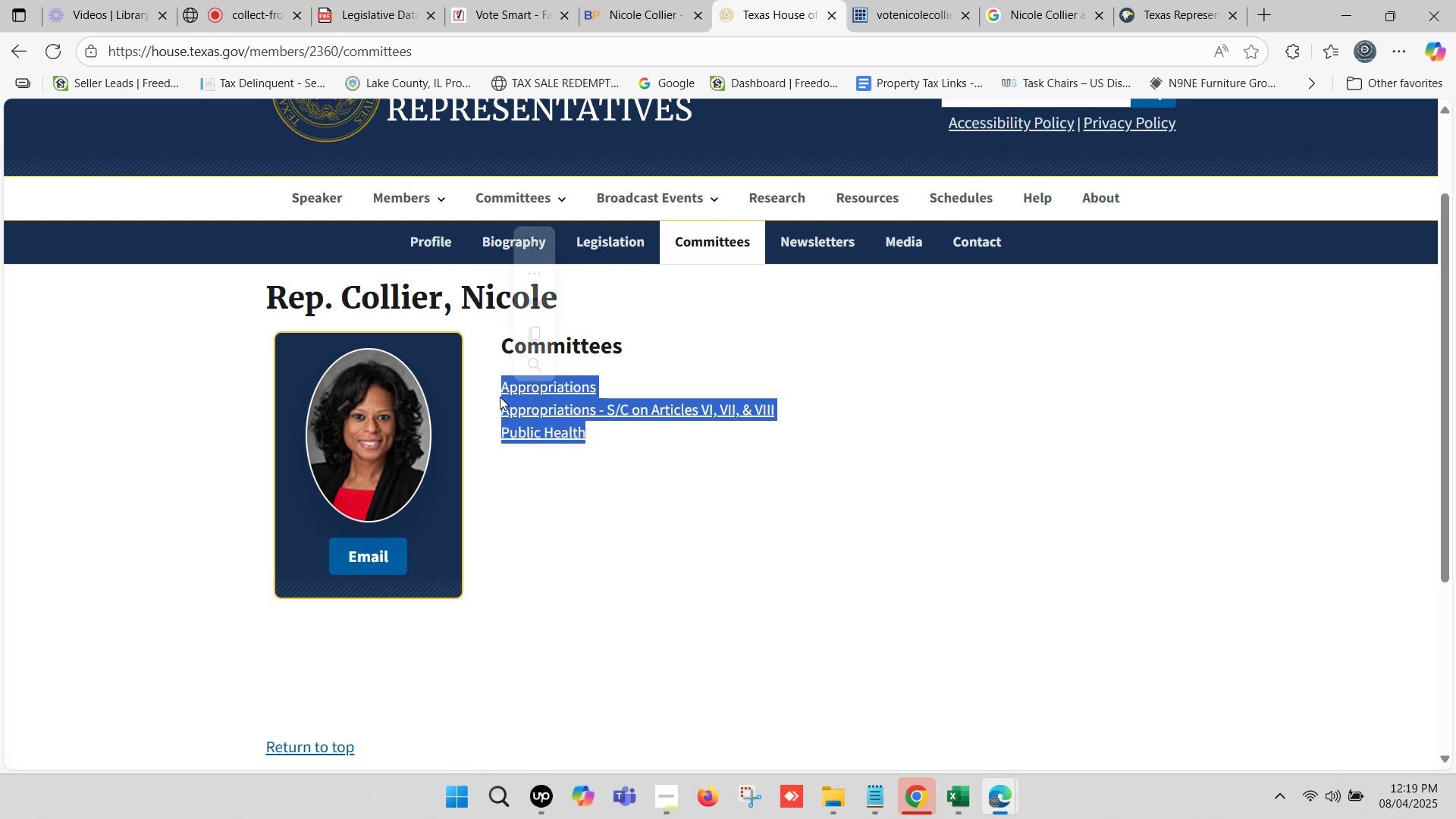 
key(Control+C)
 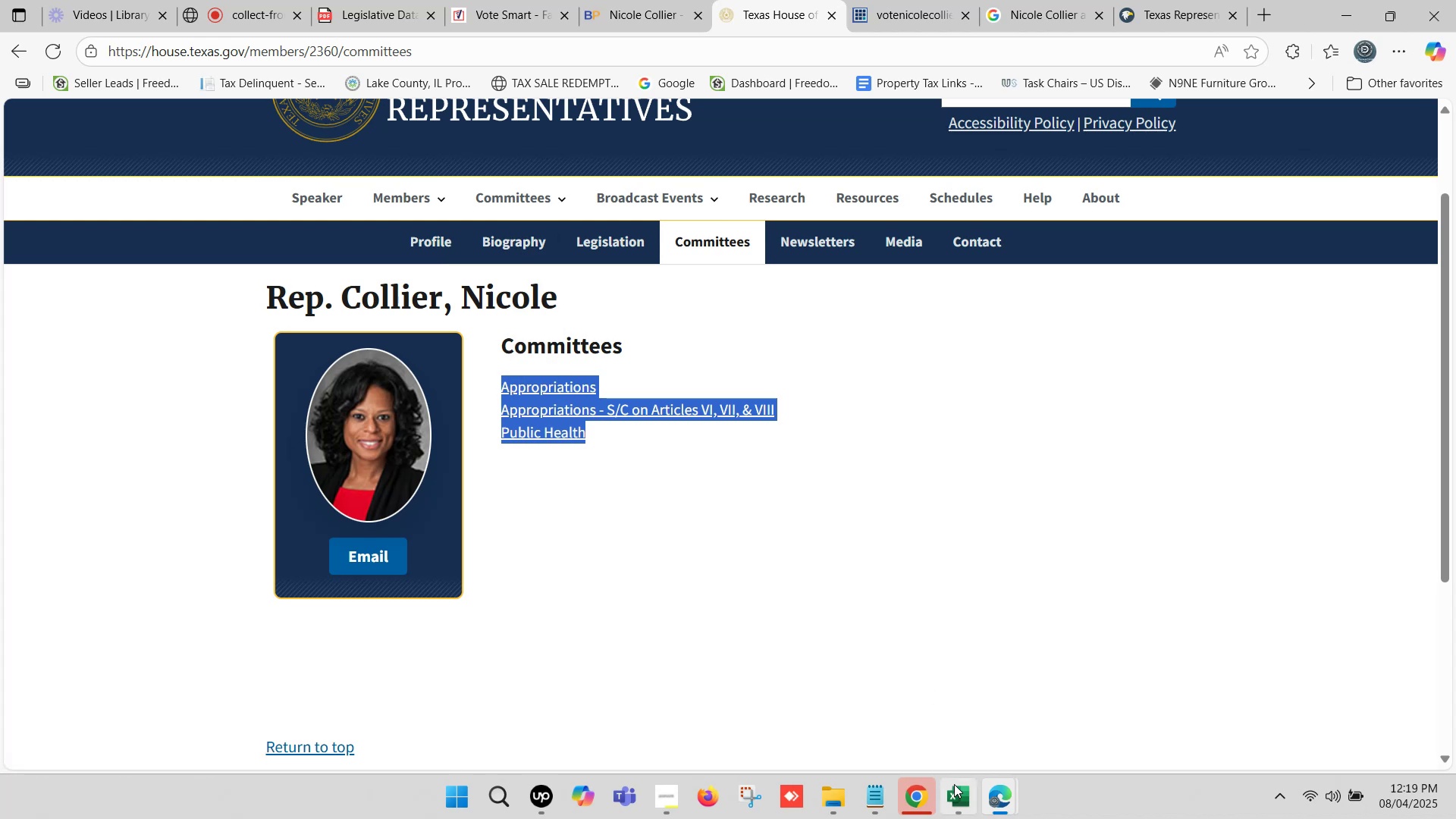 
left_click([956, 786])
 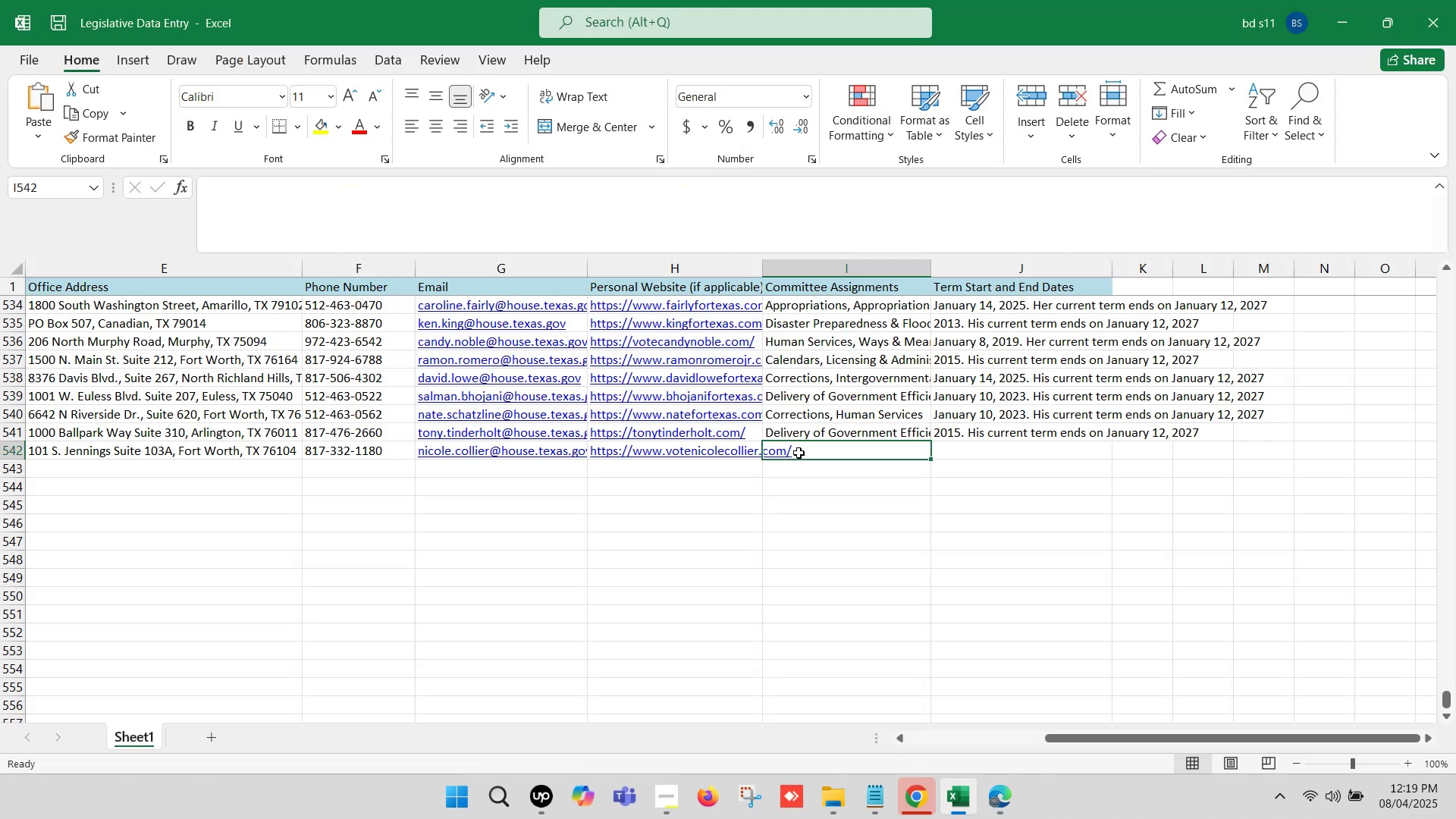 
double_click([799, 450])
 